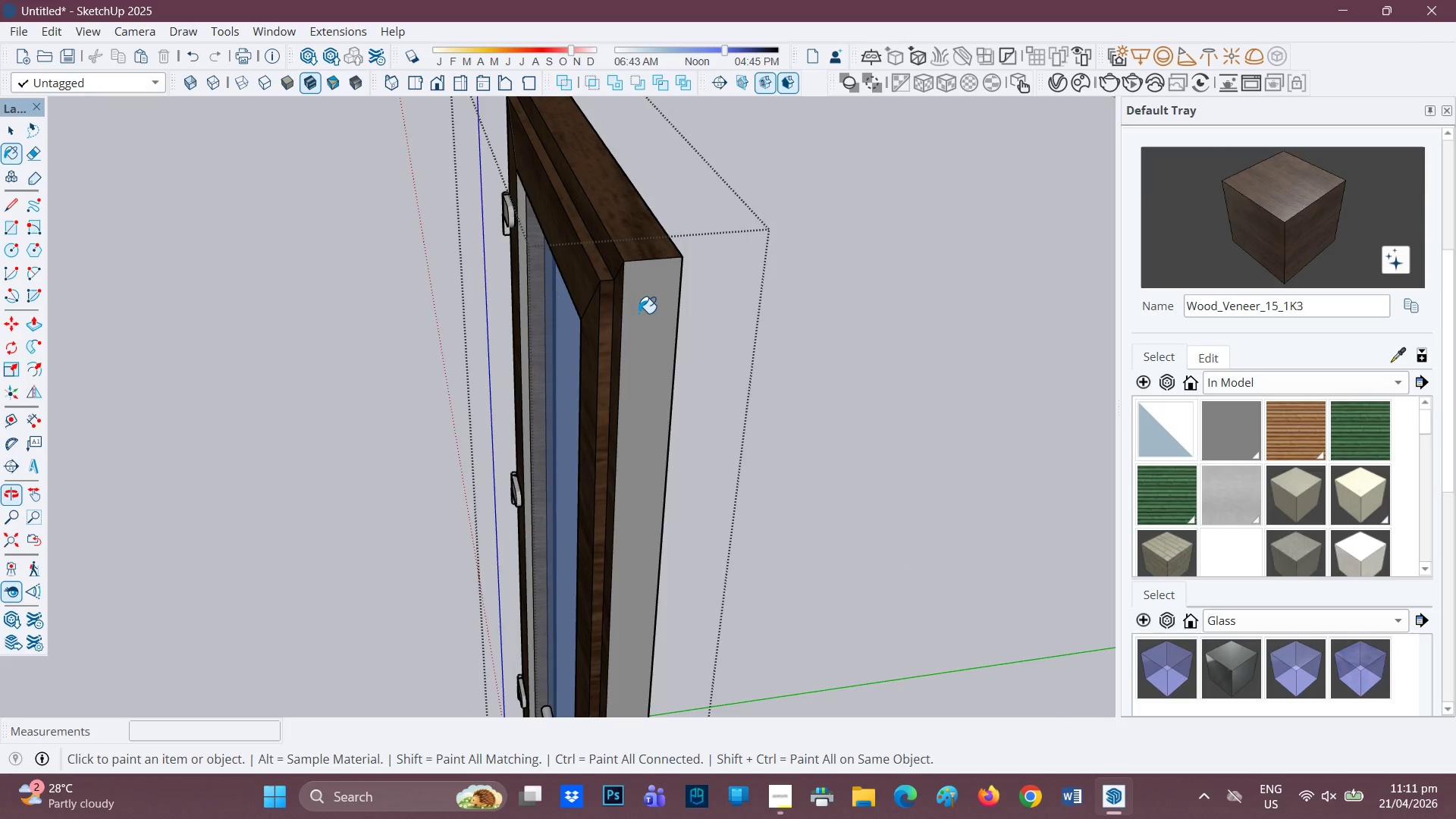 
scroll: coordinate [659, 323], scroll_direction: none, amount: 0.0
 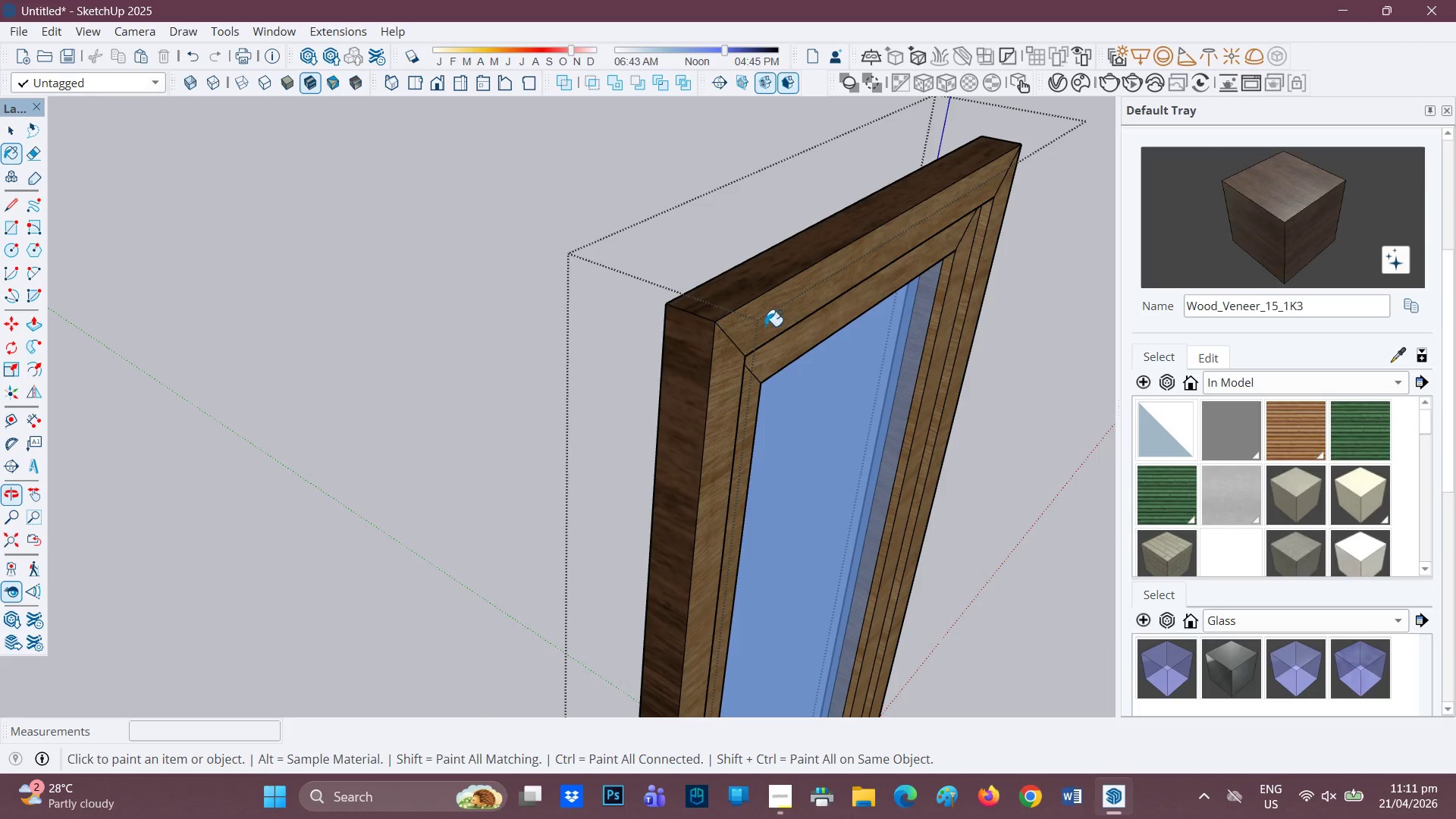 
scroll: coordinate [692, 495], scroll_direction: down, amount: 13.0
 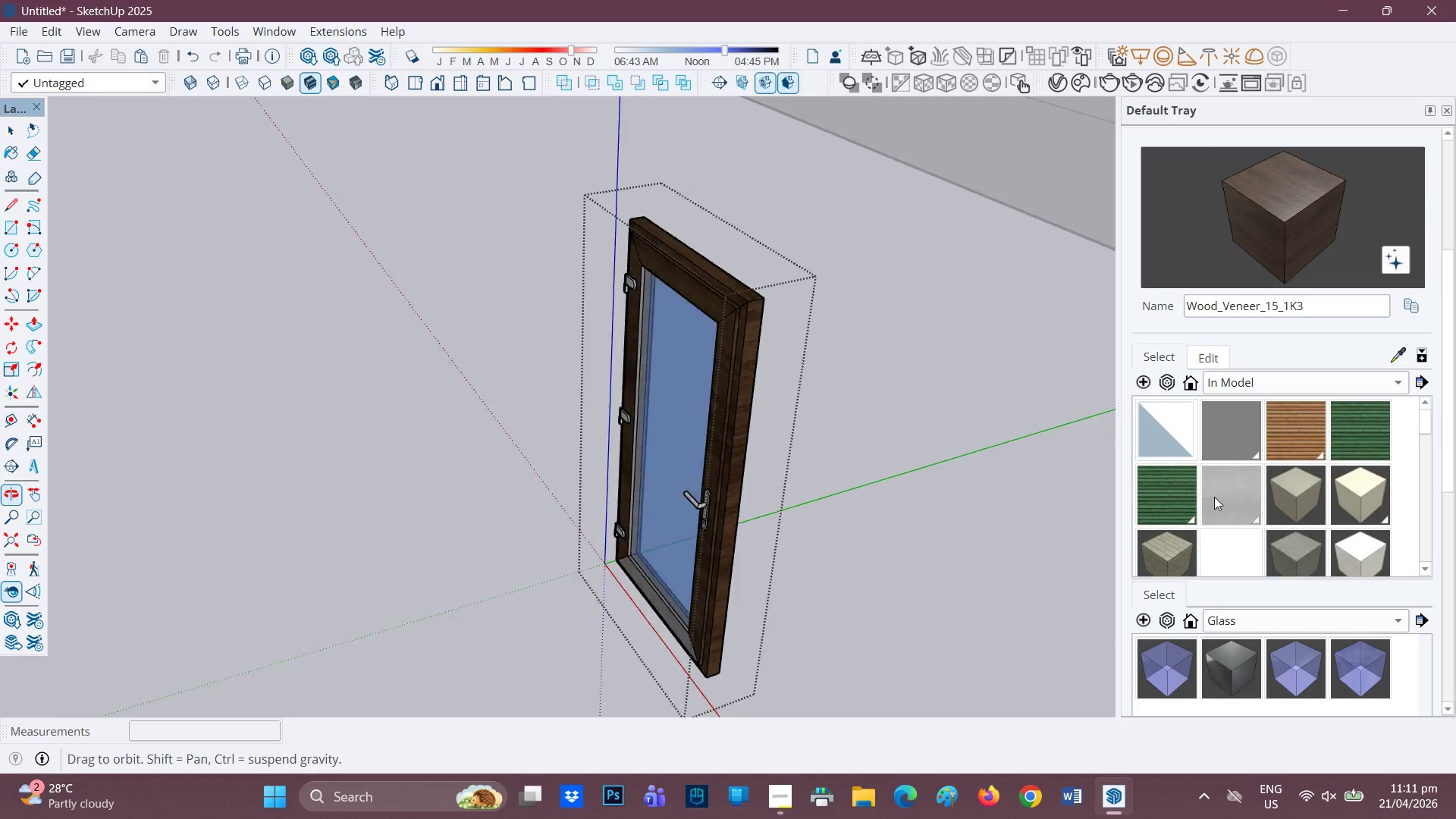 
scroll: coordinate [714, 639], scroll_direction: up, amount: 12.0
 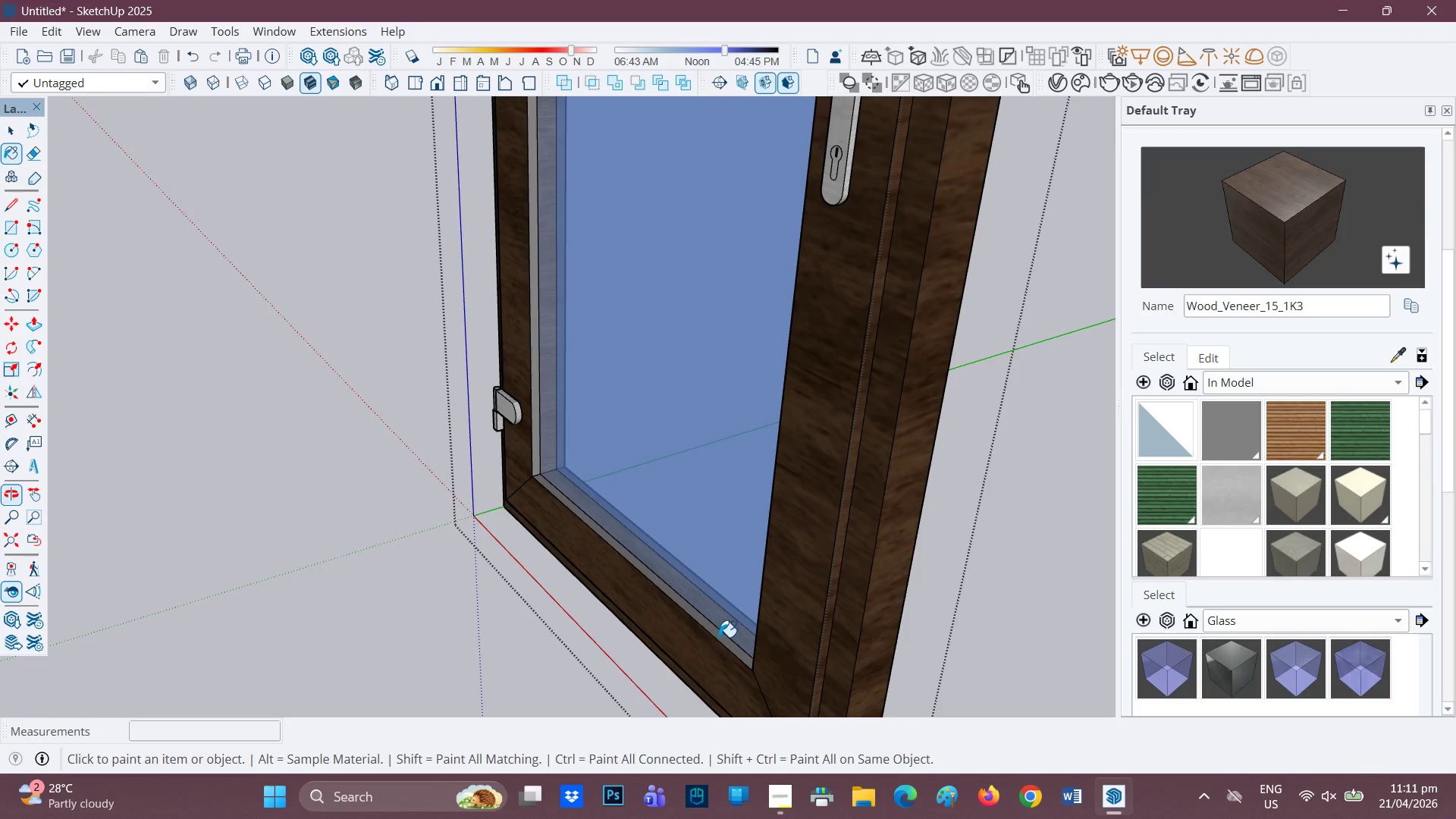 
left_click([721, 636])
 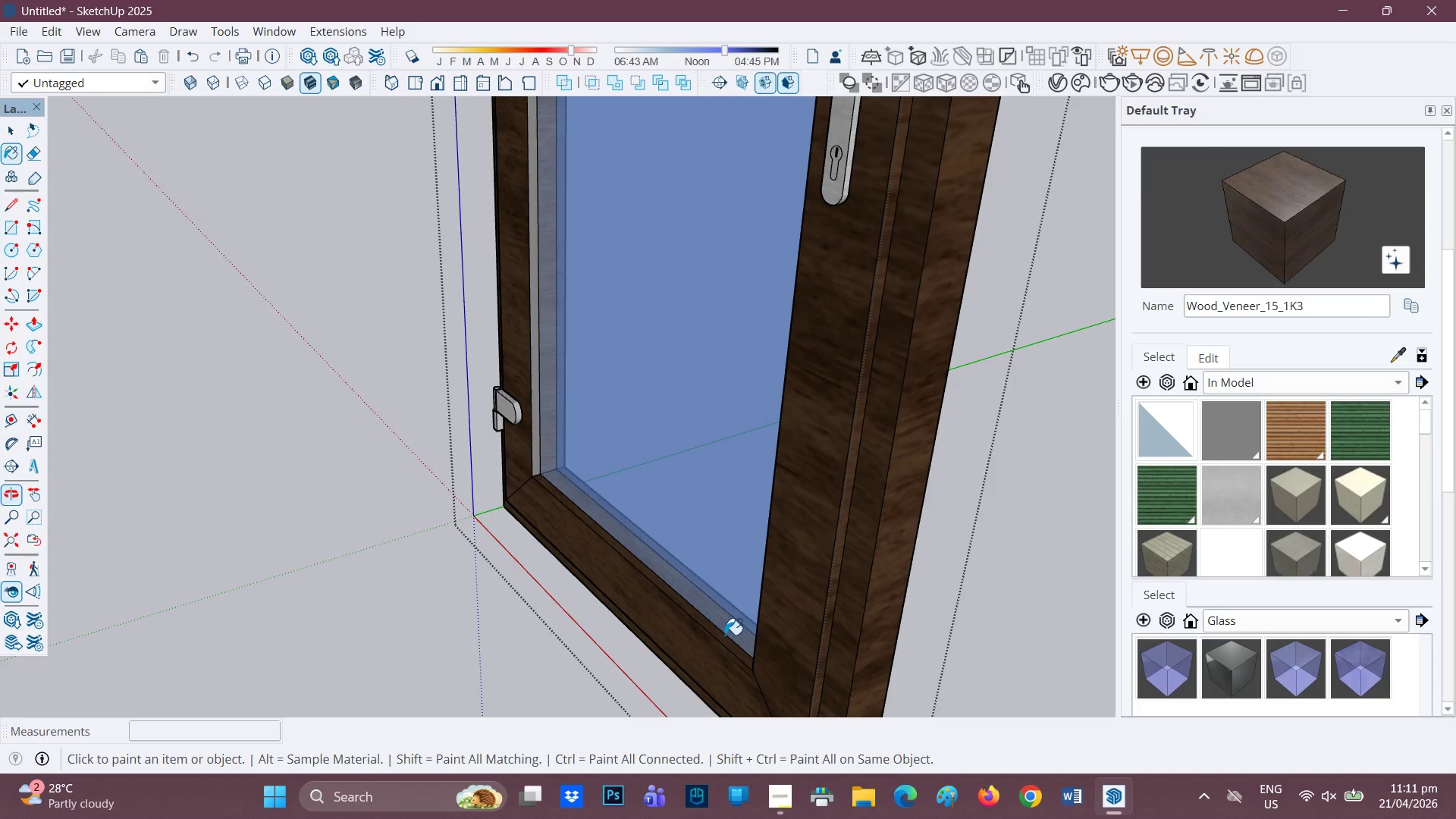 
scroll: coordinate [722, 633], scroll_direction: up, amount: 2.0
 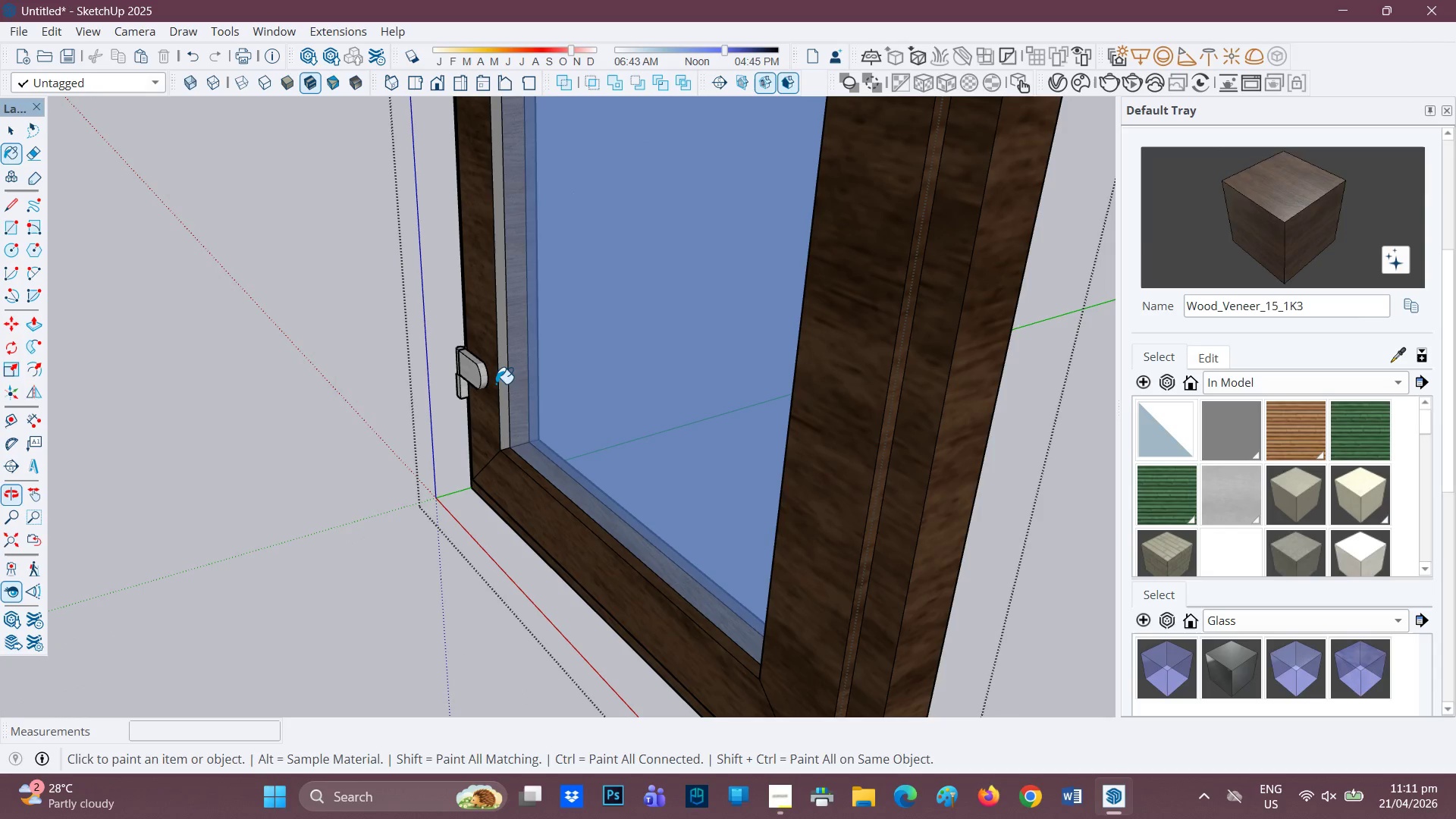 
left_click([503, 384])
 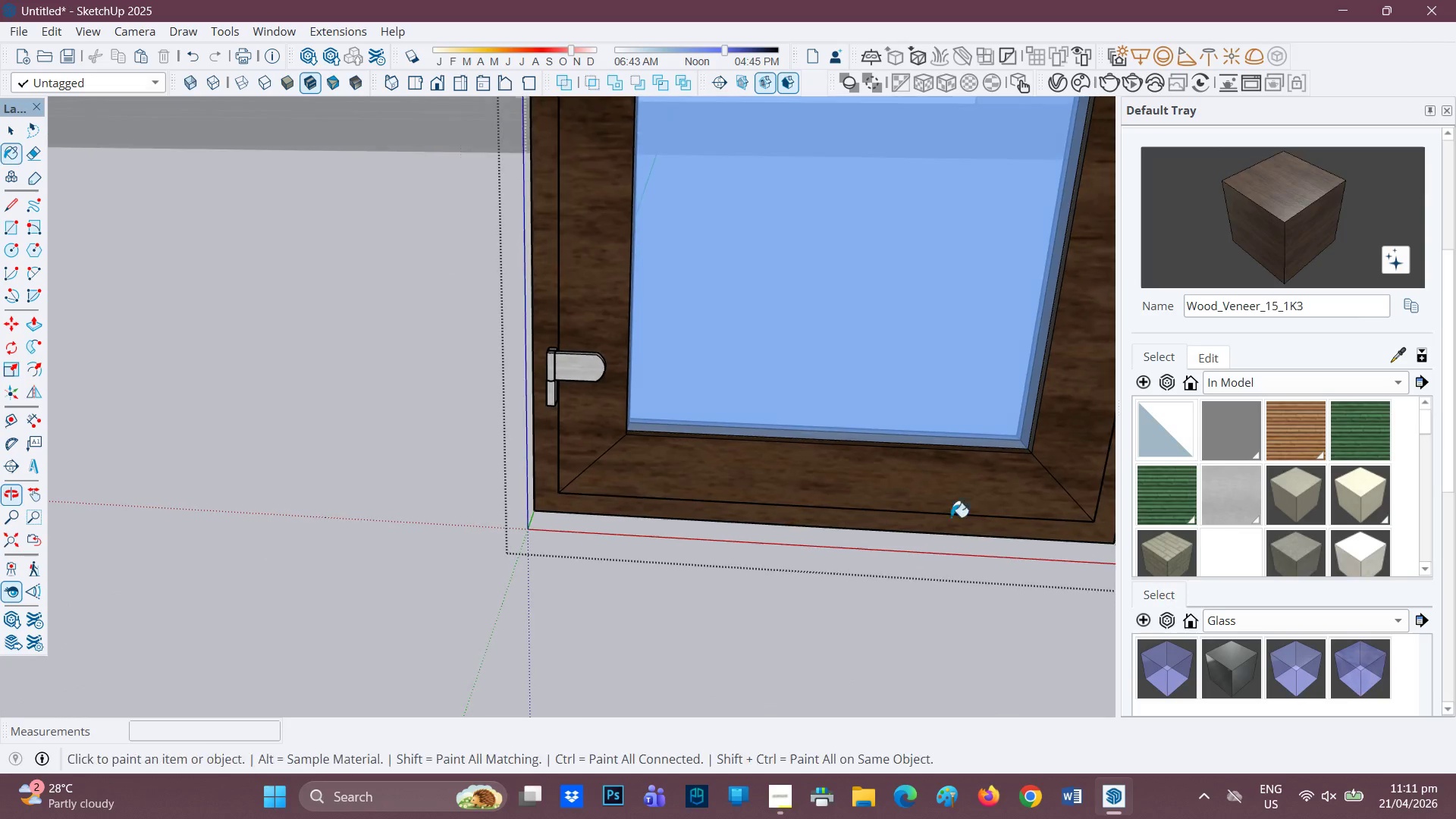 
key(H)
 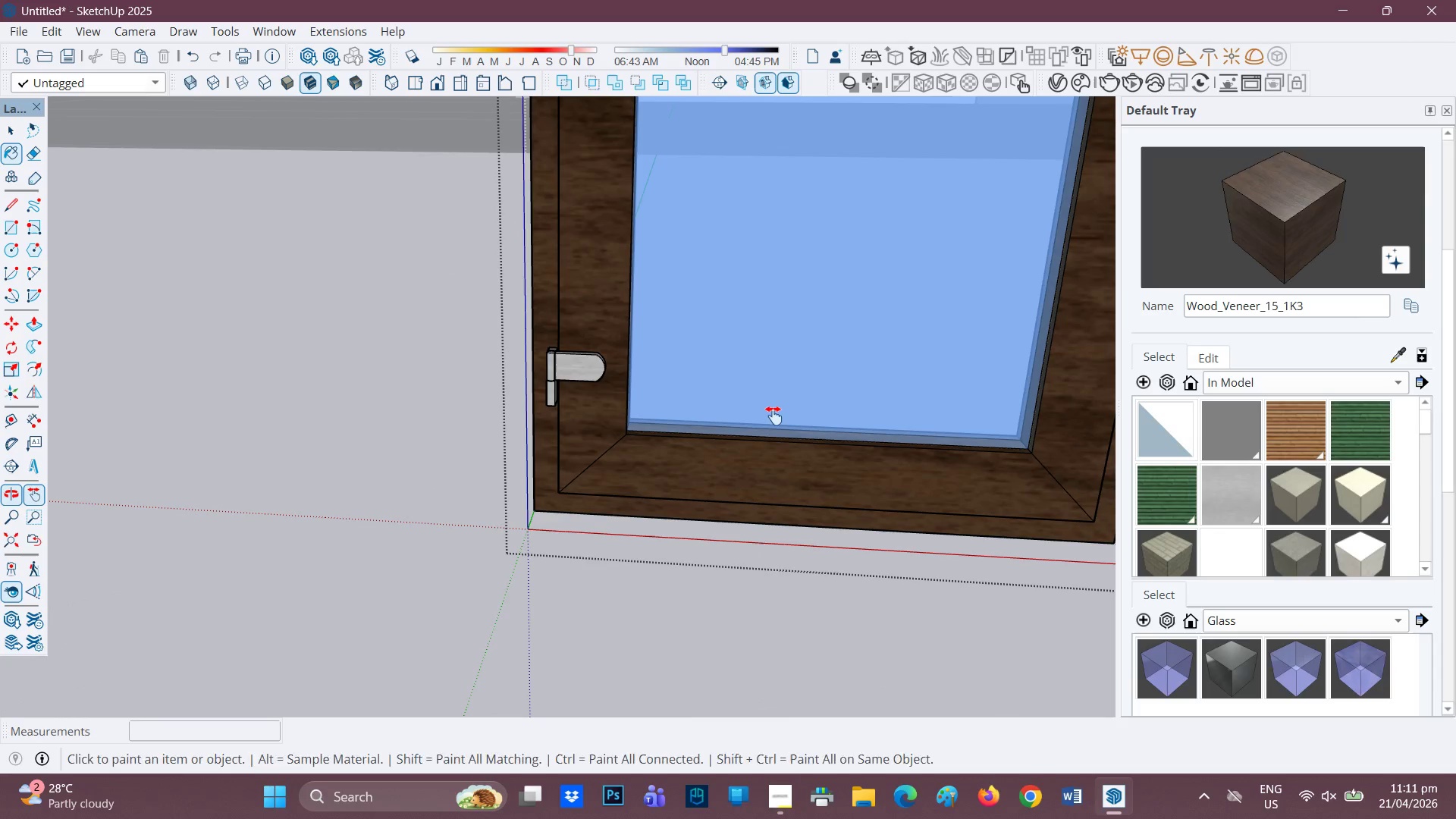 
left_click_drag(start_coordinate=[771, 416], to_coordinate=[466, 618])
 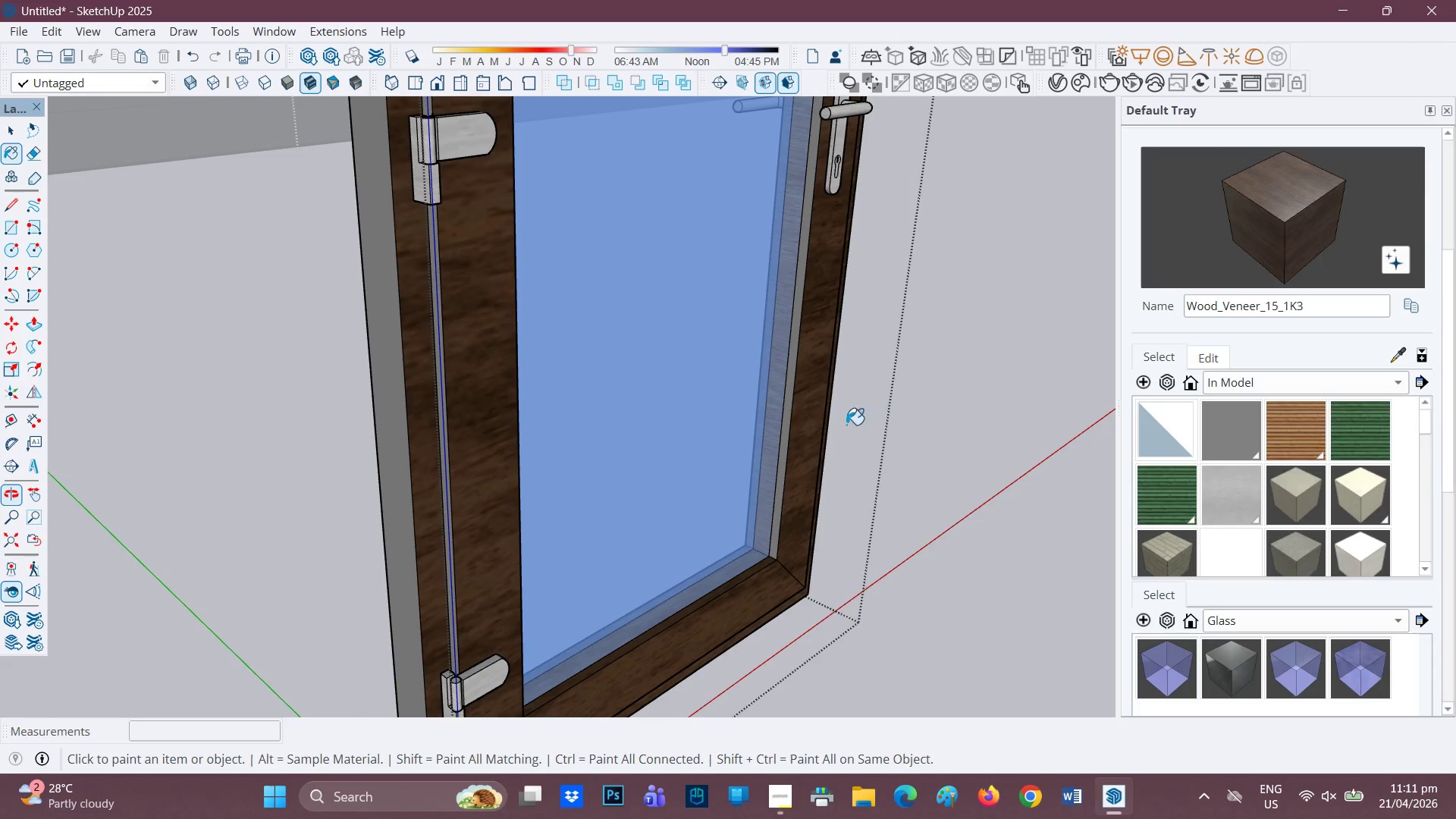 
left_click([785, 431])
 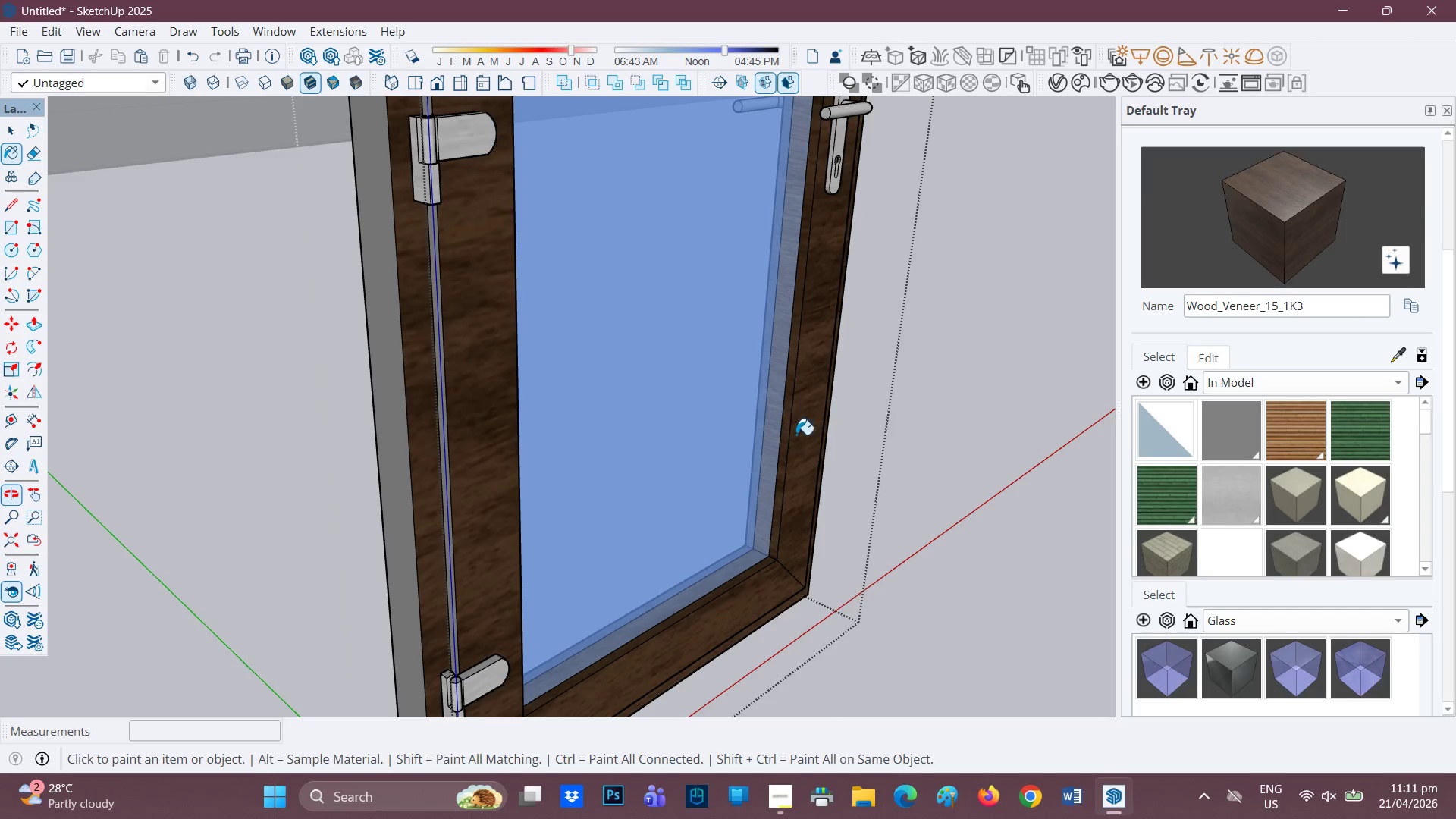 
scroll: coordinate [799, 450], scroll_direction: down, amount: 2.0
 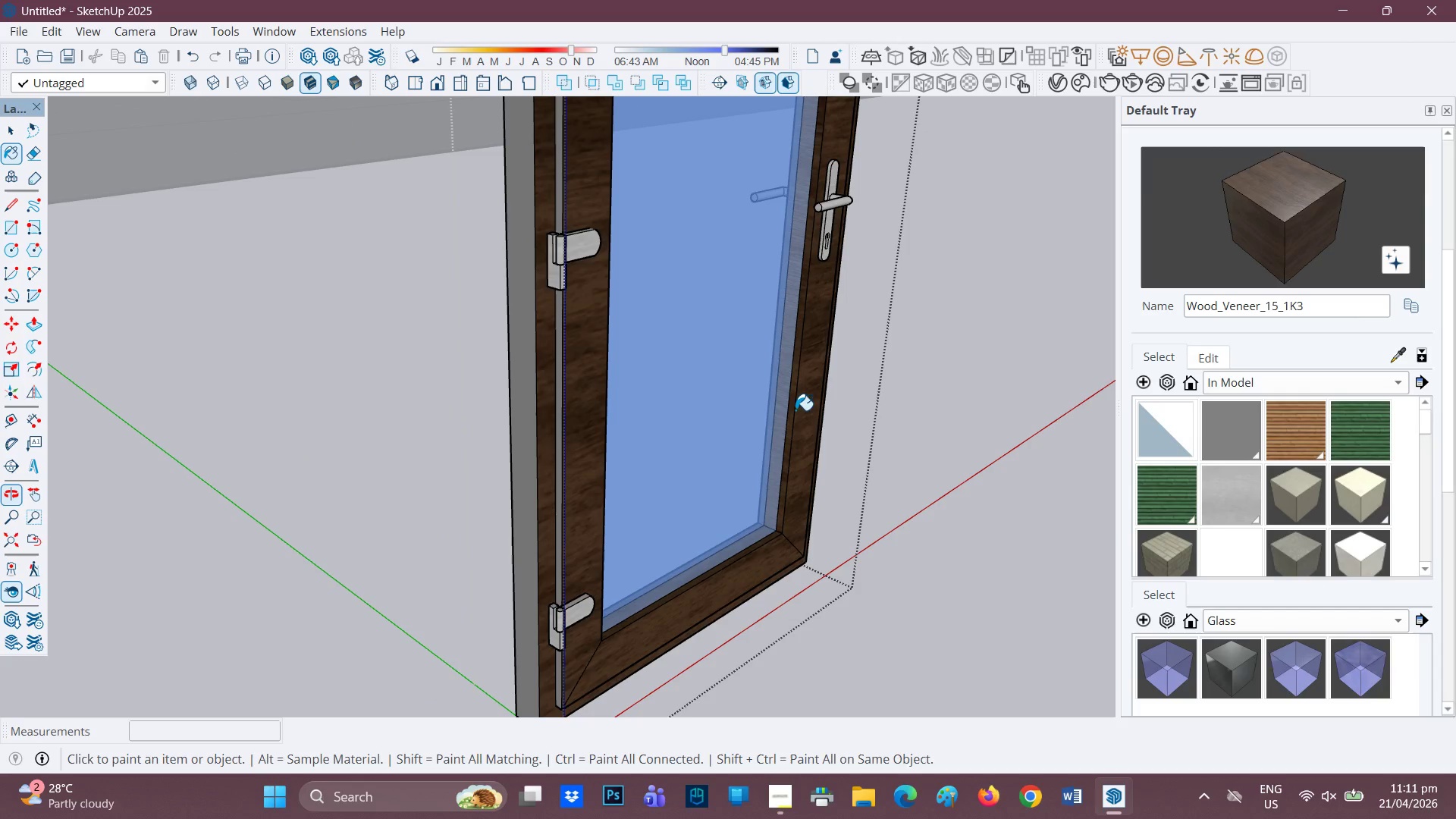 
left_click_drag(start_coordinate=[793, 412], to_coordinate=[777, 655])
 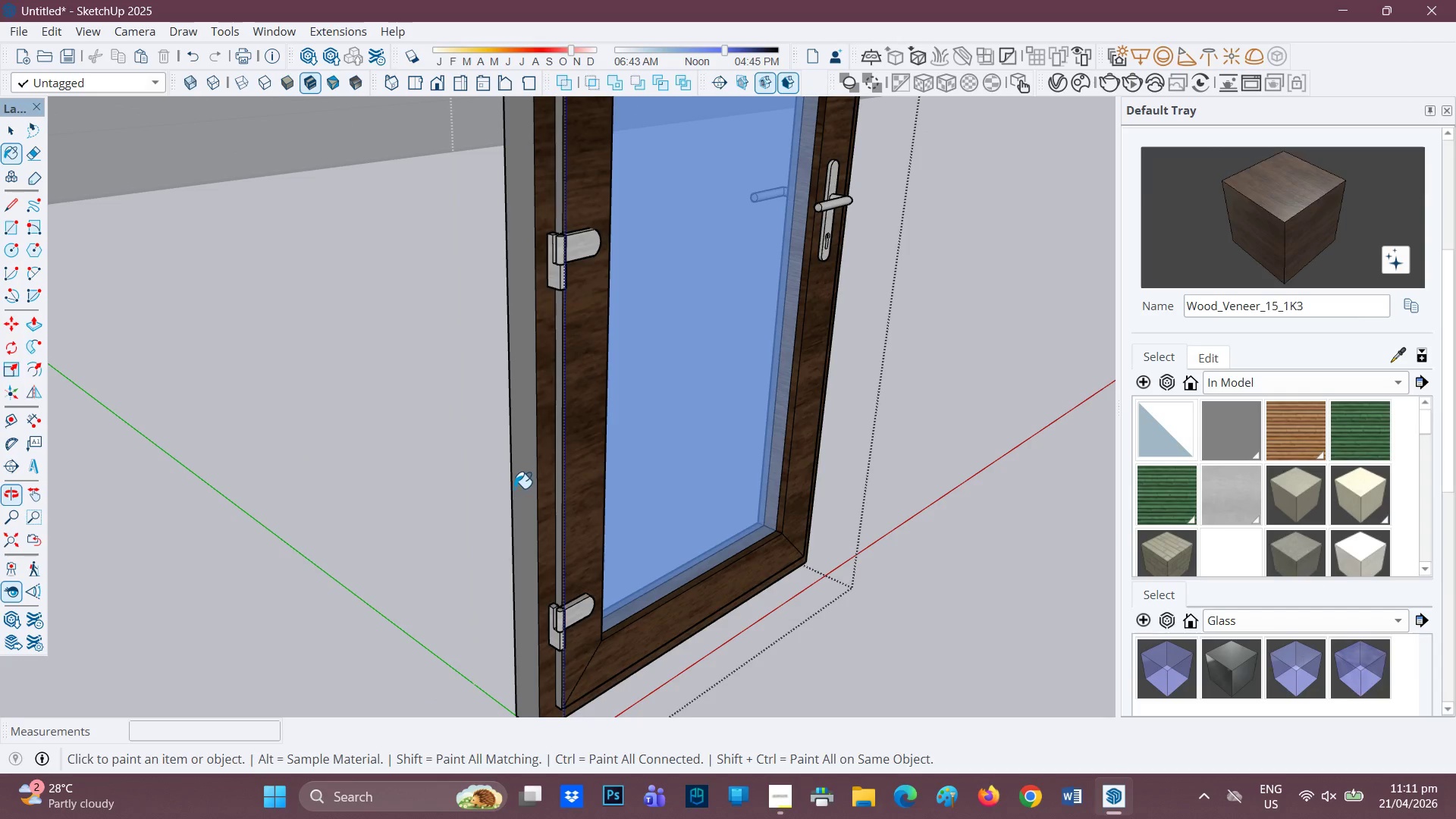 
left_click([522, 484])
 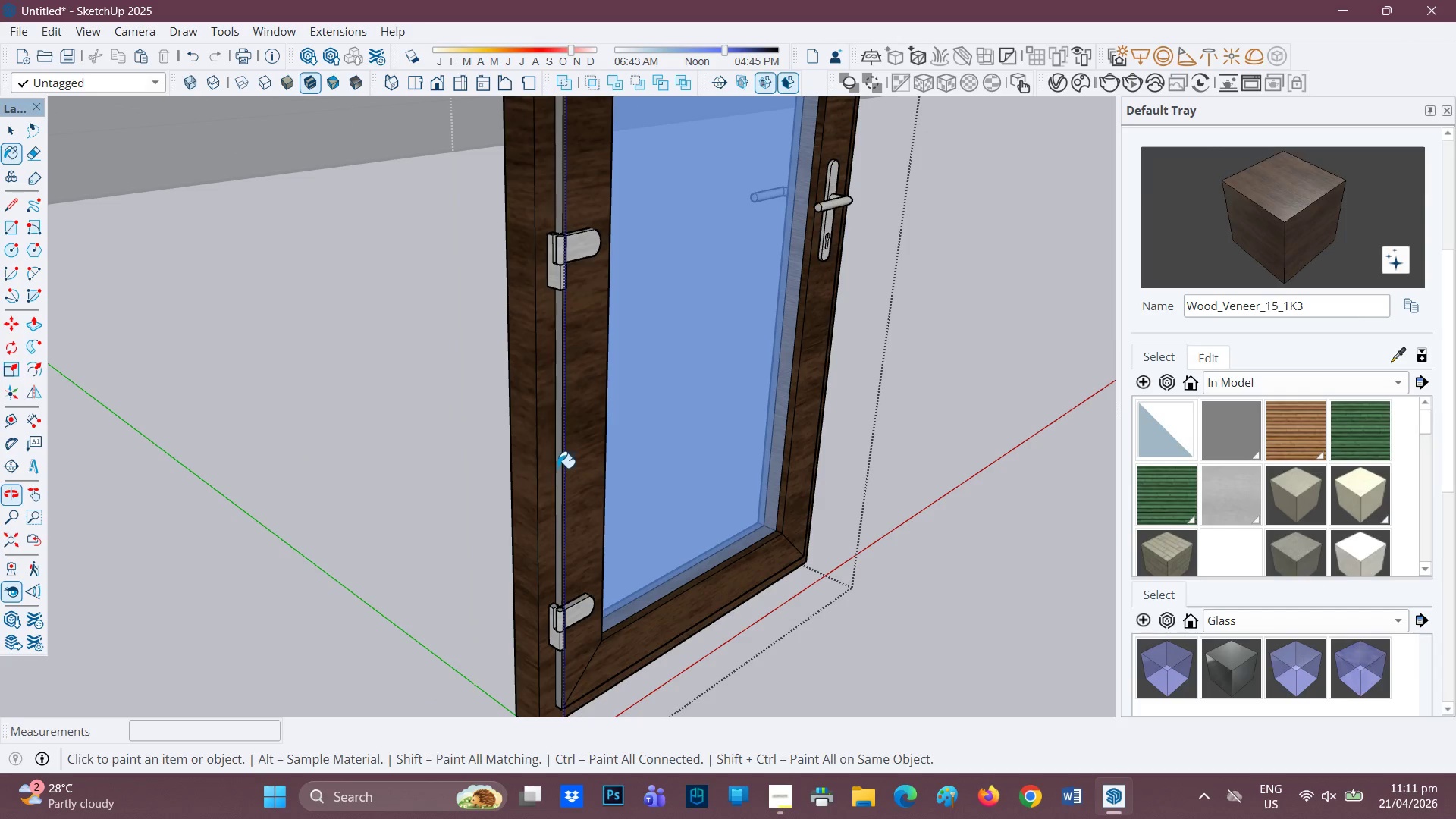 
left_click([557, 467])
 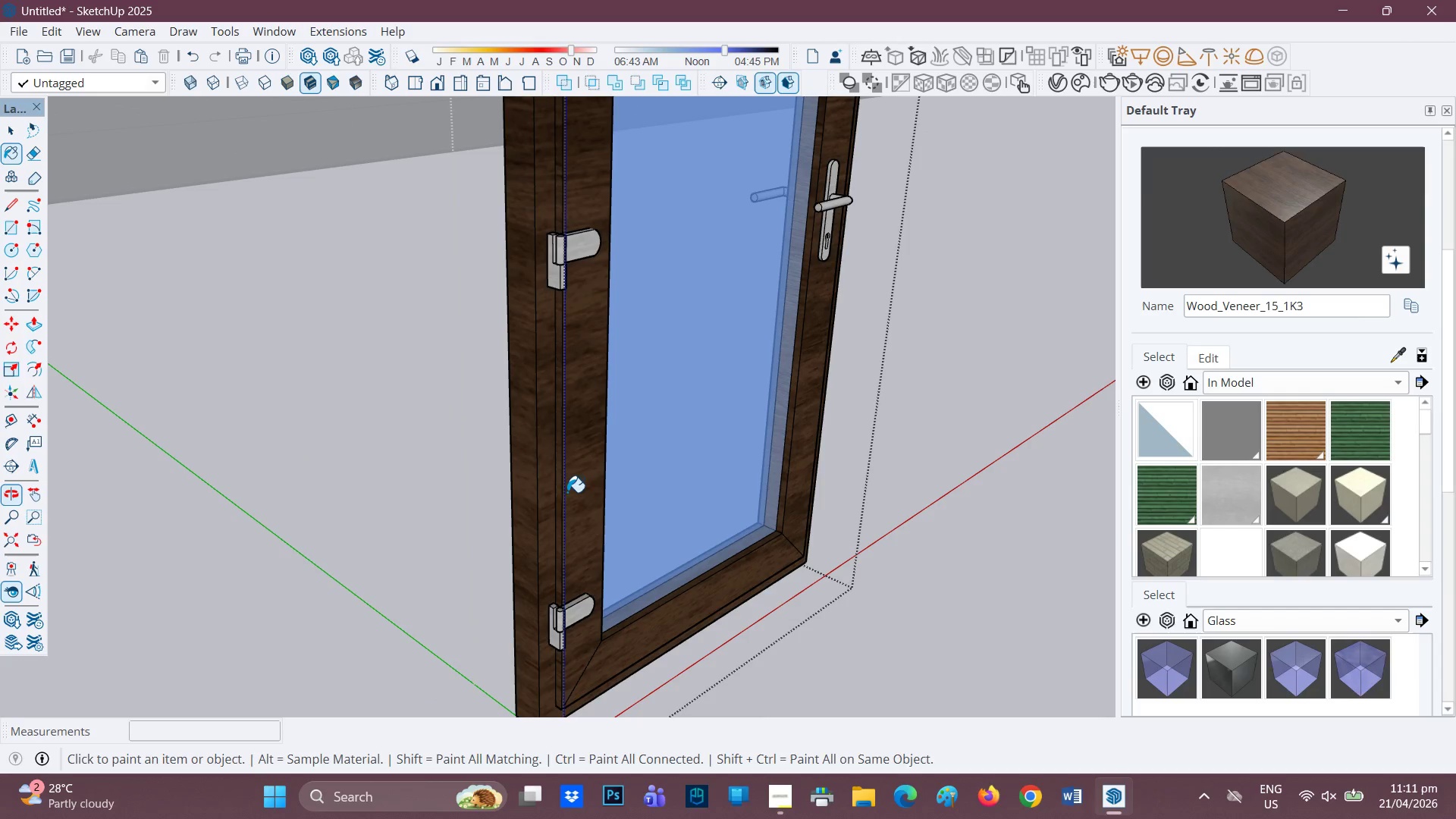 
scroll: coordinate [569, 538], scroll_direction: down, amount: 2.0
 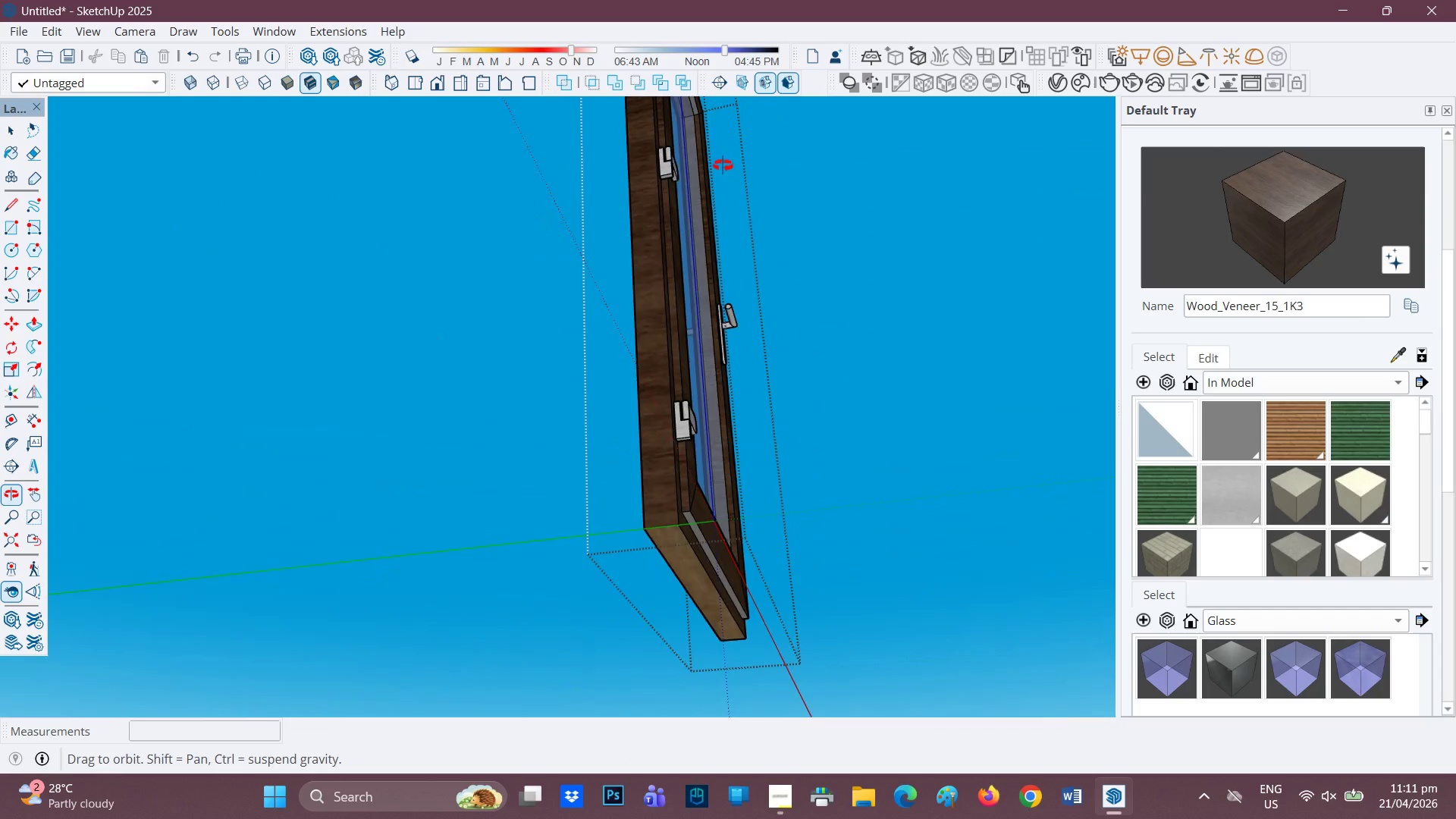 
left_click([695, 515])
 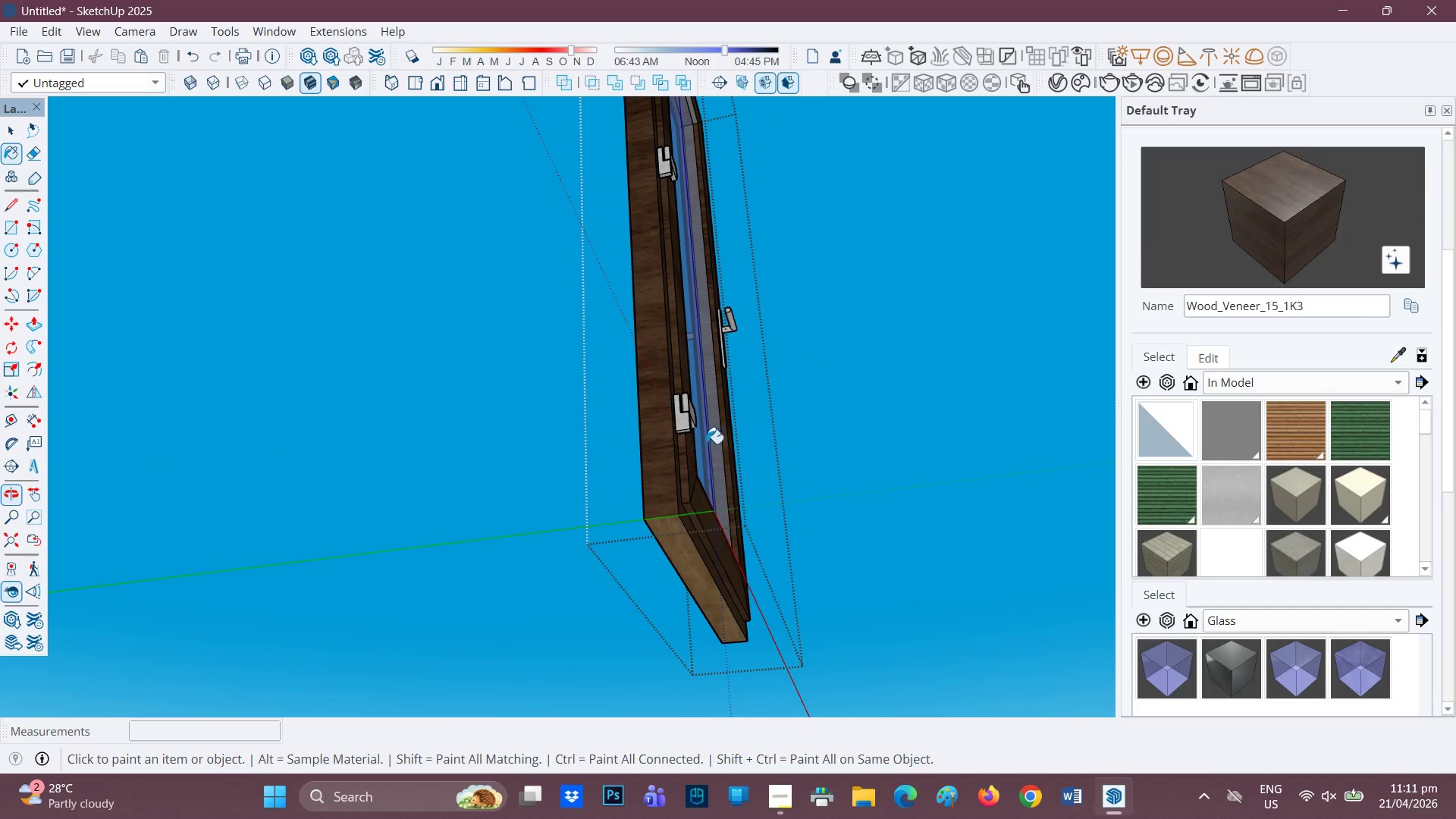 
key(H)
 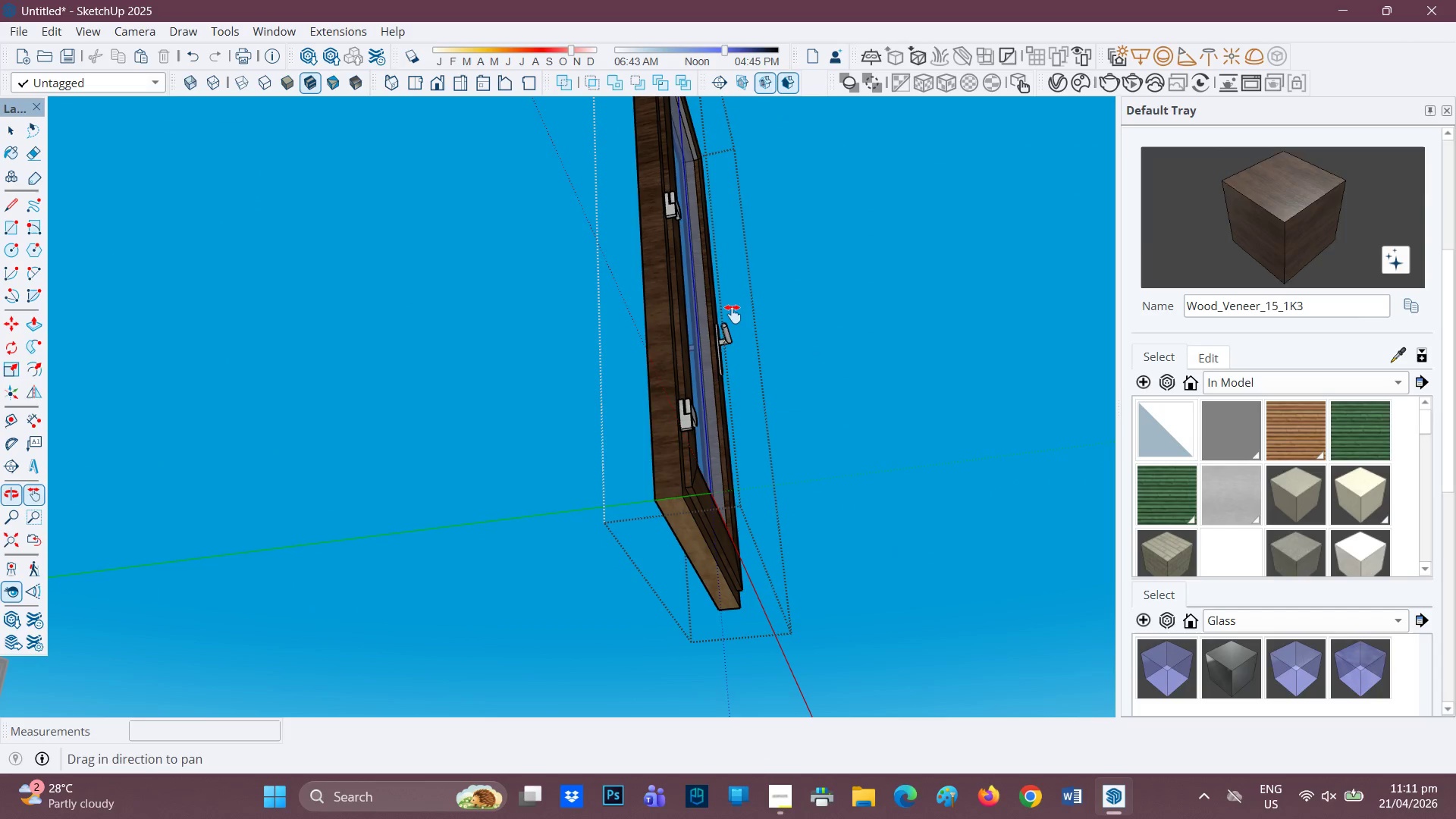 
scroll: coordinate [698, 422], scroll_direction: down, amount: 2.0
 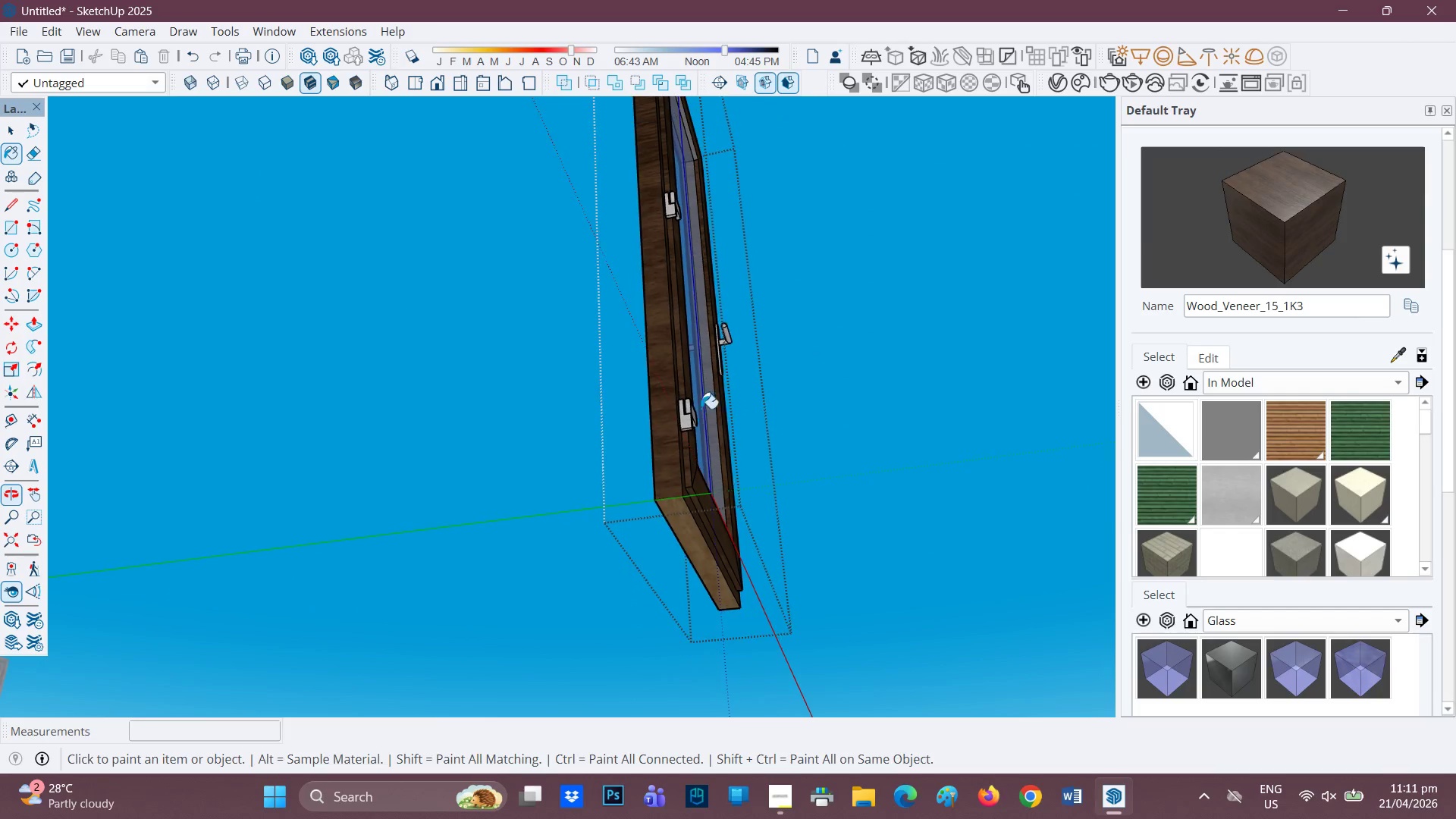 
left_click_drag(start_coordinate=[730, 318], to_coordinate=[650, 573])
 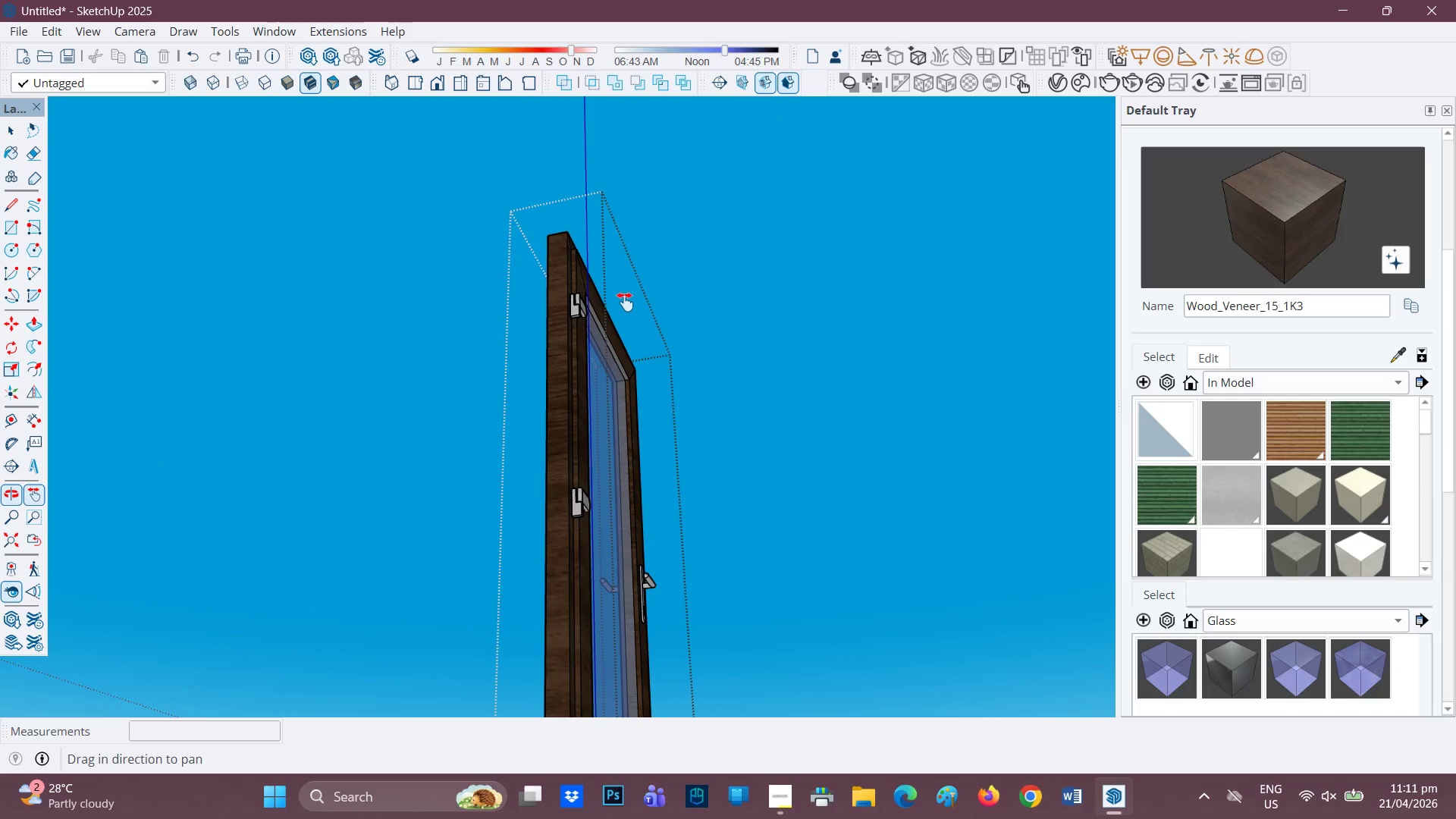 
scroll: coordinate [1011, 259], scroll_direction: up, amount: 4.0
 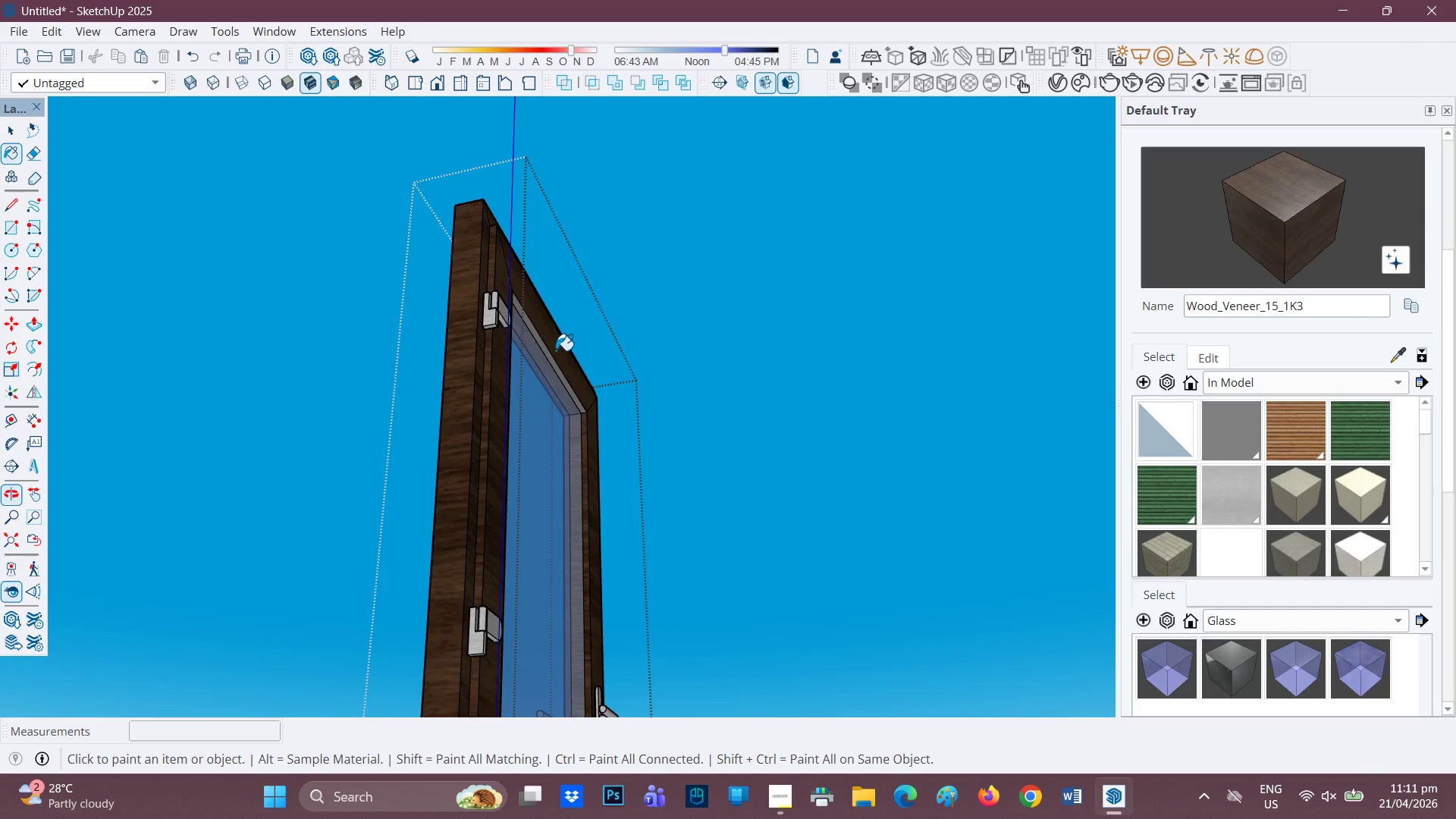 
left_click([548, 353])
 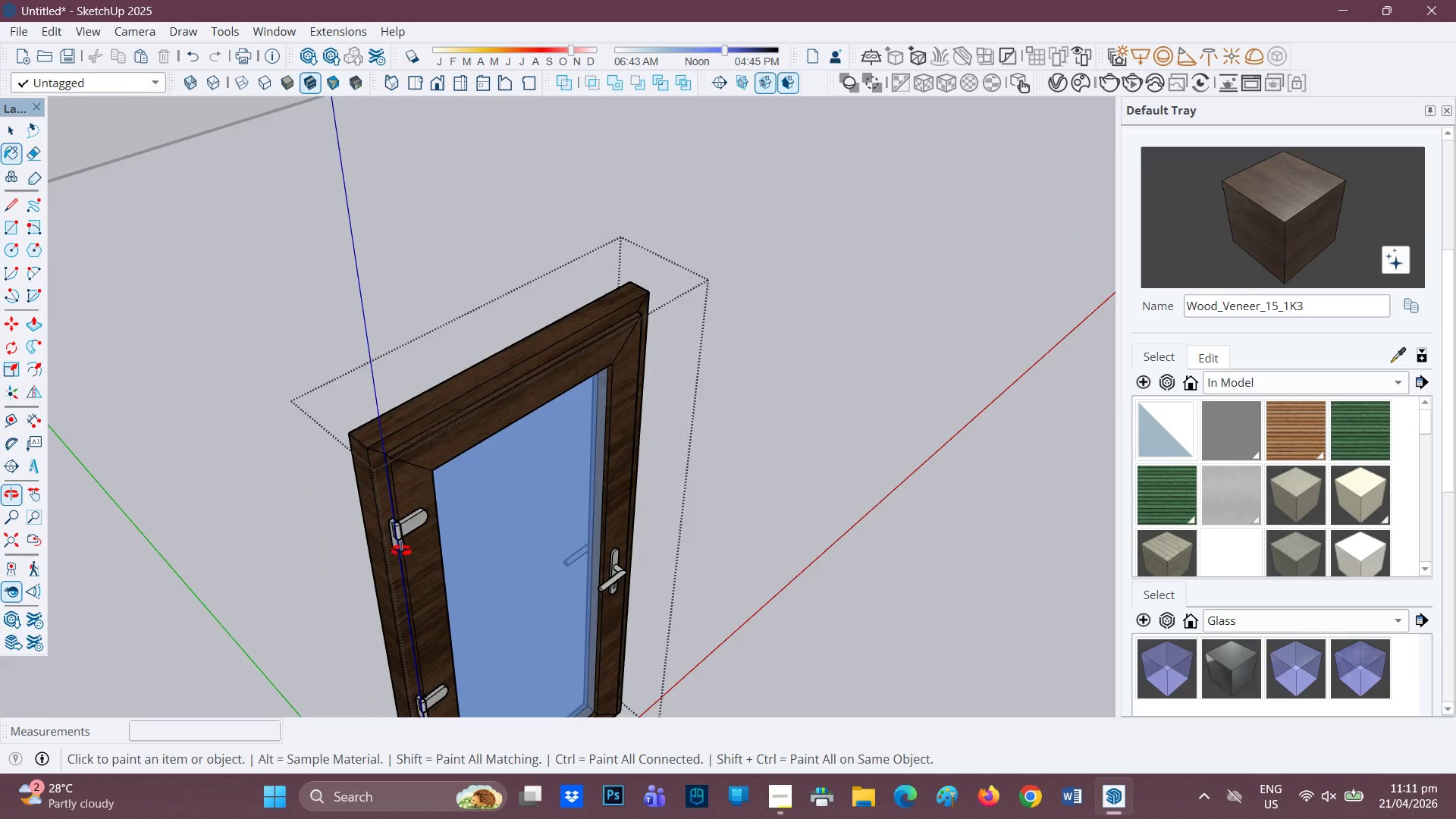 
scroll: coordinate [419, 613], scroll_direction: up, amount: 1.0
 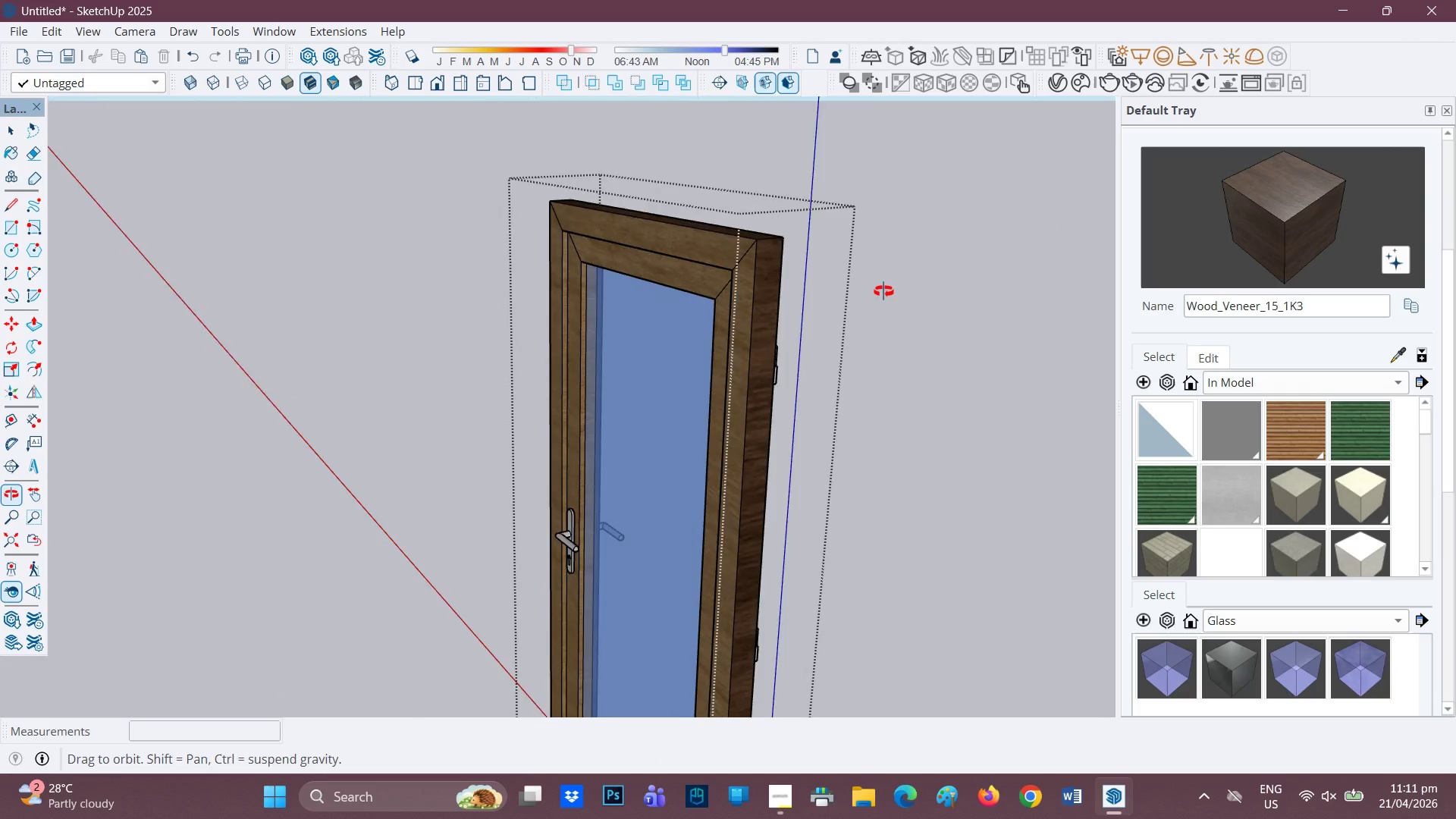 
left_click([731, 244])
 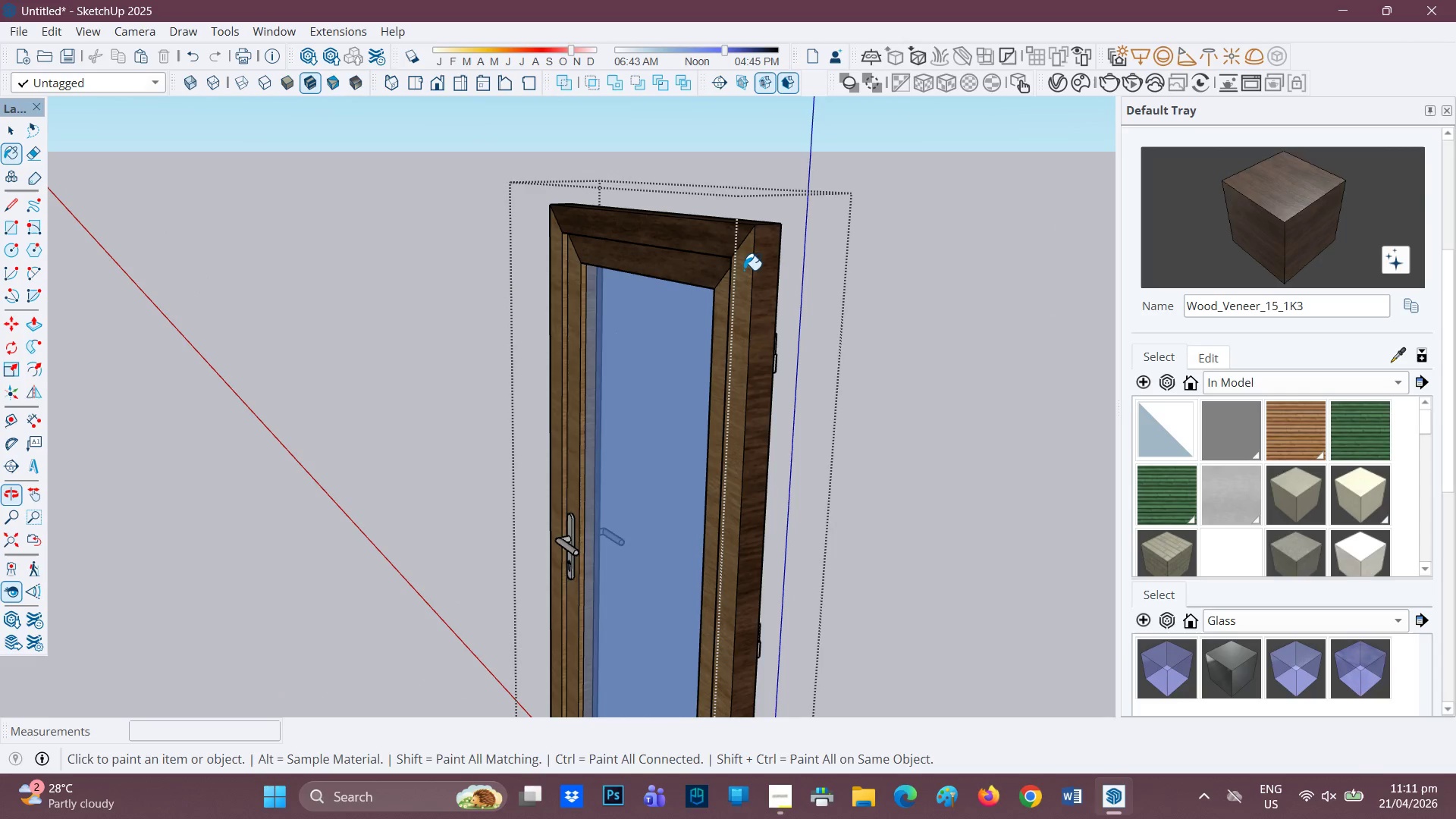 
triple_click([723, 299])
 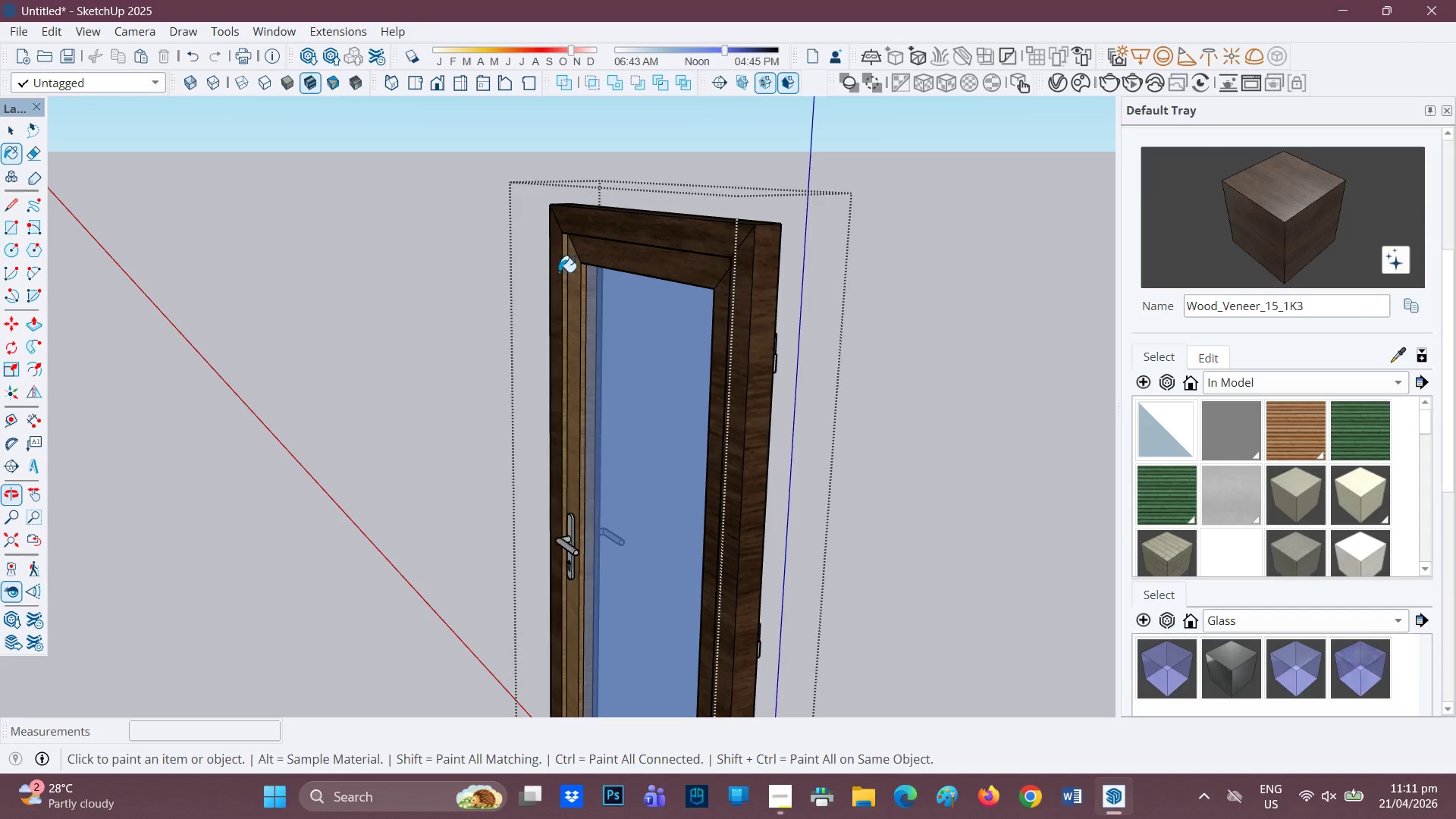 
left_click([570, 272])
 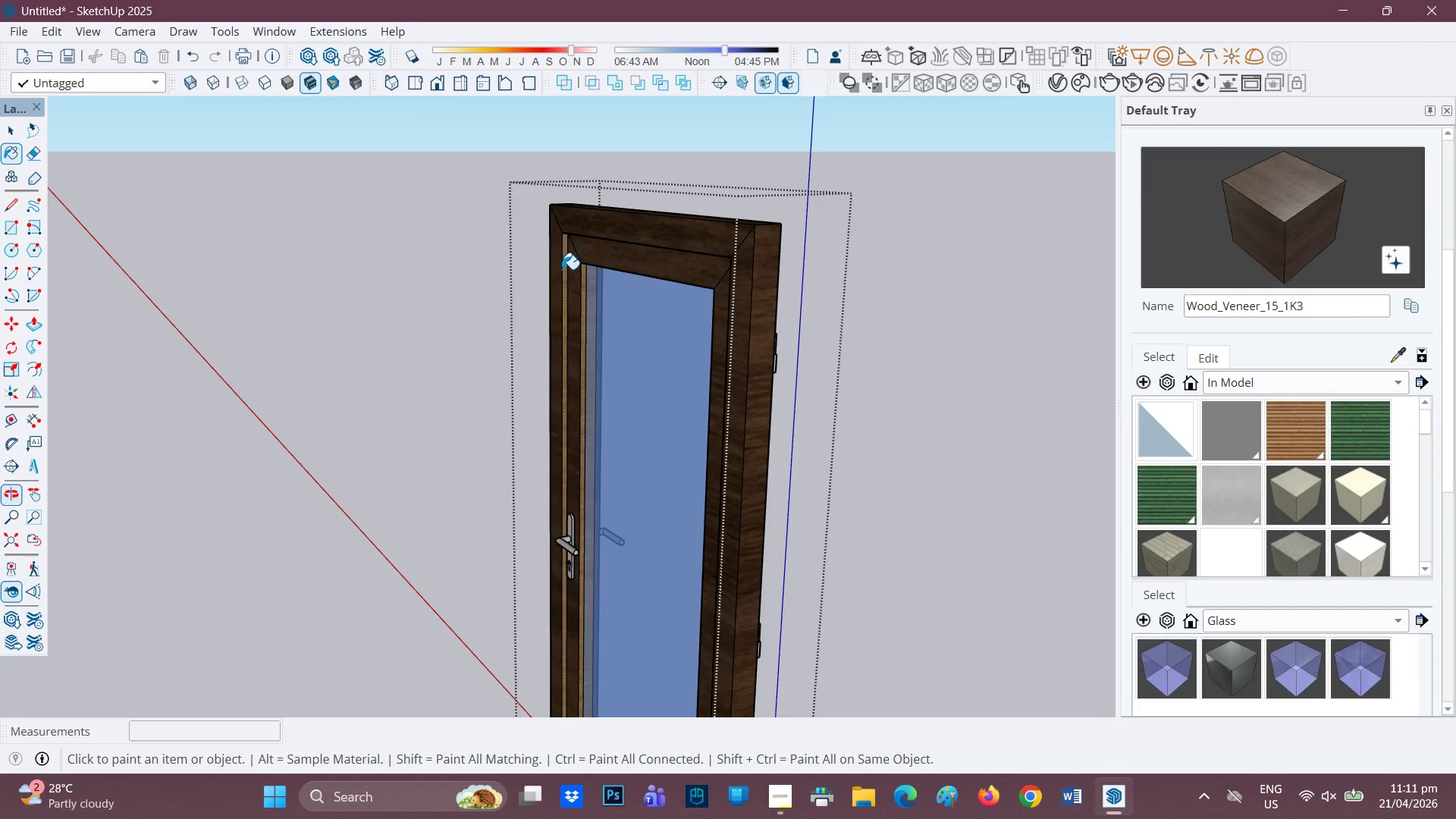 
left_click([562, 269])
 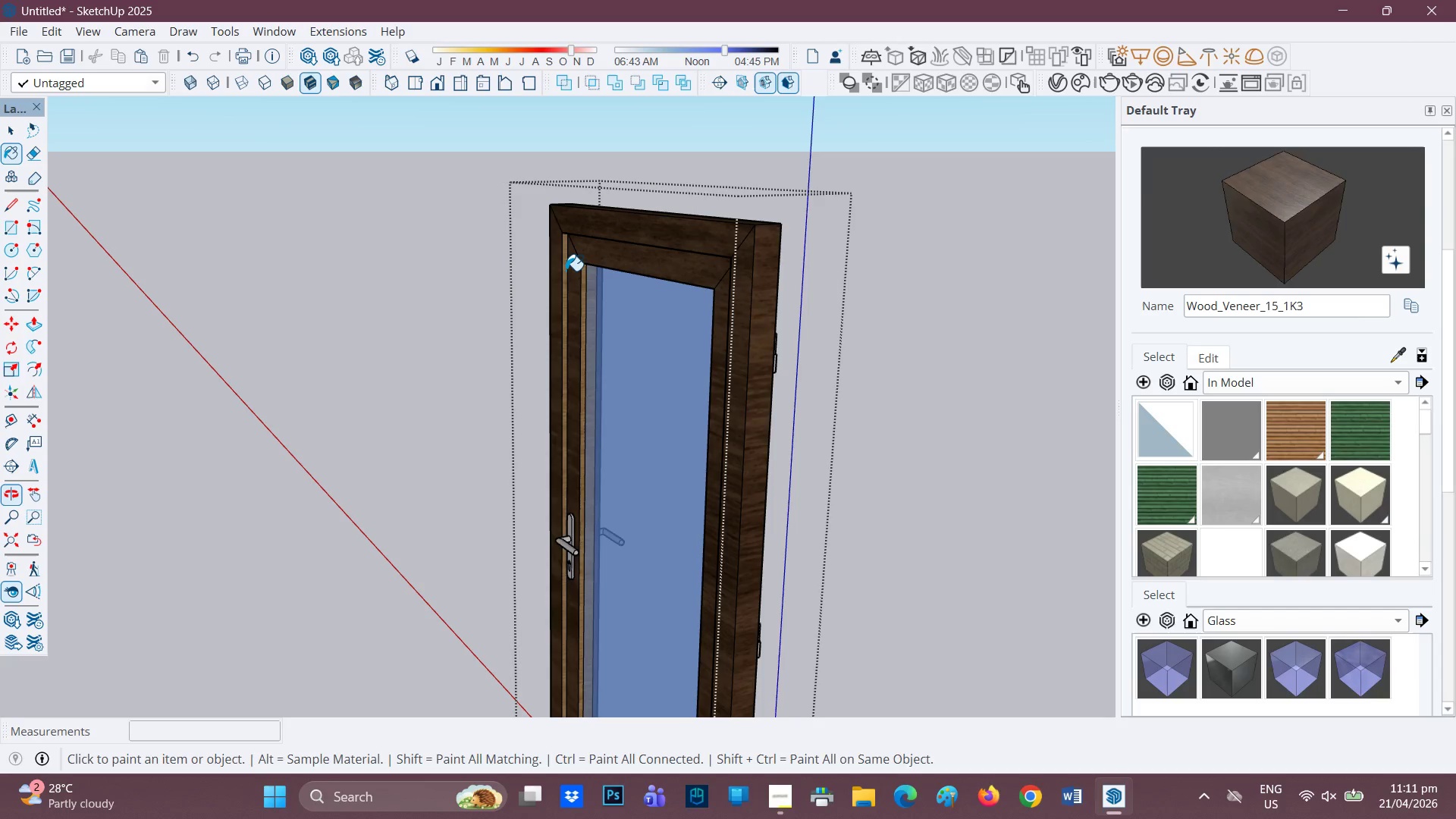 
left_click([564, 271])
 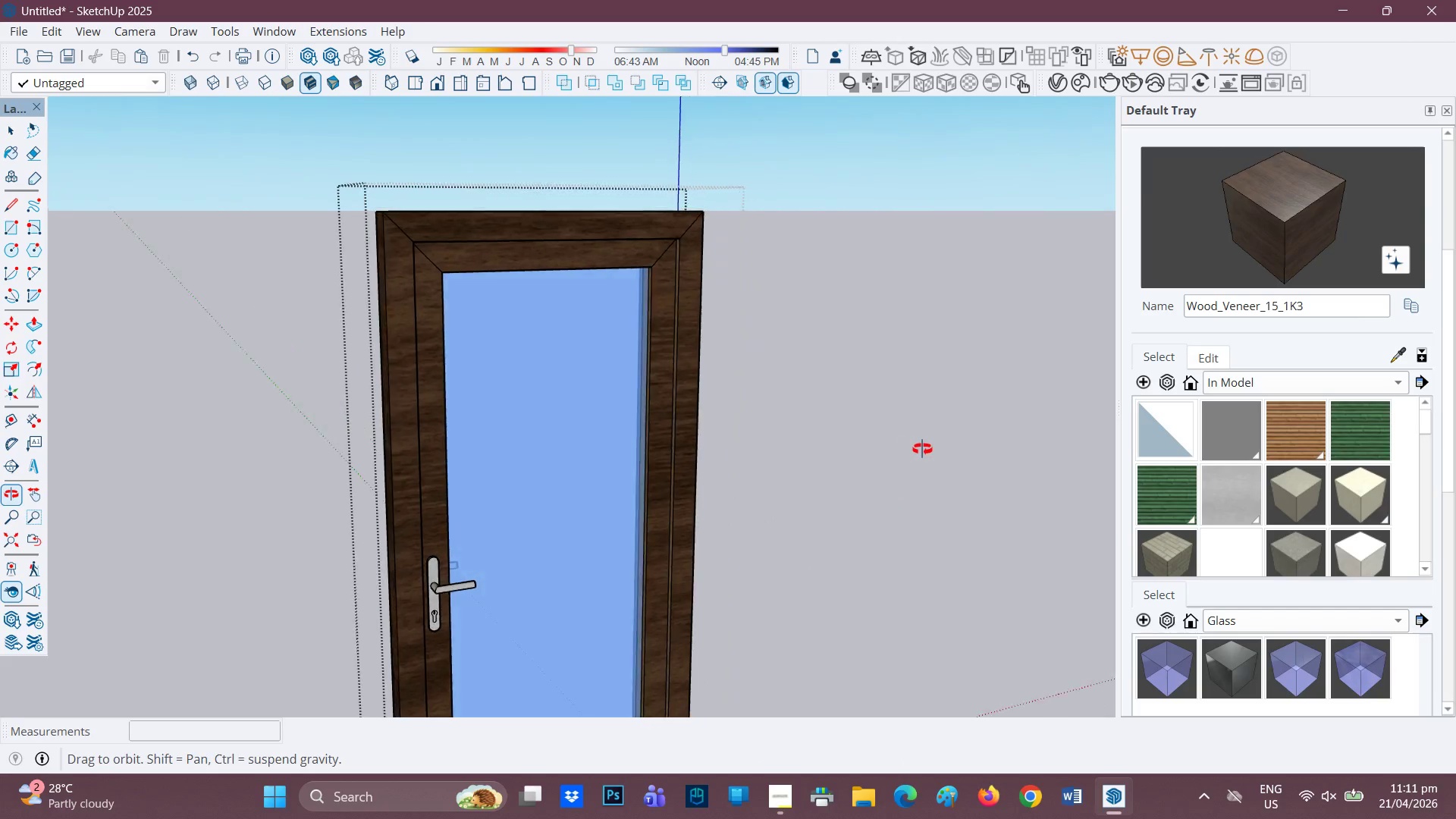 
wait(5.33)
 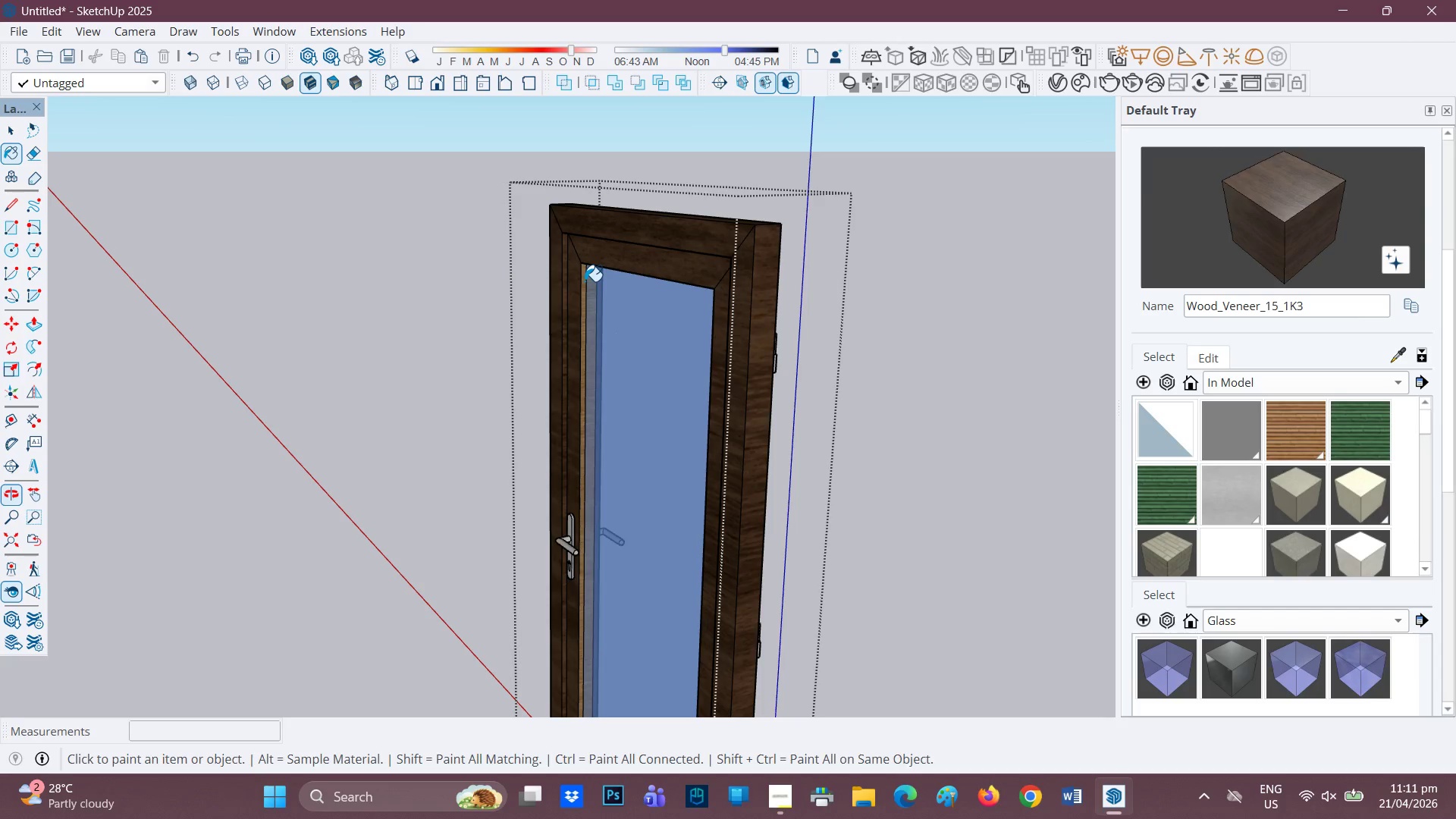 
scroll: coordinate [574, 385], scroll_direction: up, amount: 1.0
 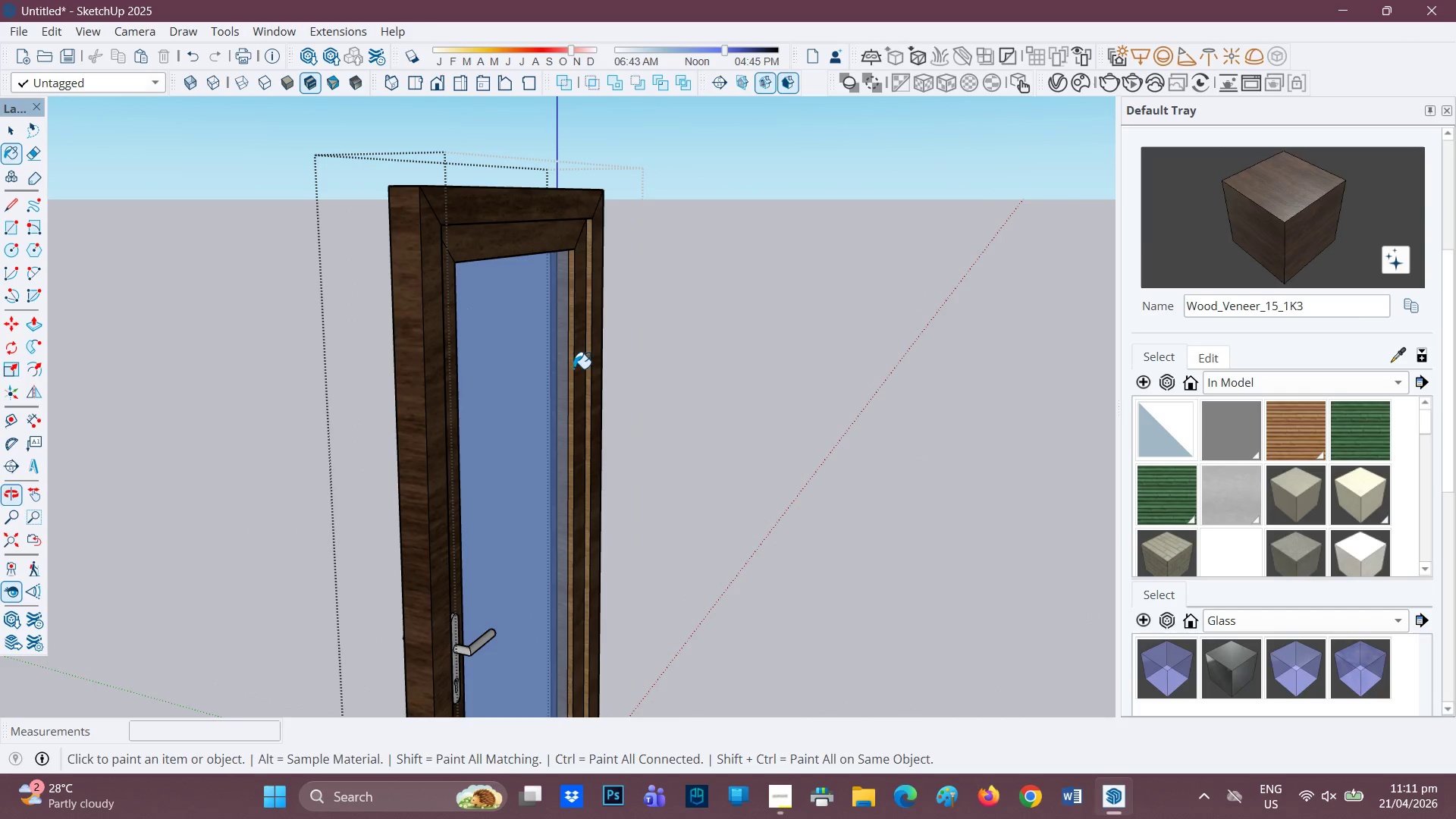 
left_click([570, 367])
 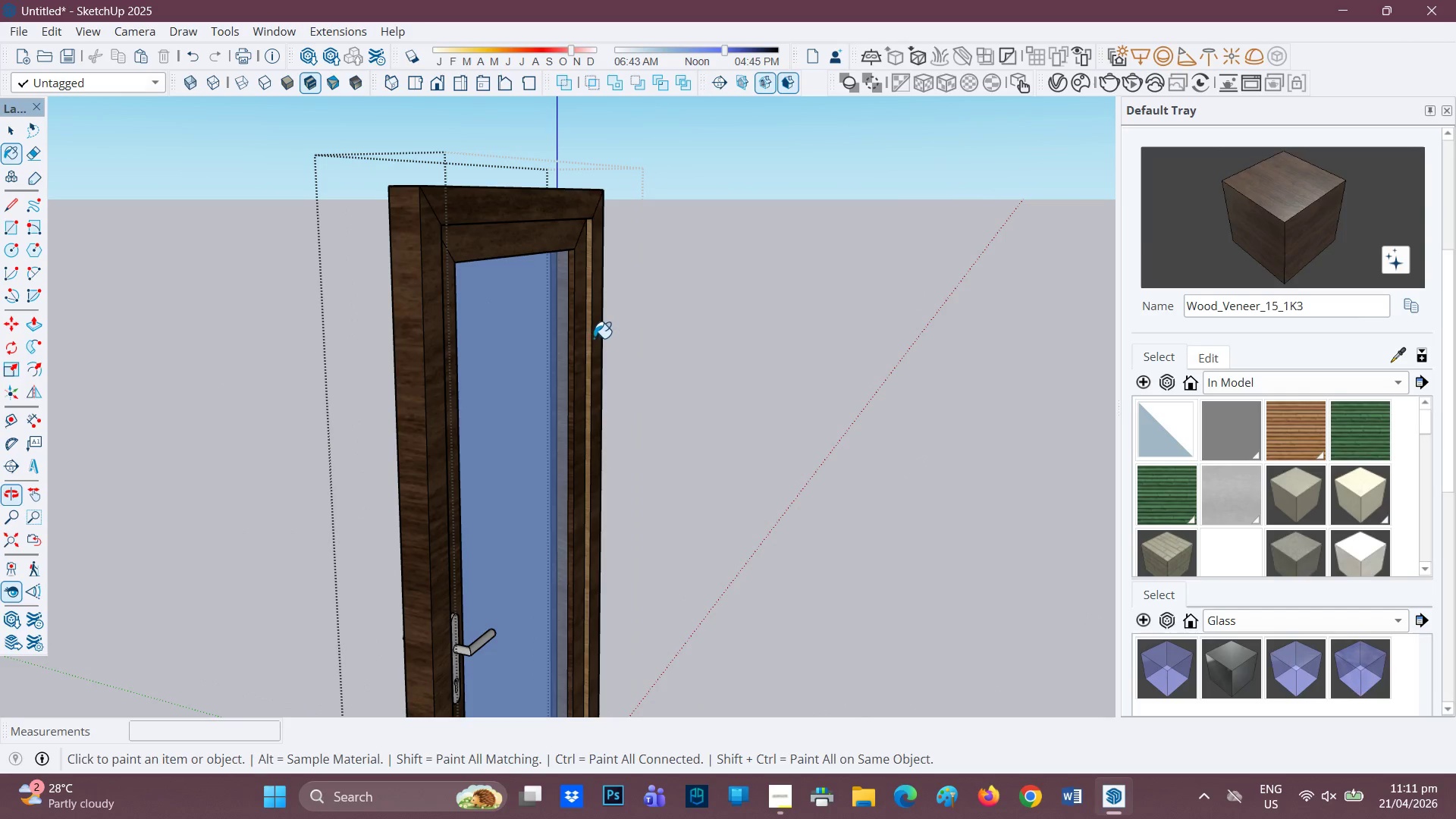 
left_click([592, 337])
 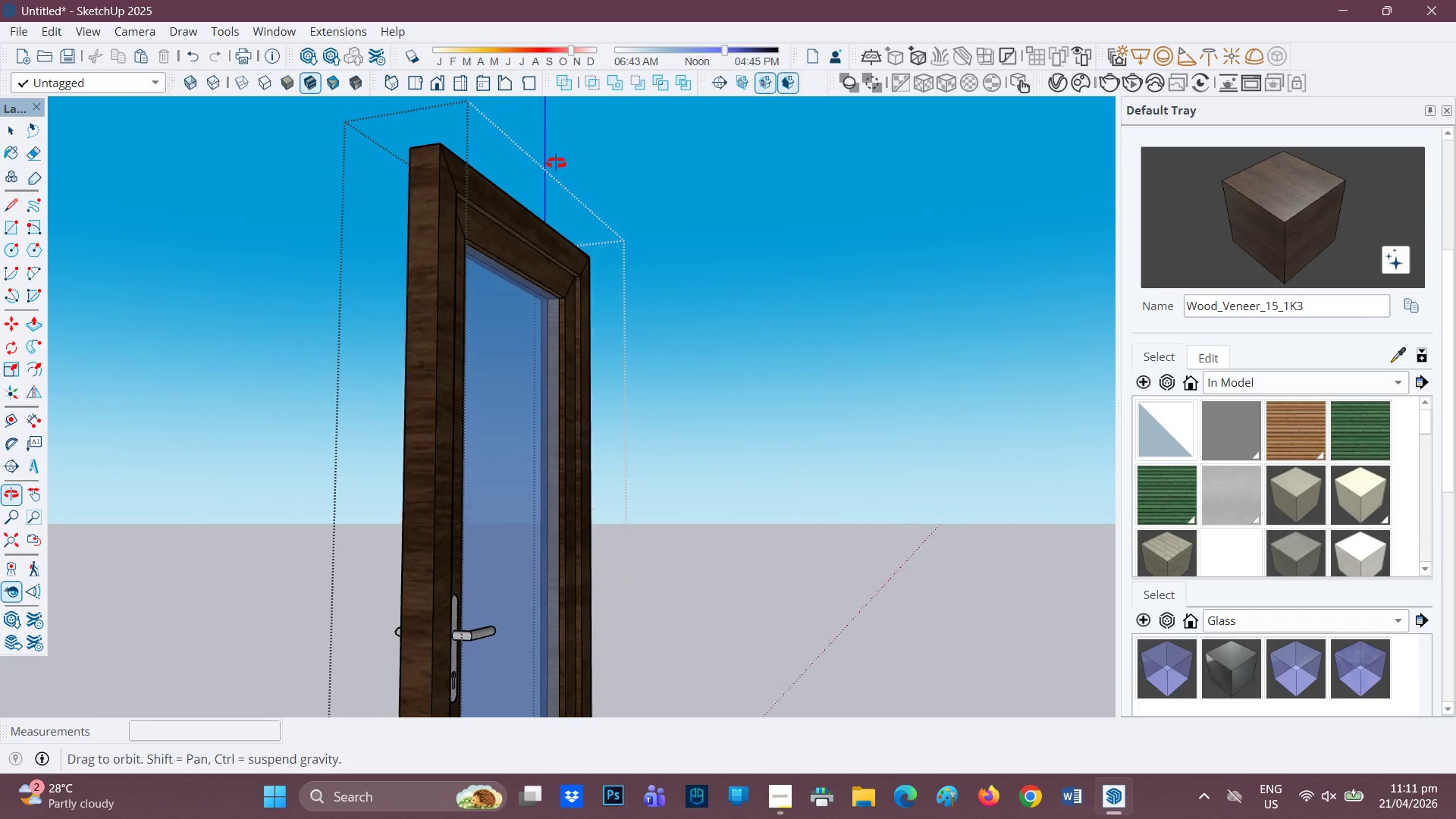 
scroll: coordinate [517, 240], scroll_direction: up, amount: 1.0
 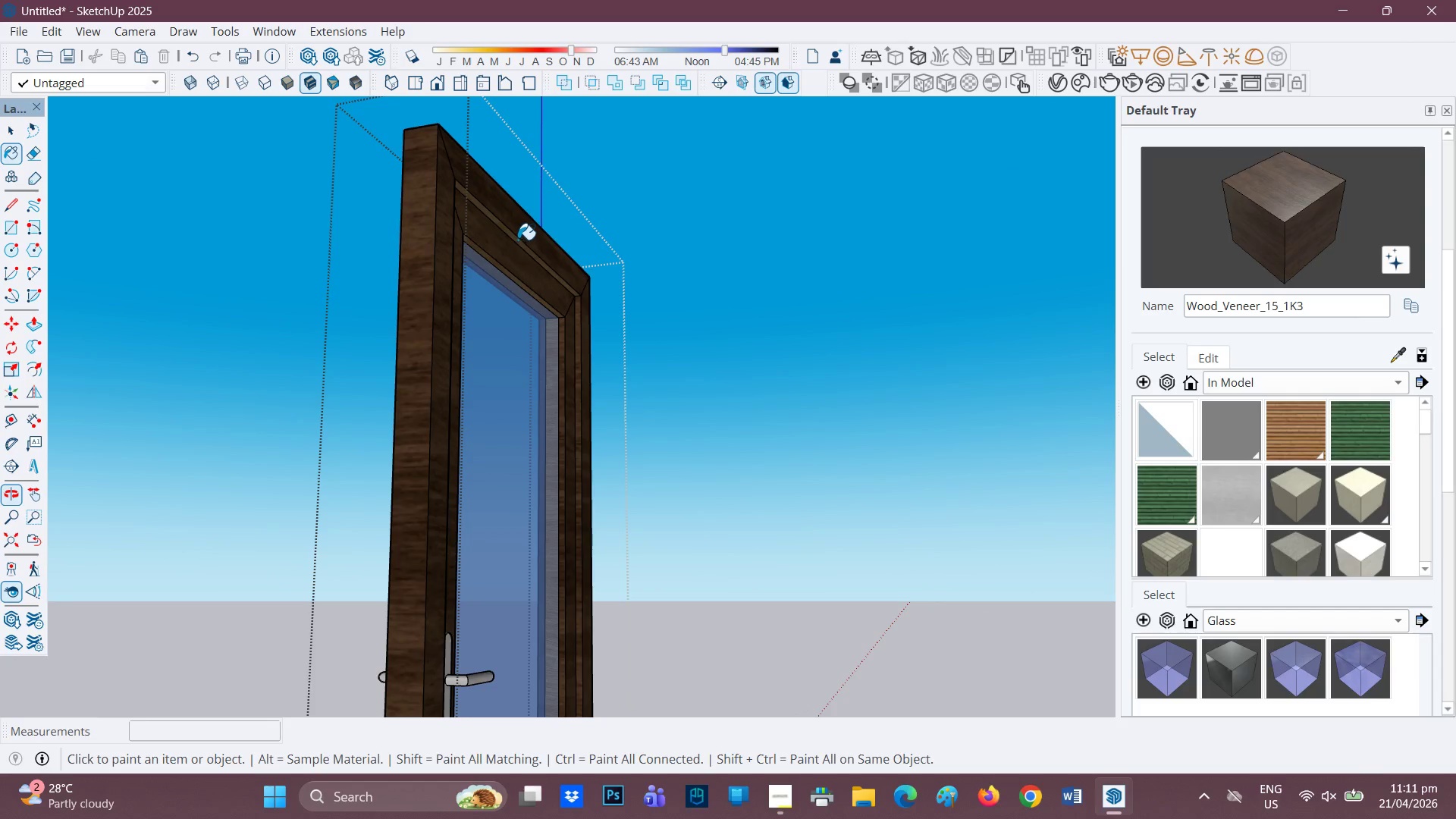 
left_click([518, 240])
 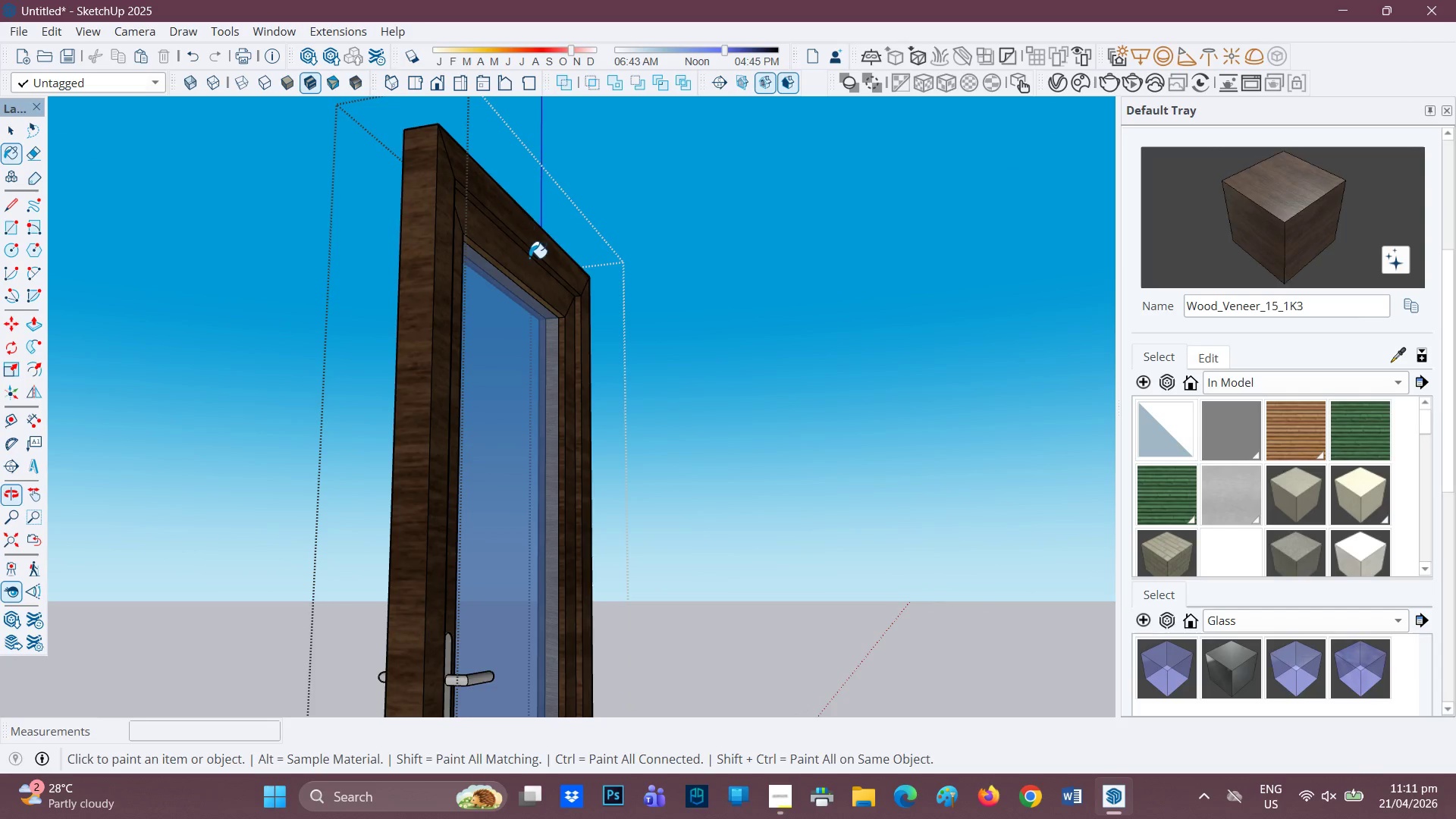 
scroll: coordinate [552, 282], scroll_direction: none, amount: 0.0
 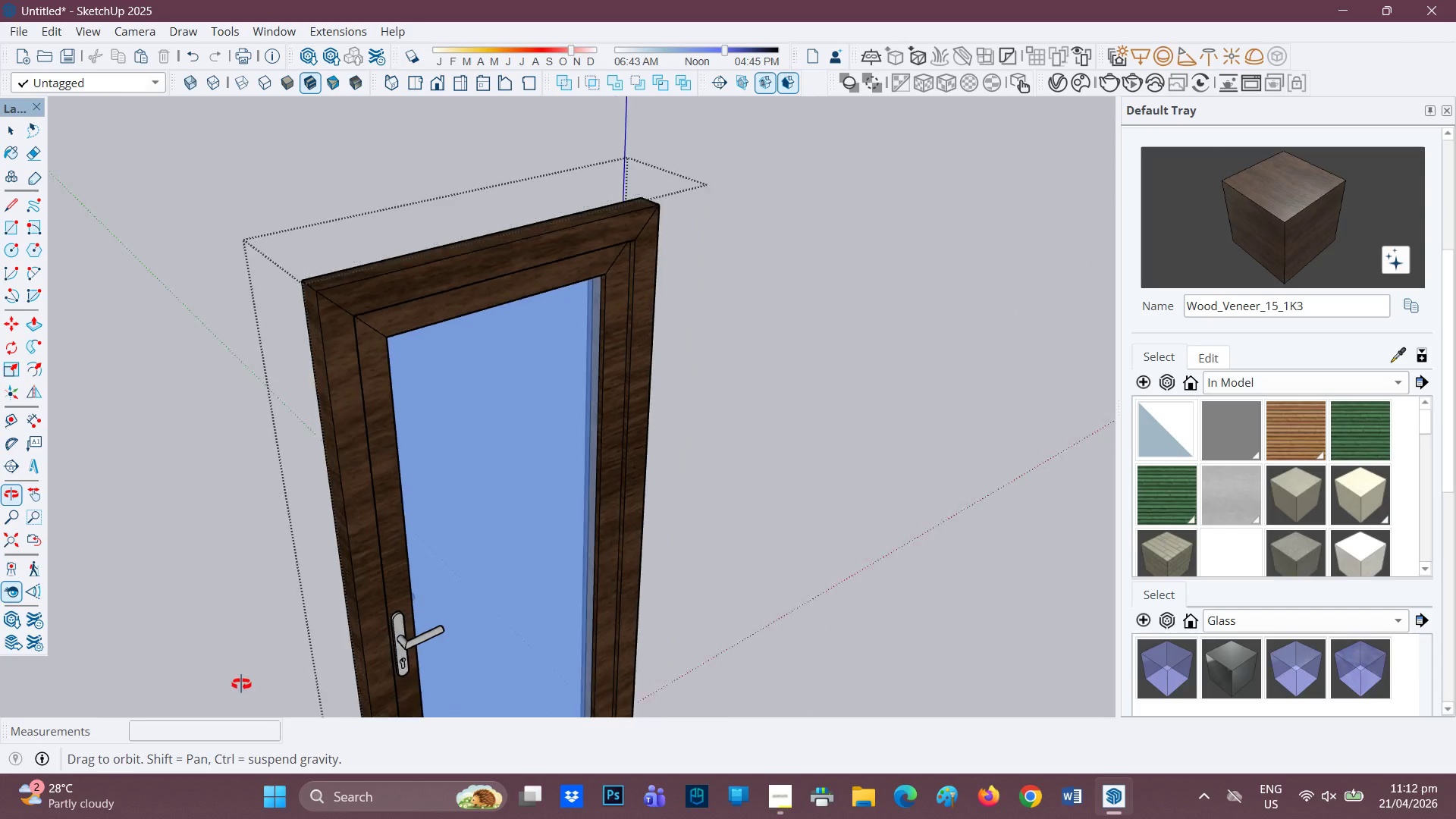 
key(H)
 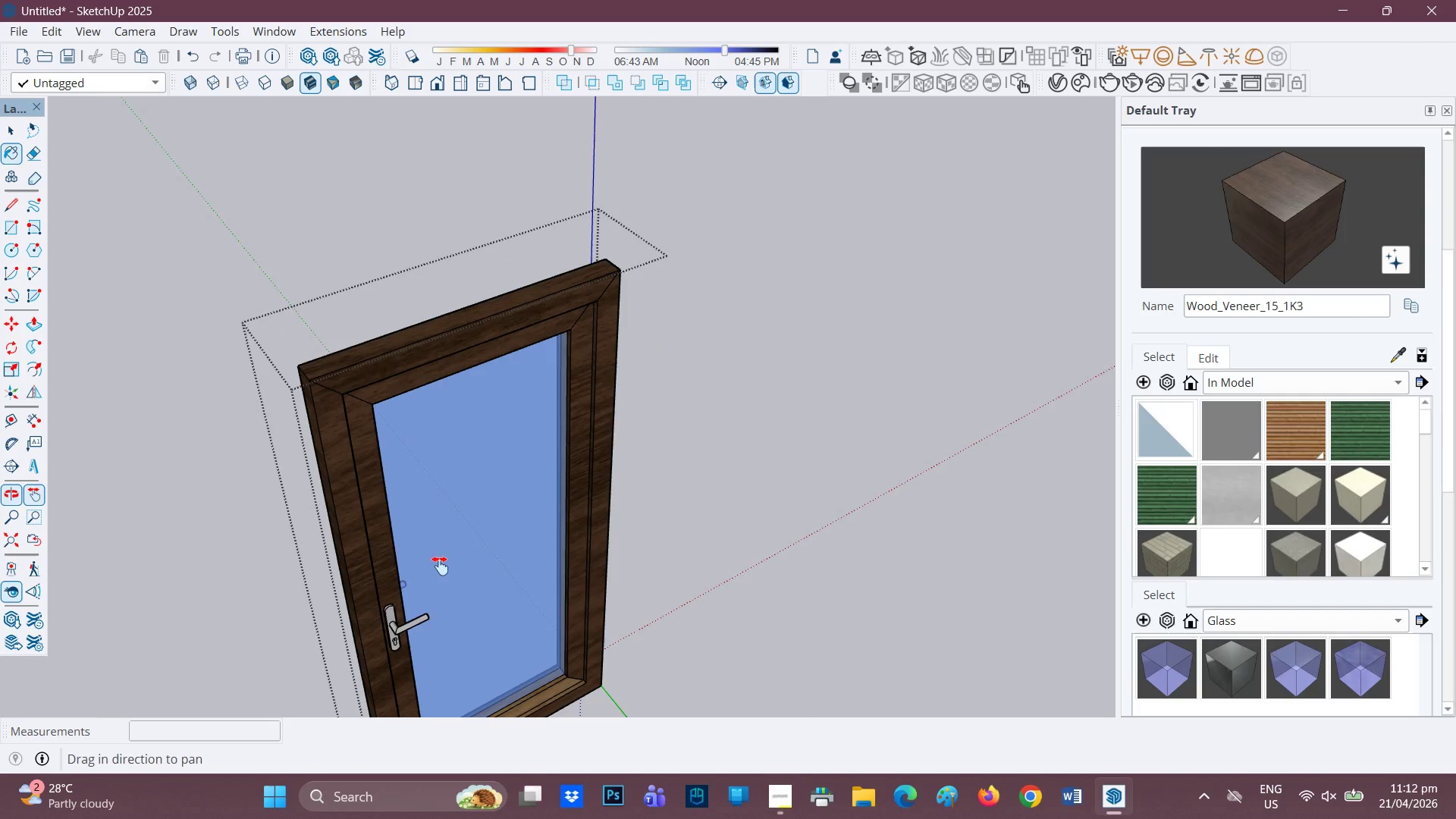 
scroll: coordinate [350, 657], scroll_direction: down, amount: 2.0
 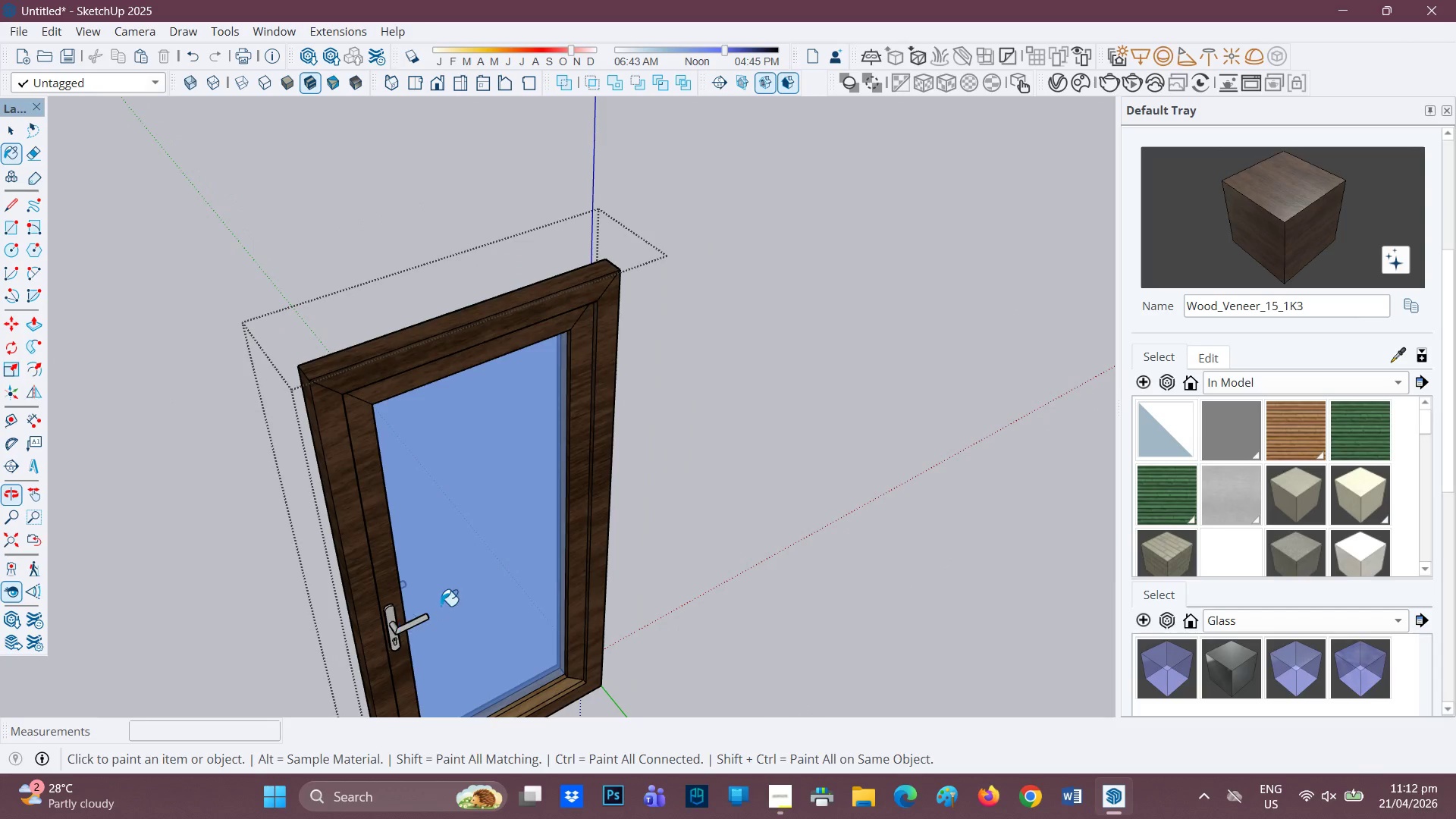 
left_click_drag(start_coordinate=[441, 571], to_coordinate=[406, 371])
 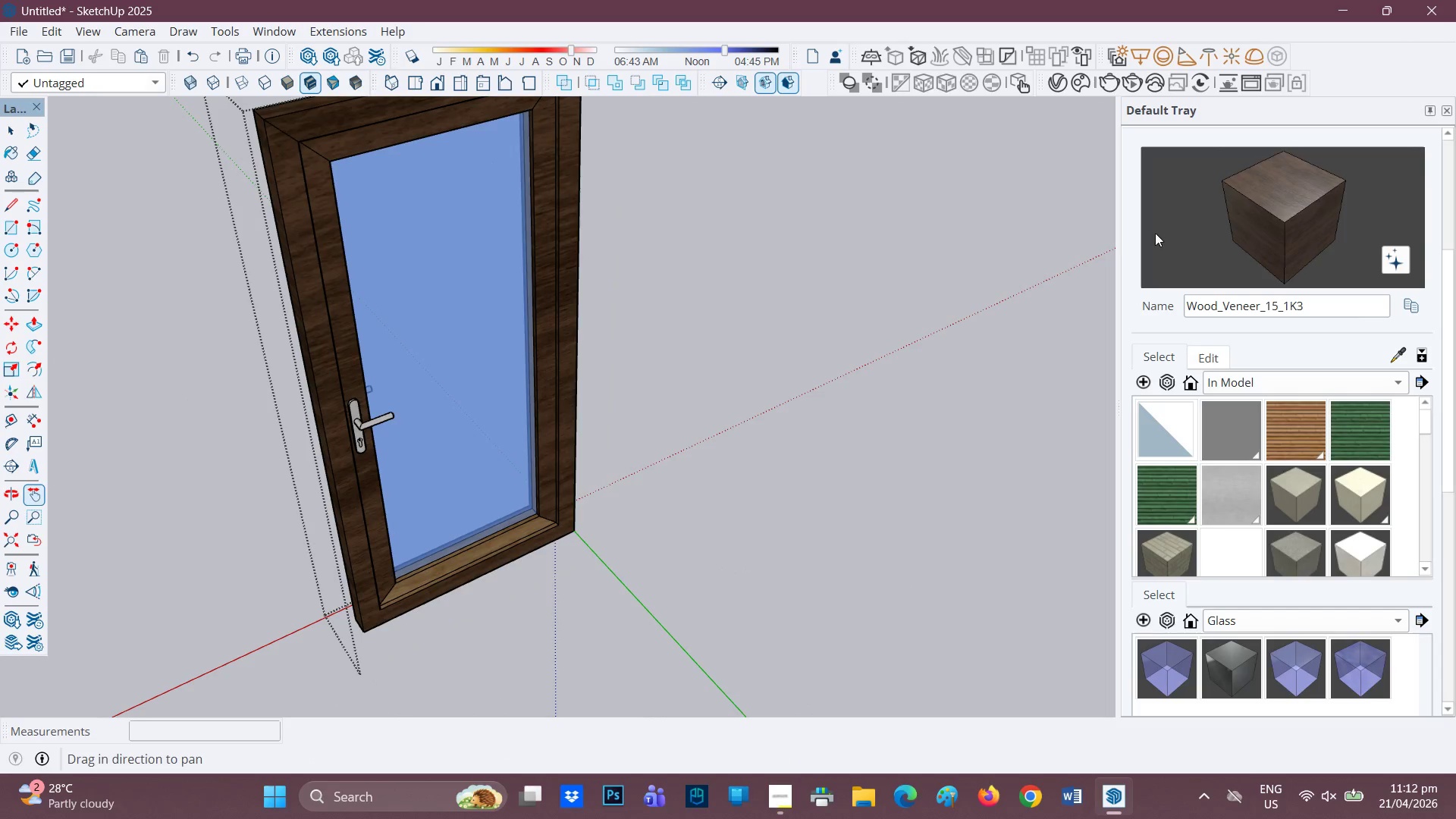 
left_click([1290, 218])
 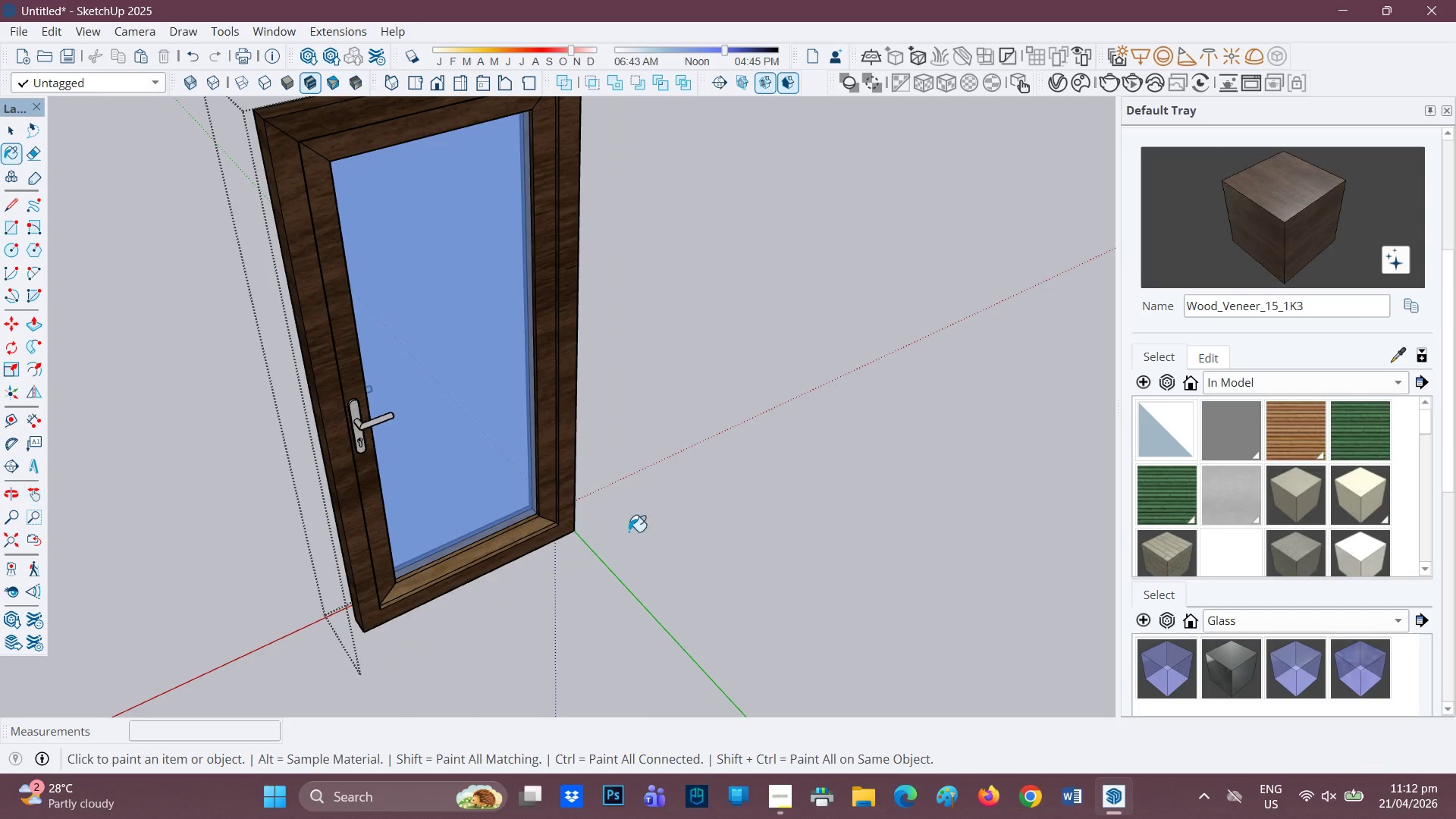 
scroll: coordinate [604, 540], scroll_direction: up, amount: 1.0
 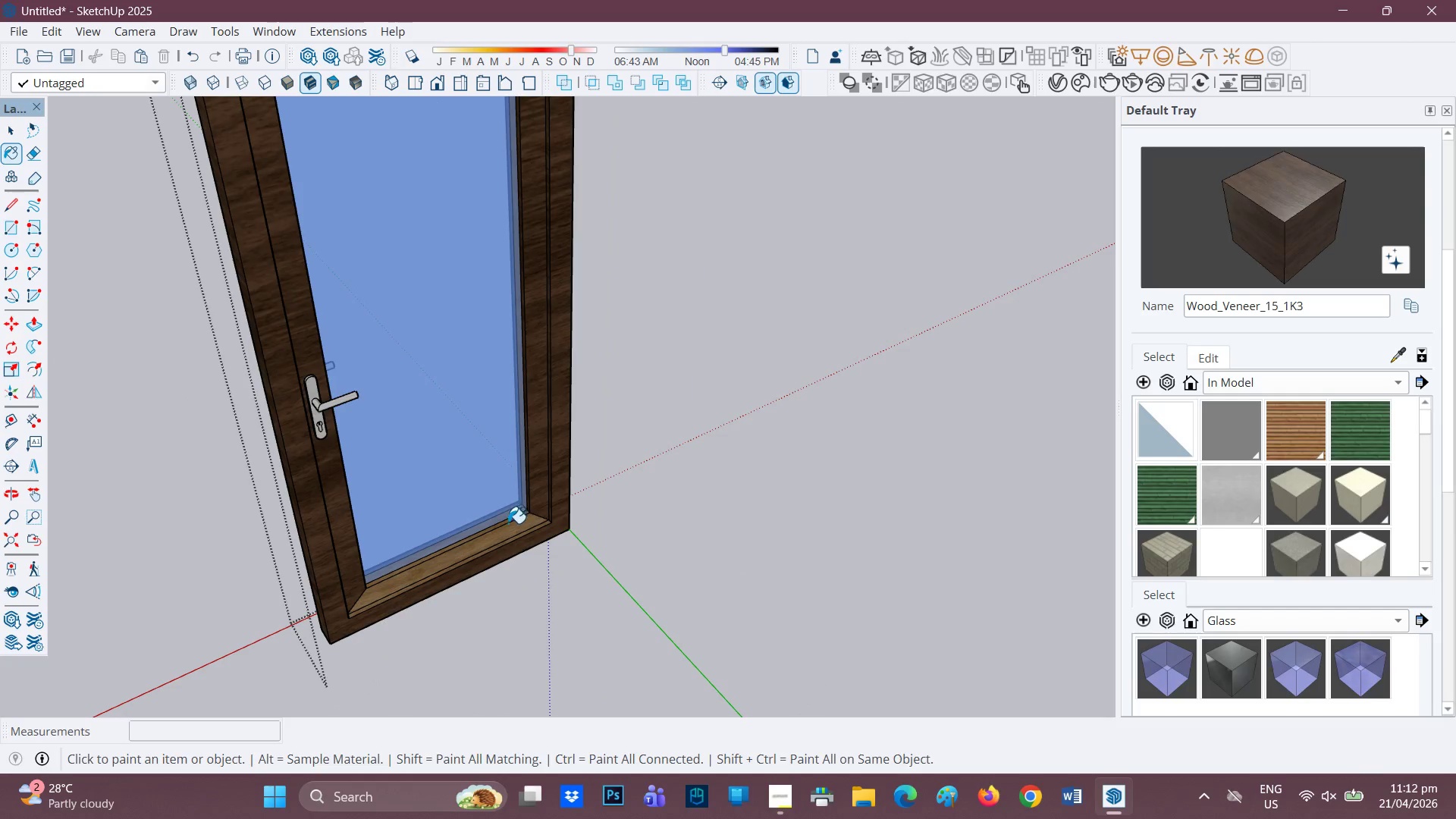 
left_click([509, 531])
 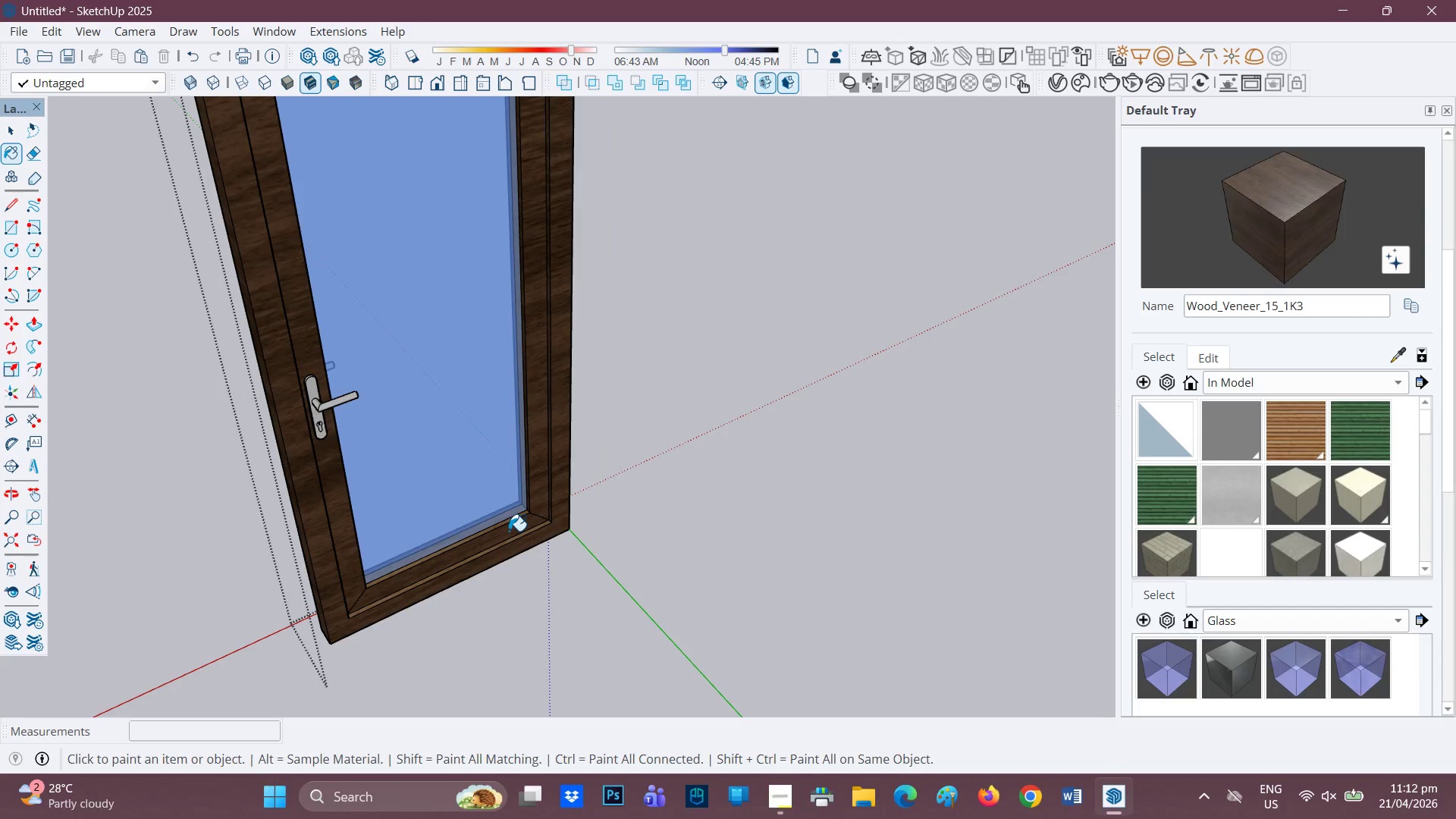 
scroll: coordinate [510, 532], scroll_direction: up, amount: 3.0
 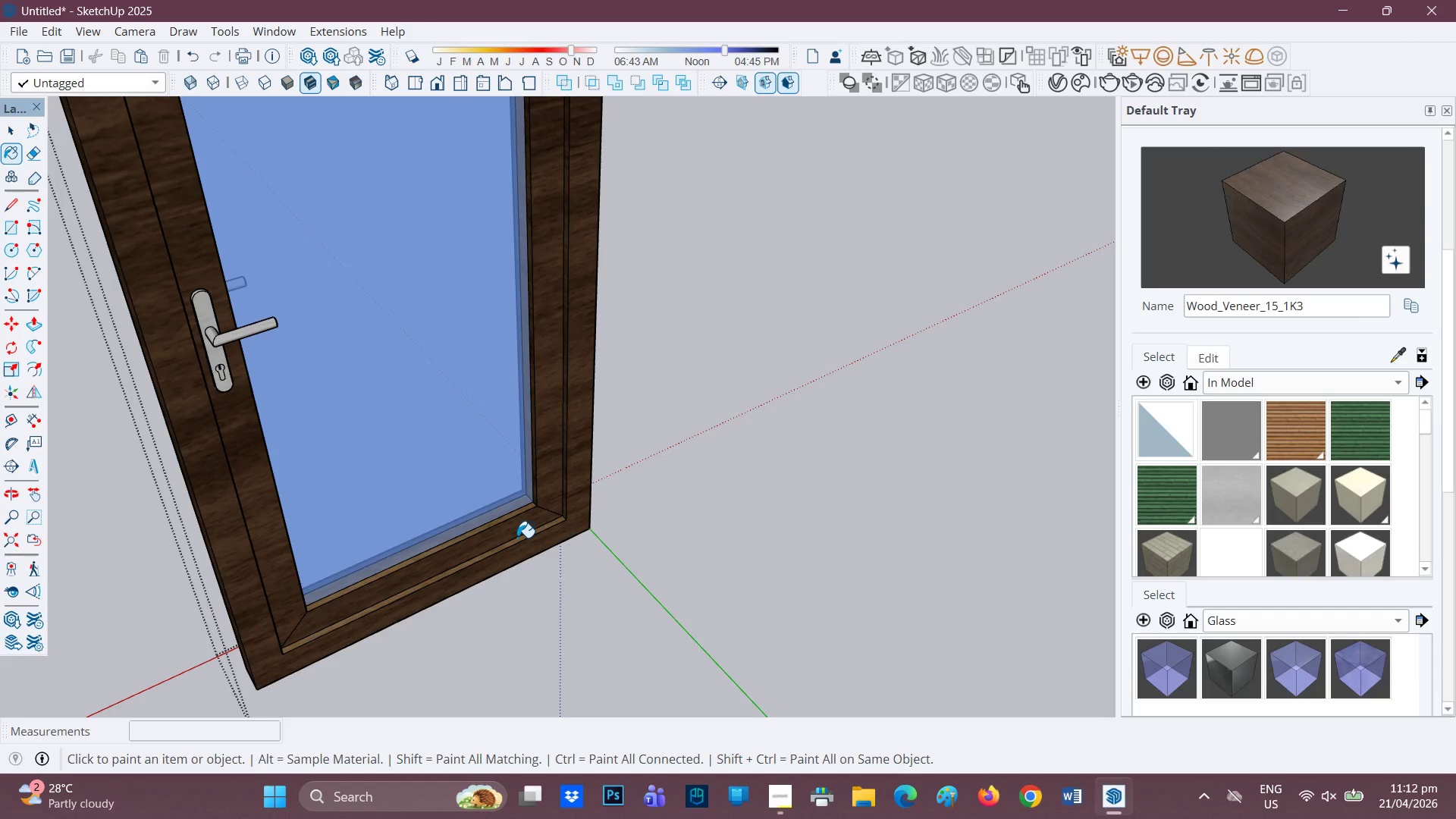 
left_click([521, 538])
 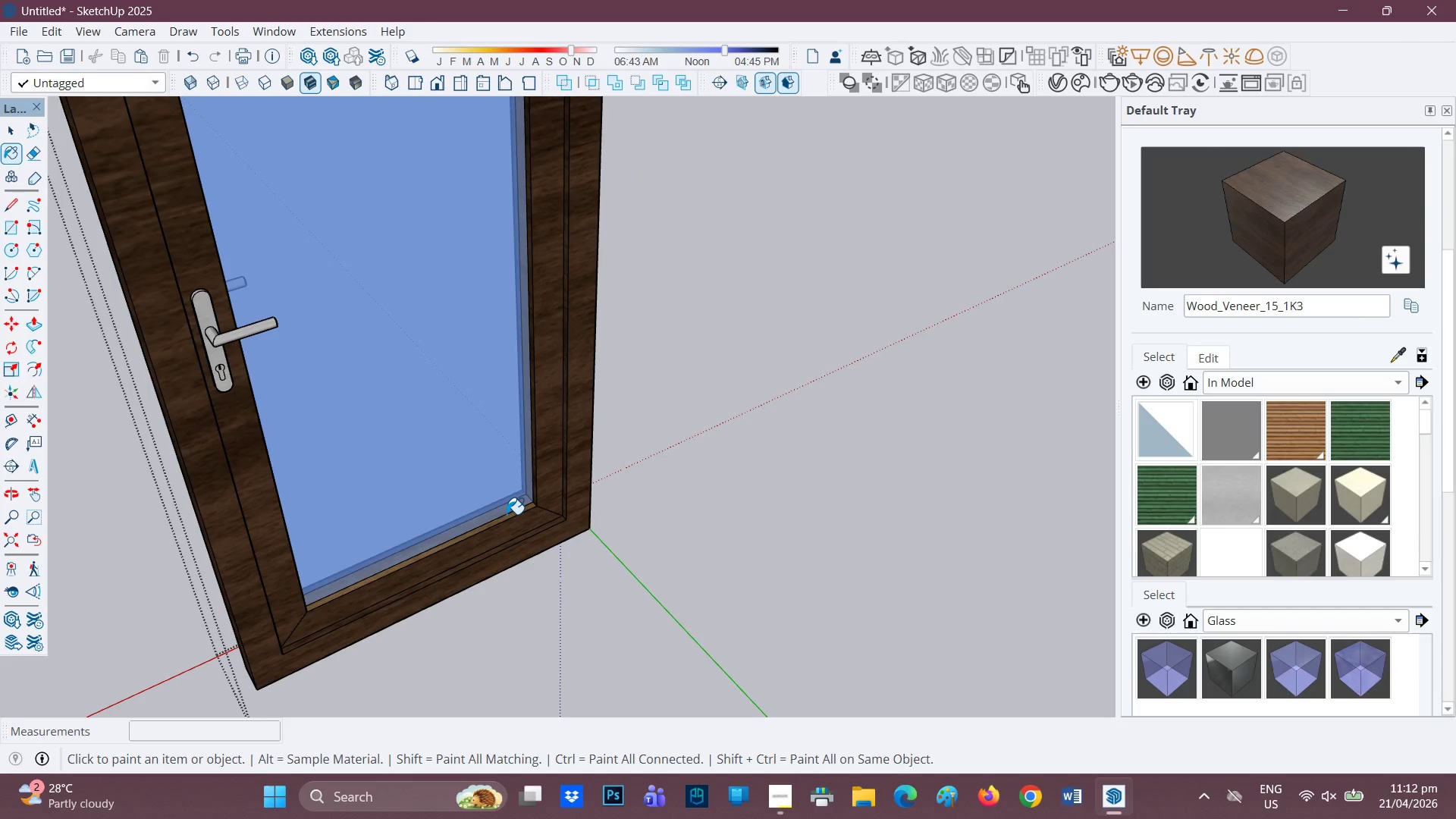 
left_click([504, 513])
 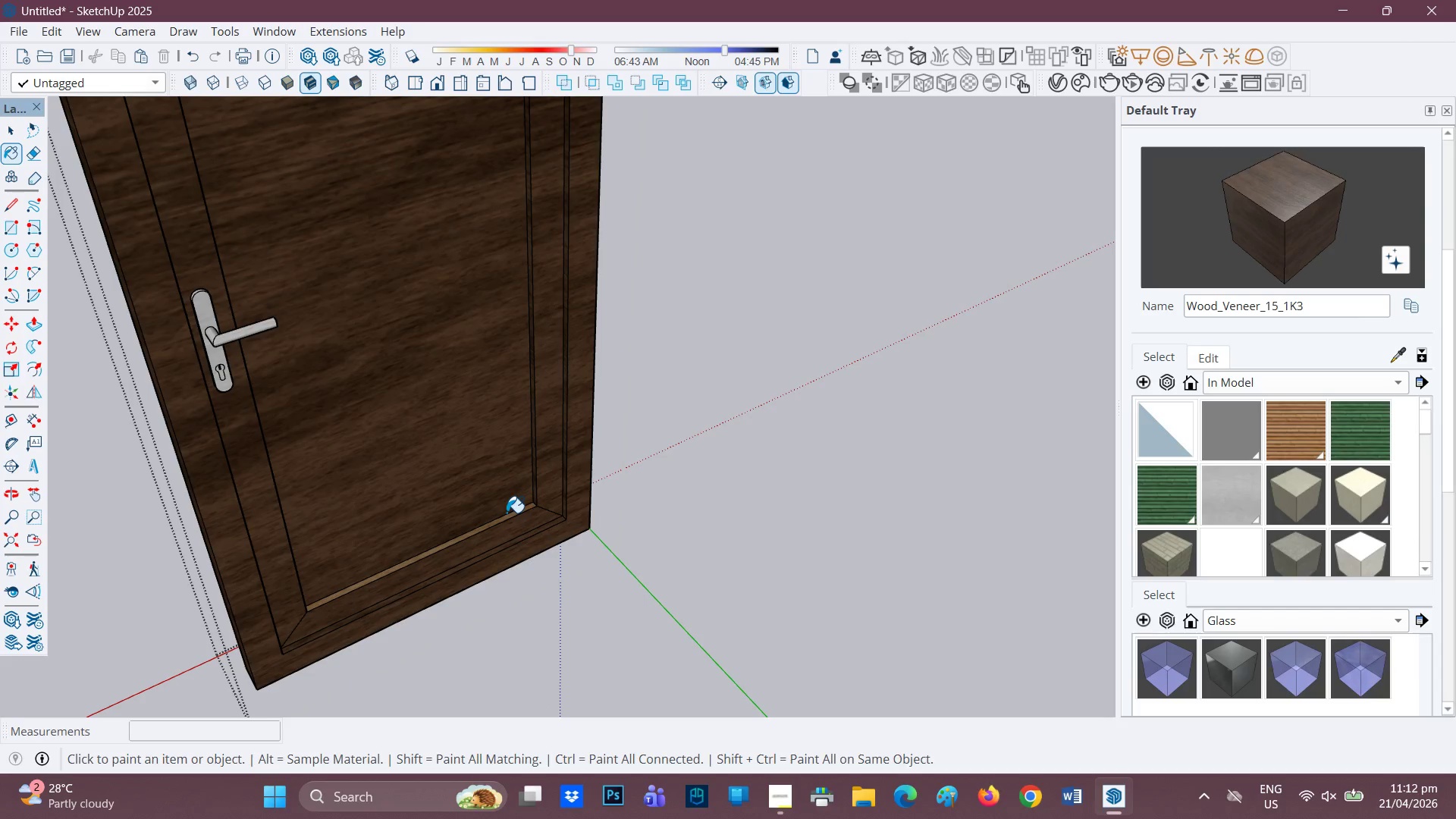 
key(Control+Z)
 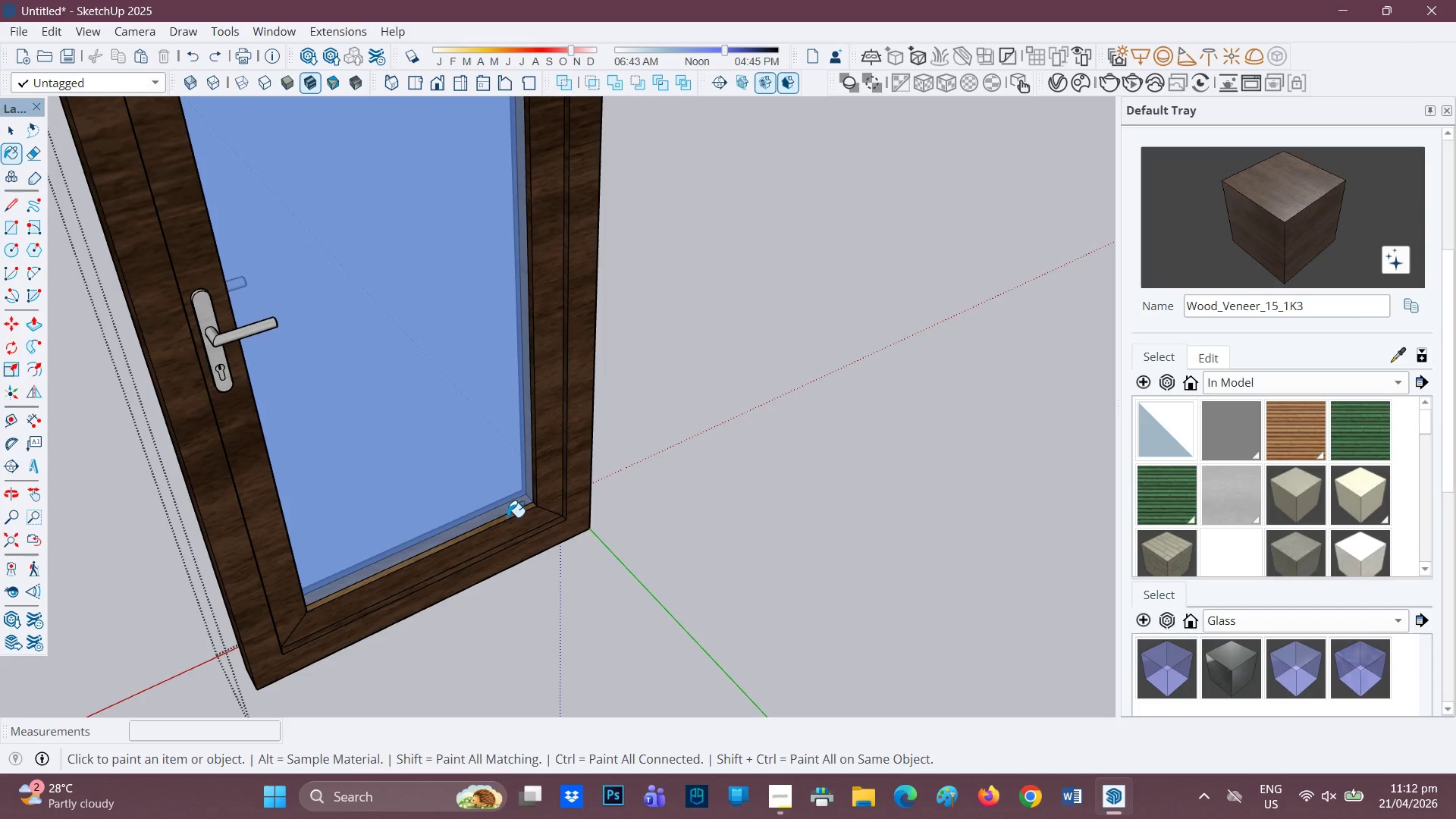 
left_click([507, 516])
 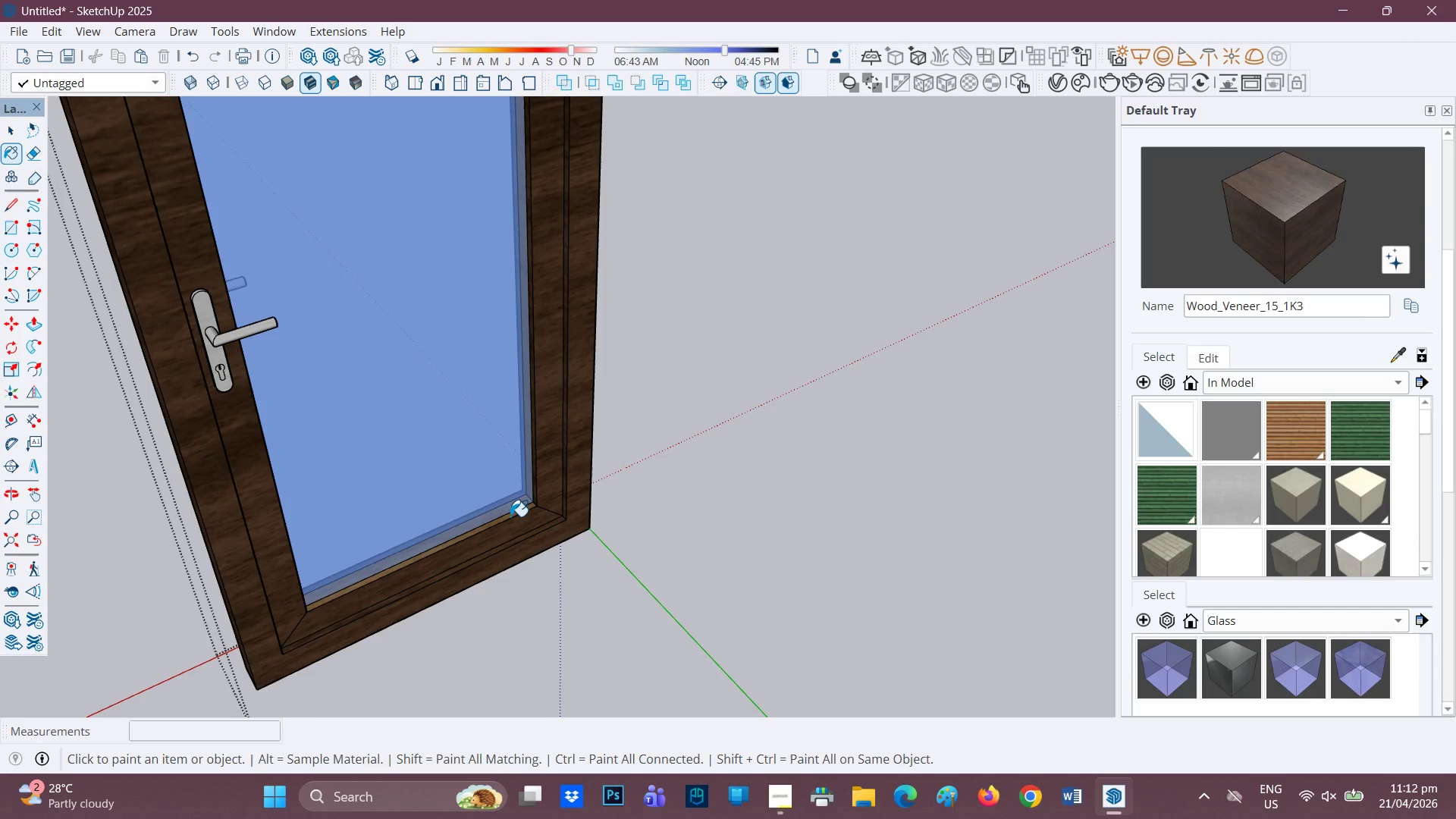 
double_click([508, 514])
 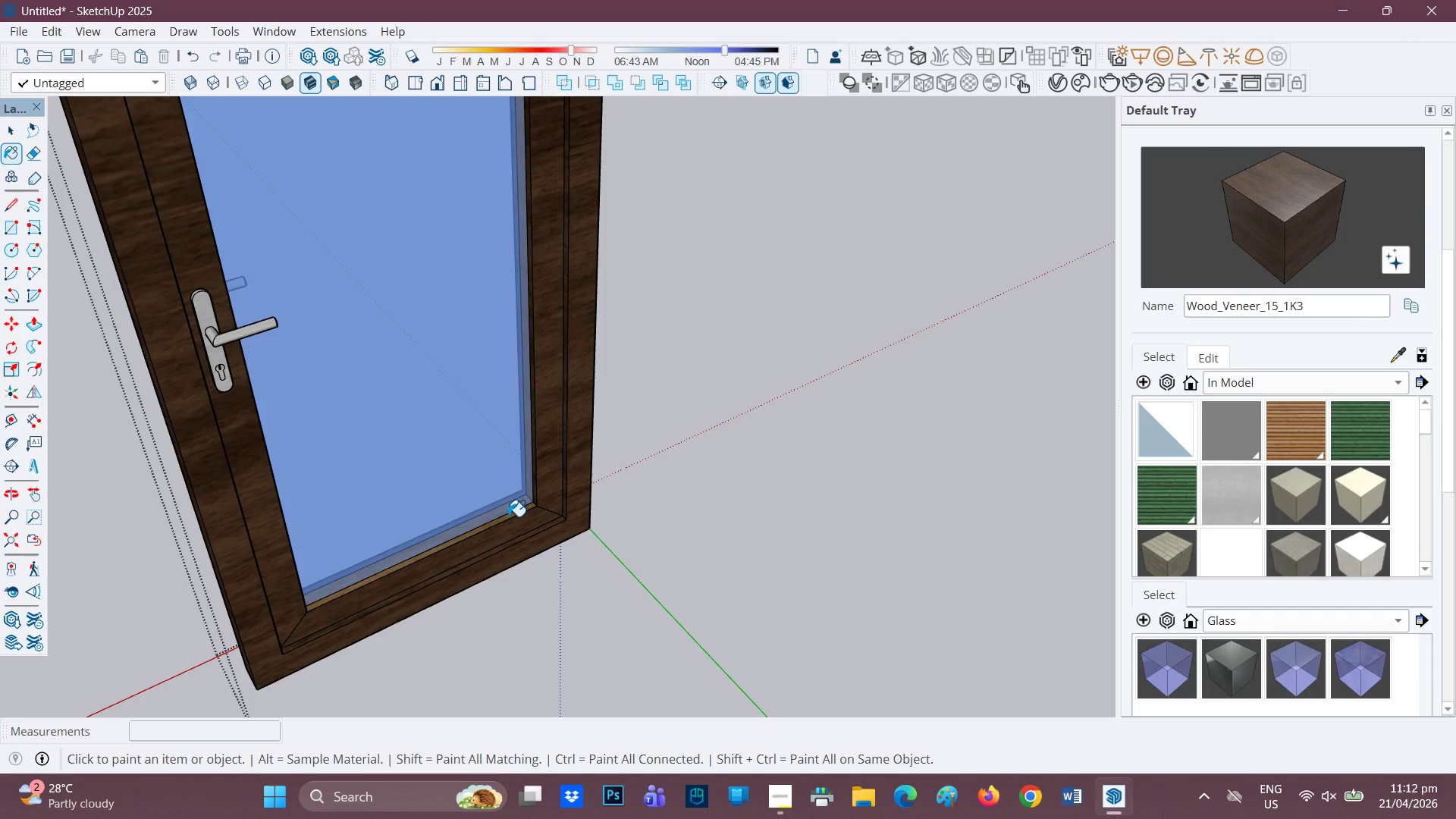 
left_click([508, 519])
 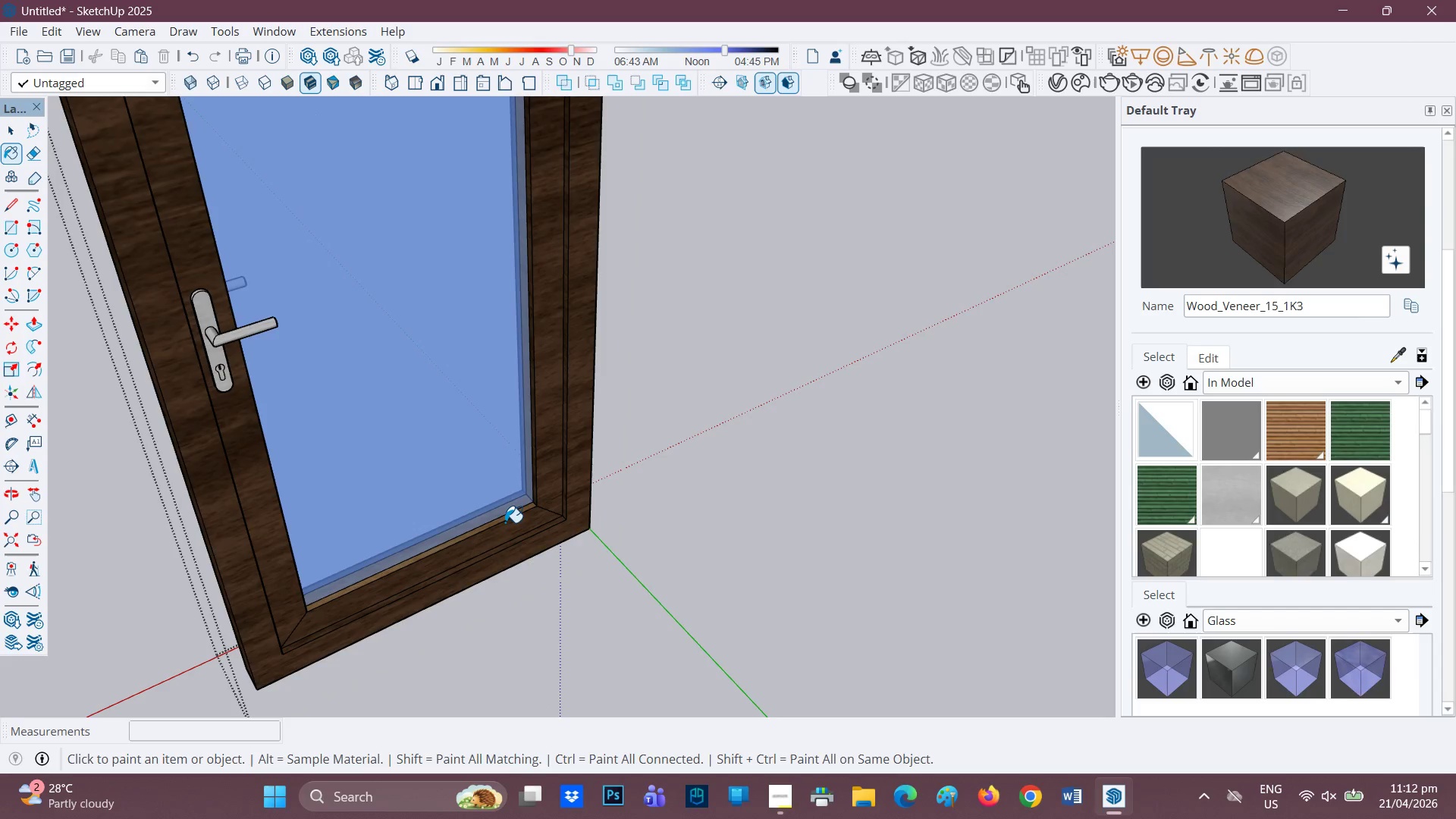 
scroll: coordinate [495, 530], scroll_direction: up, amount: 7.0
 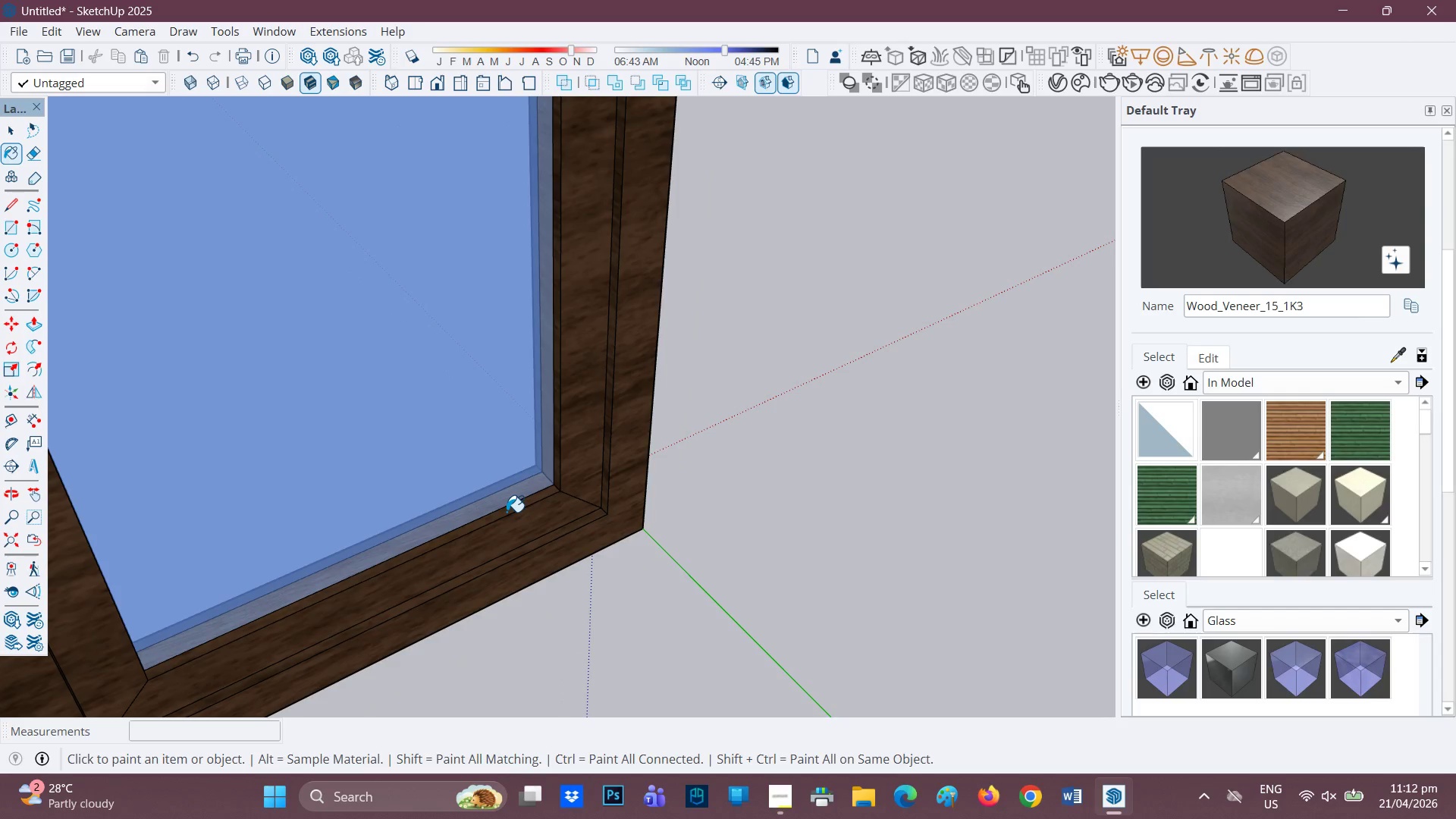 
key(Space)
 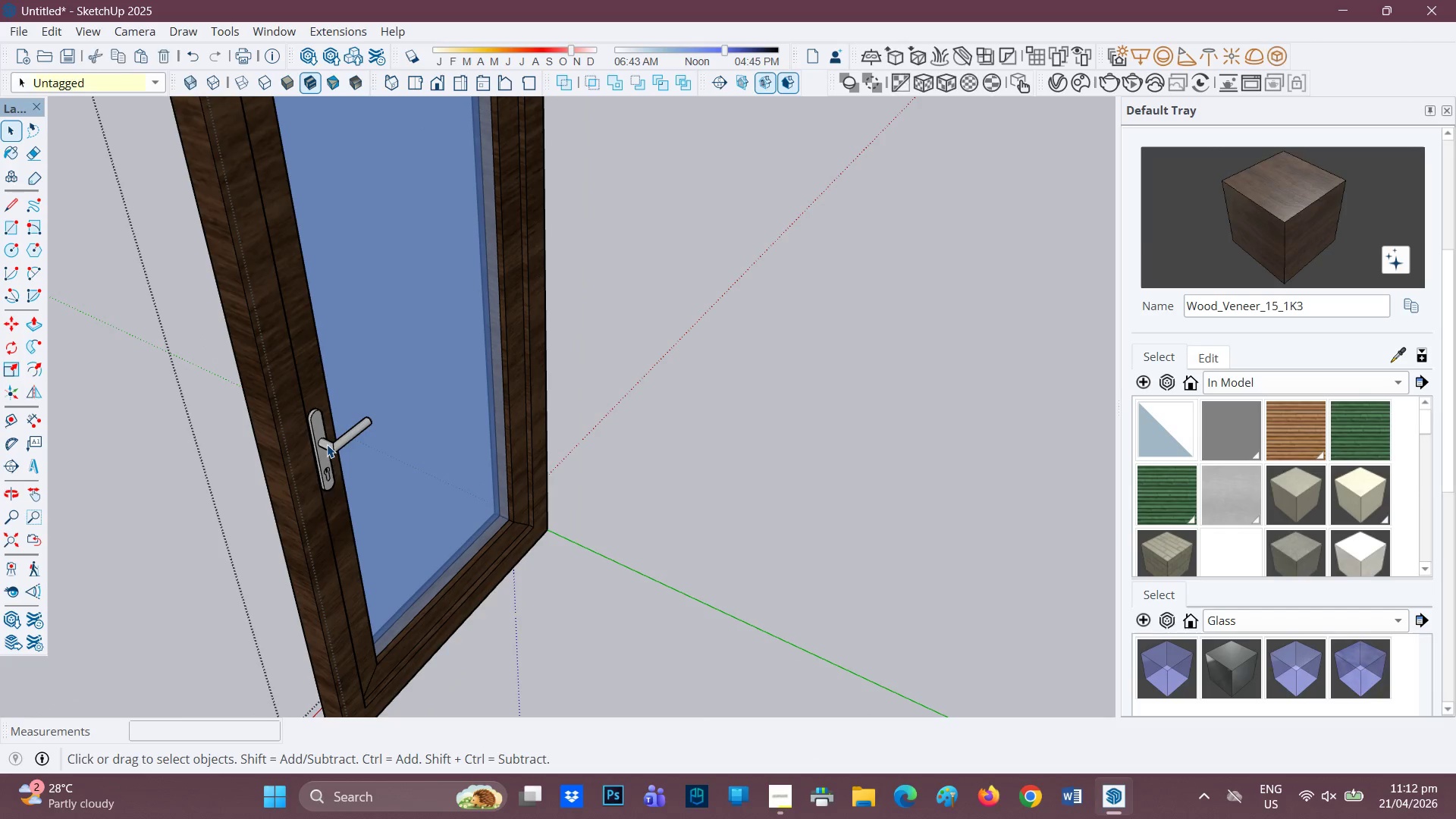 
scroll: coordinate [481, 490], scroll_direction: down, amount: 11.0
 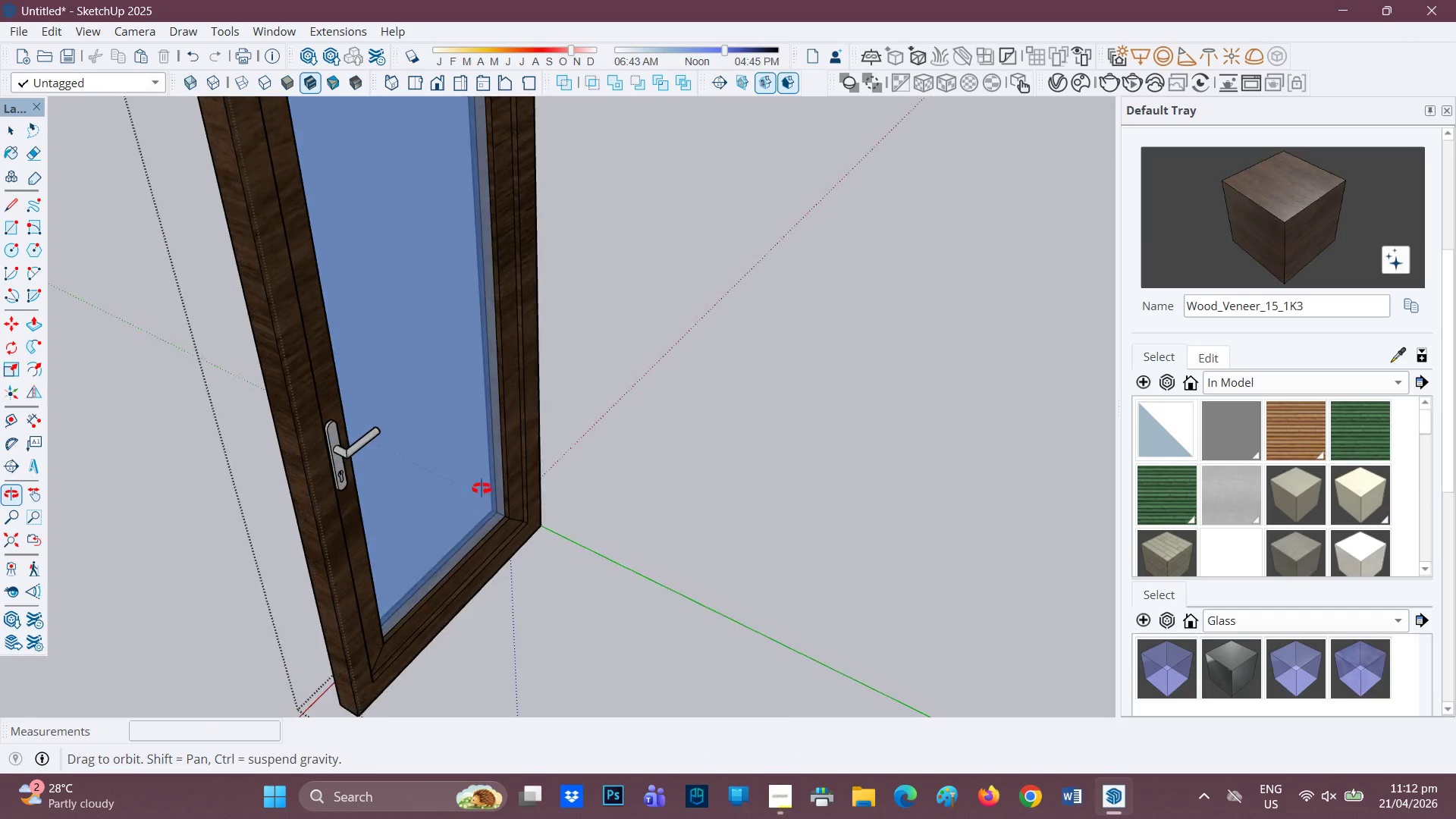 
scroll: coordinate [403, 425], scroll_direction: up, amount: 2.0
 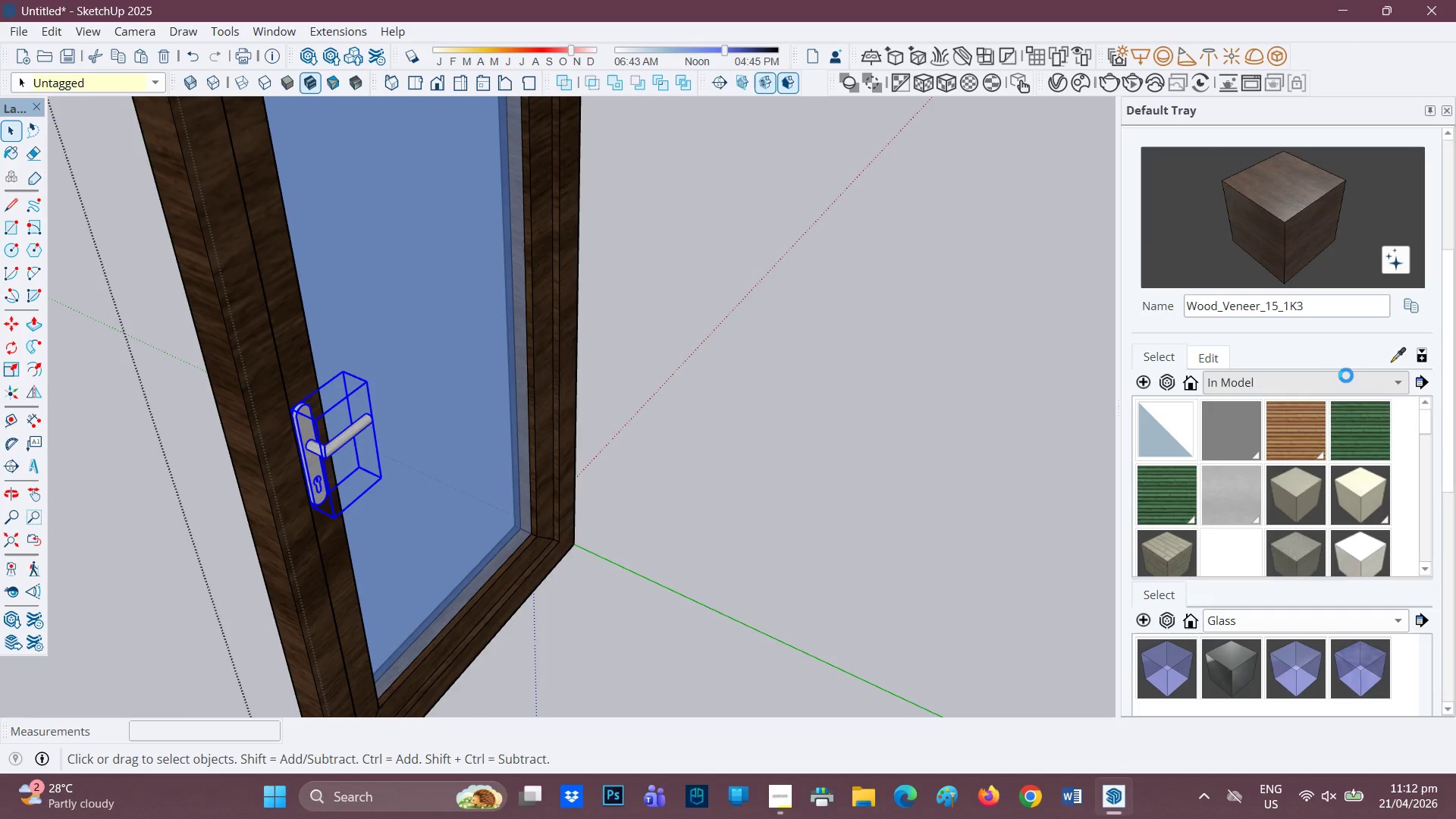 
wait(7.46)
 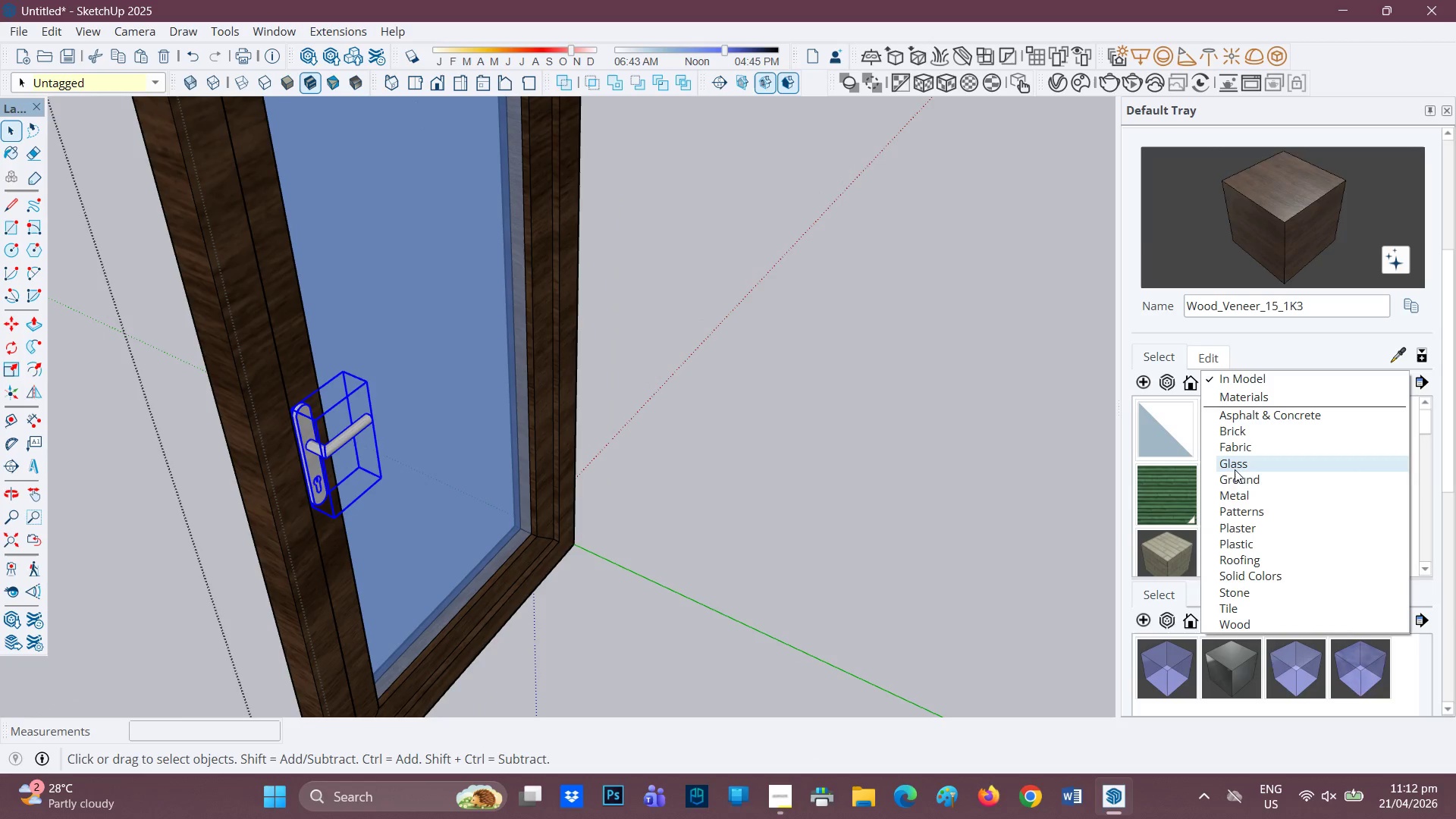 
left_click([1351, 384])
 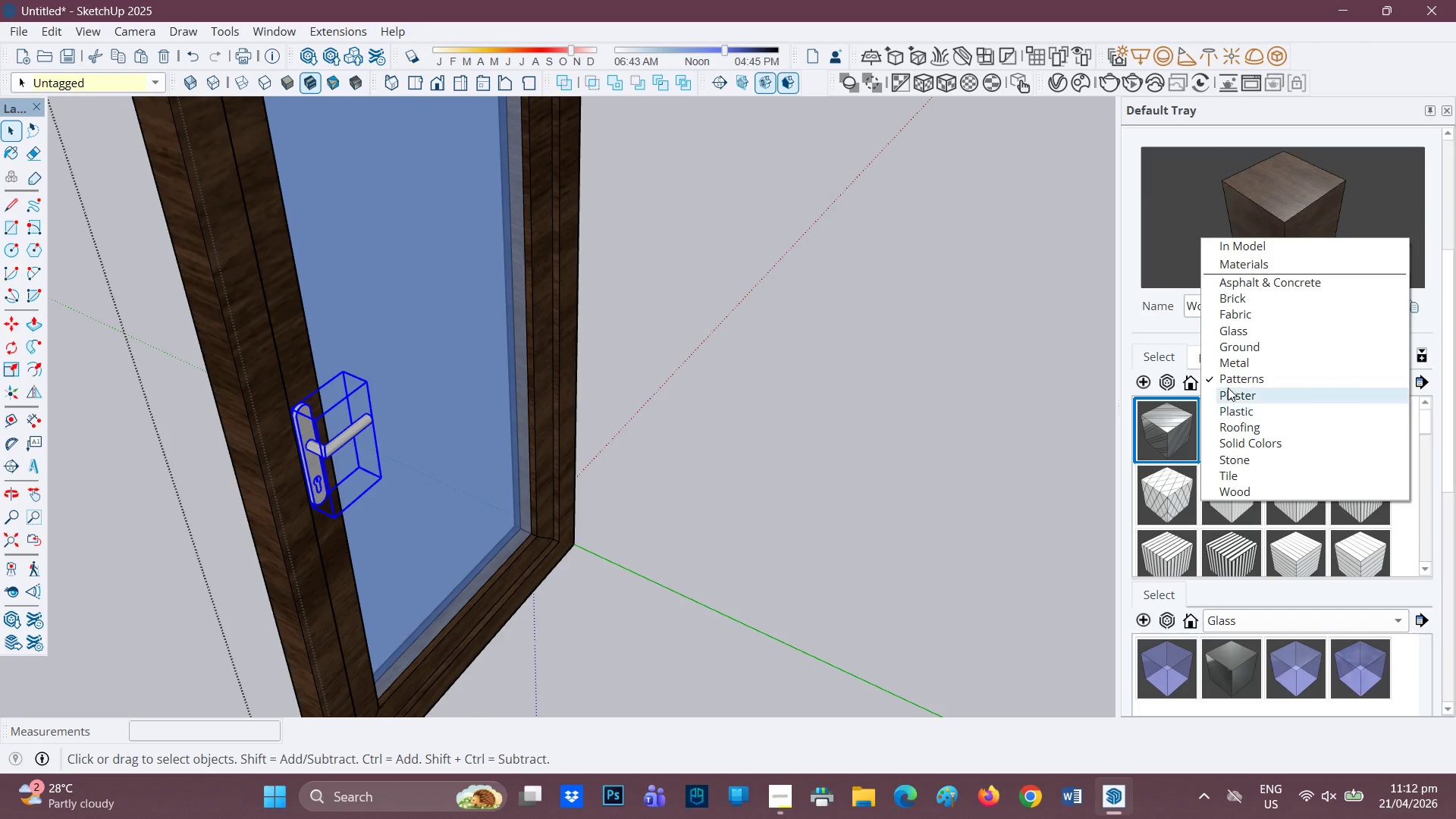 
left_click([1235, 365])
 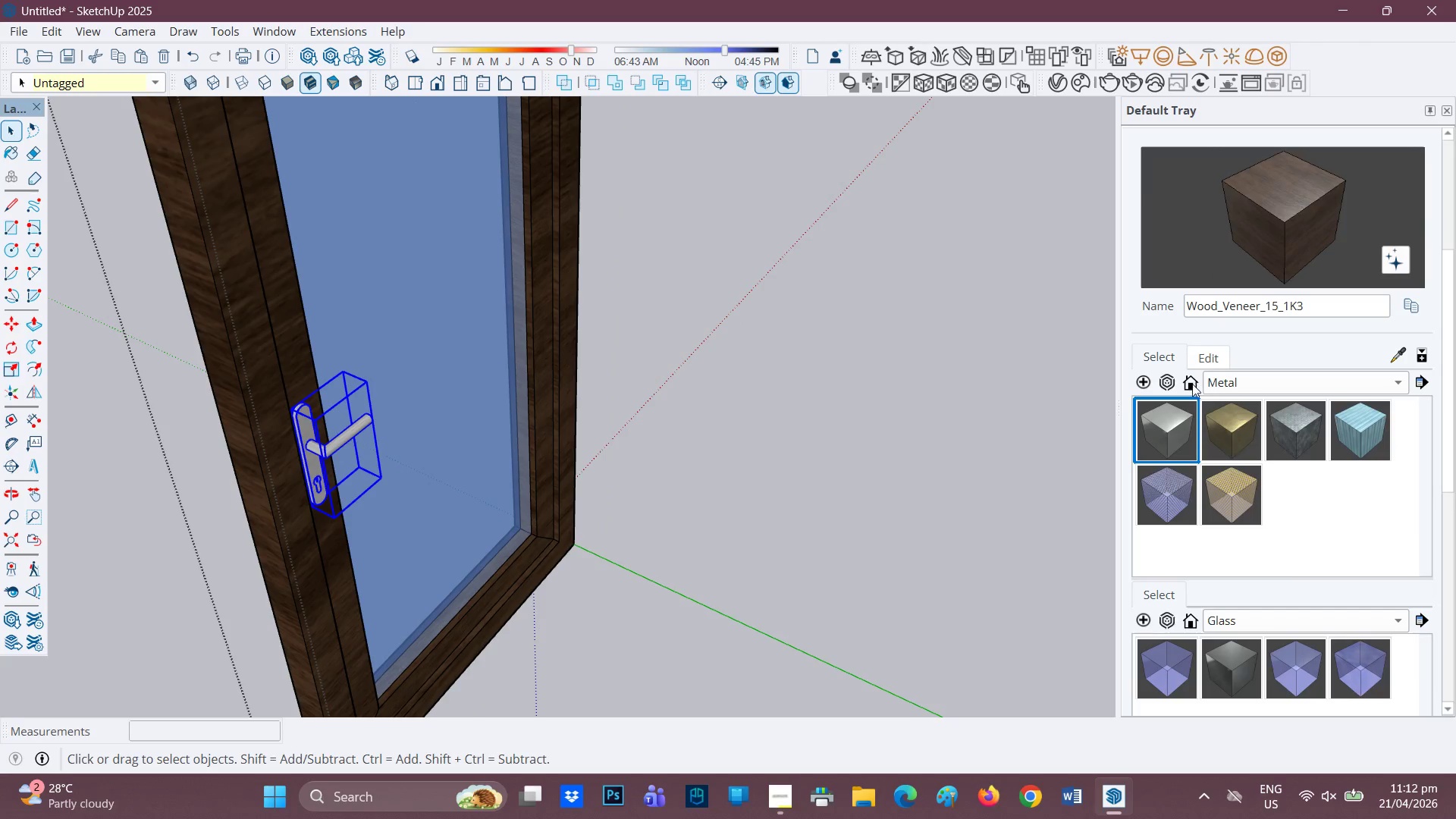 
left_click([1157, 482])
 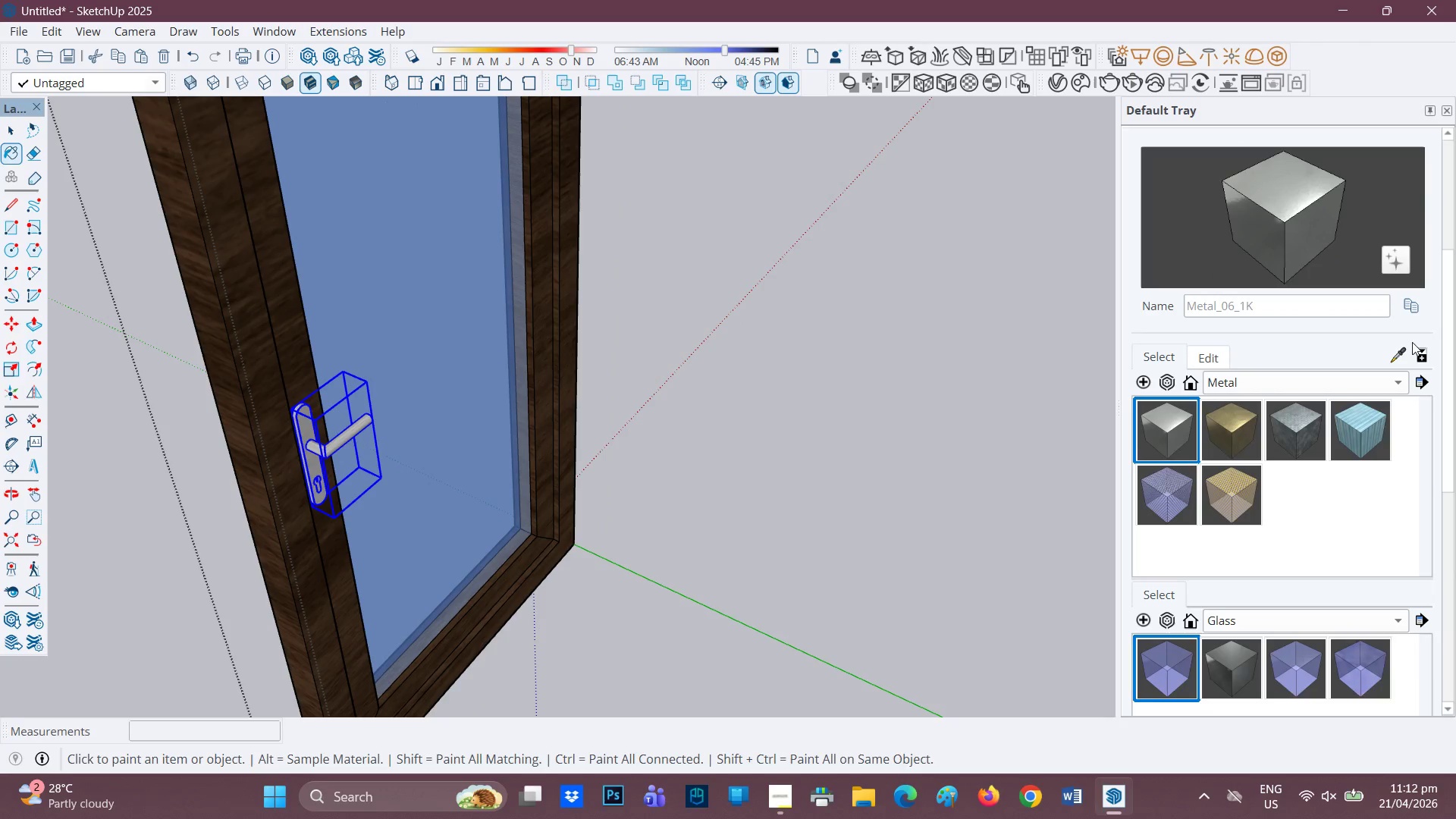 
scroll: coordinate [1193, 387], scroll_direction: up, amount: 1.0
 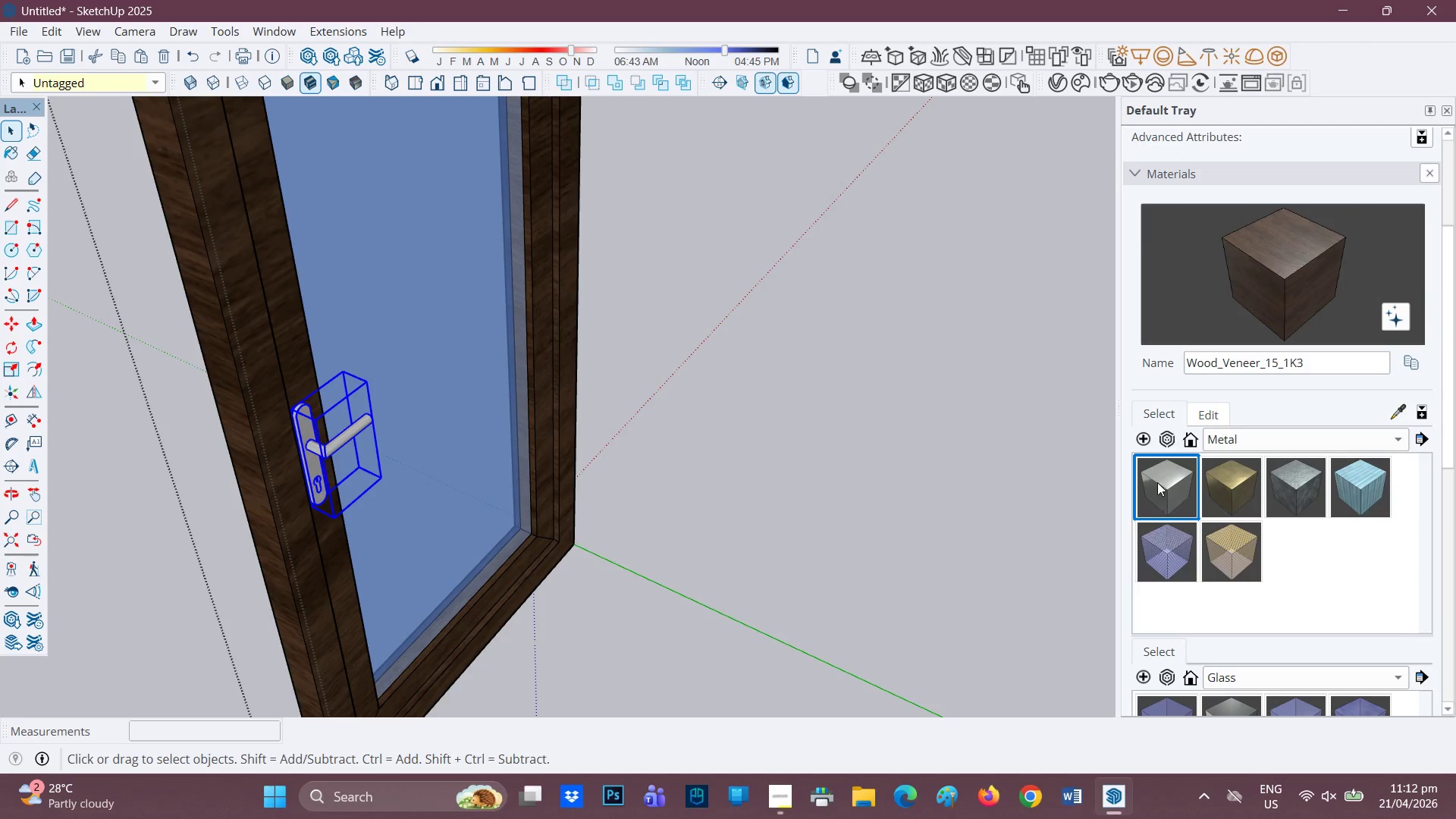 
left_click([1416, 316])
 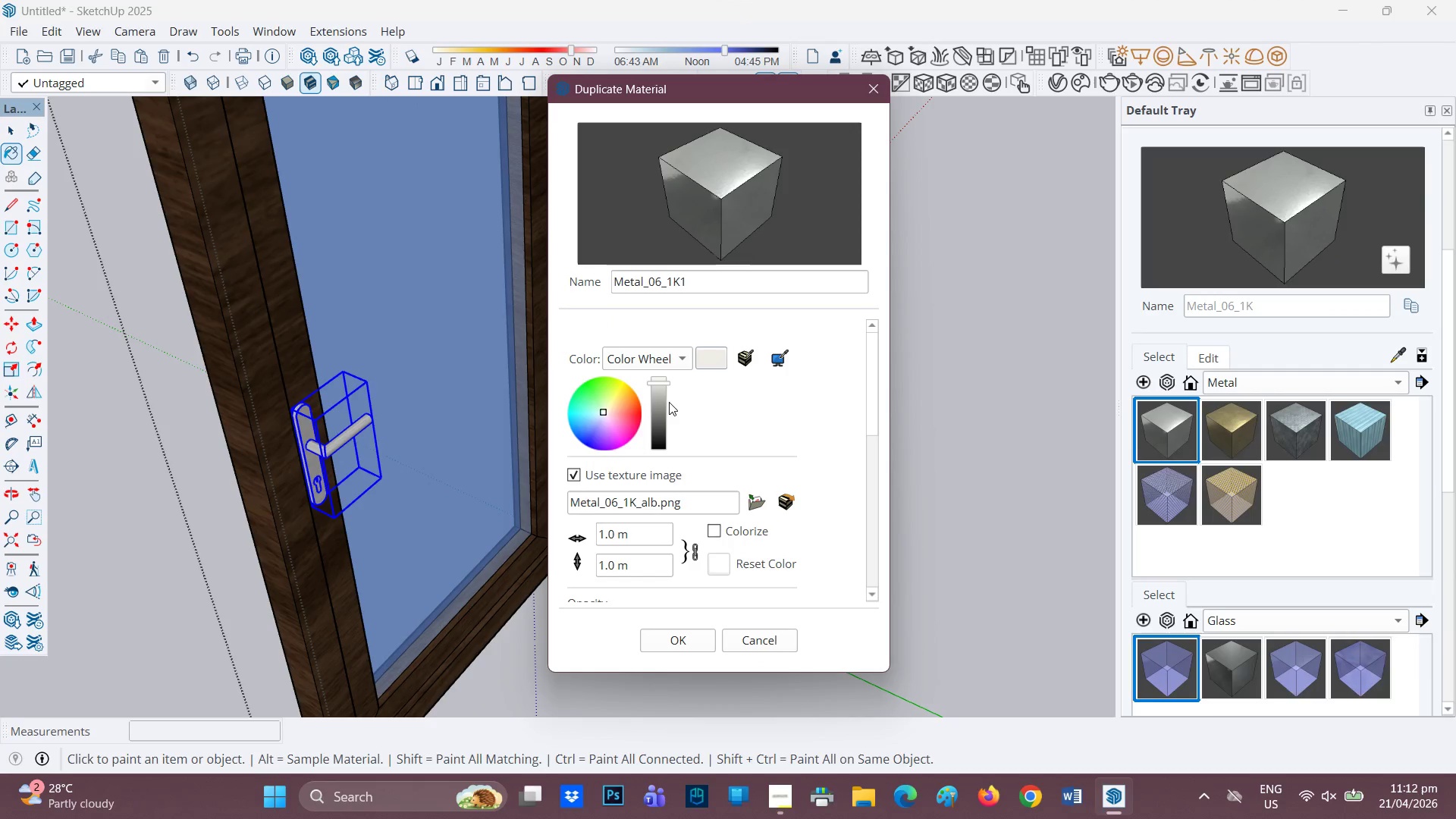 
left_click([663, 405])
 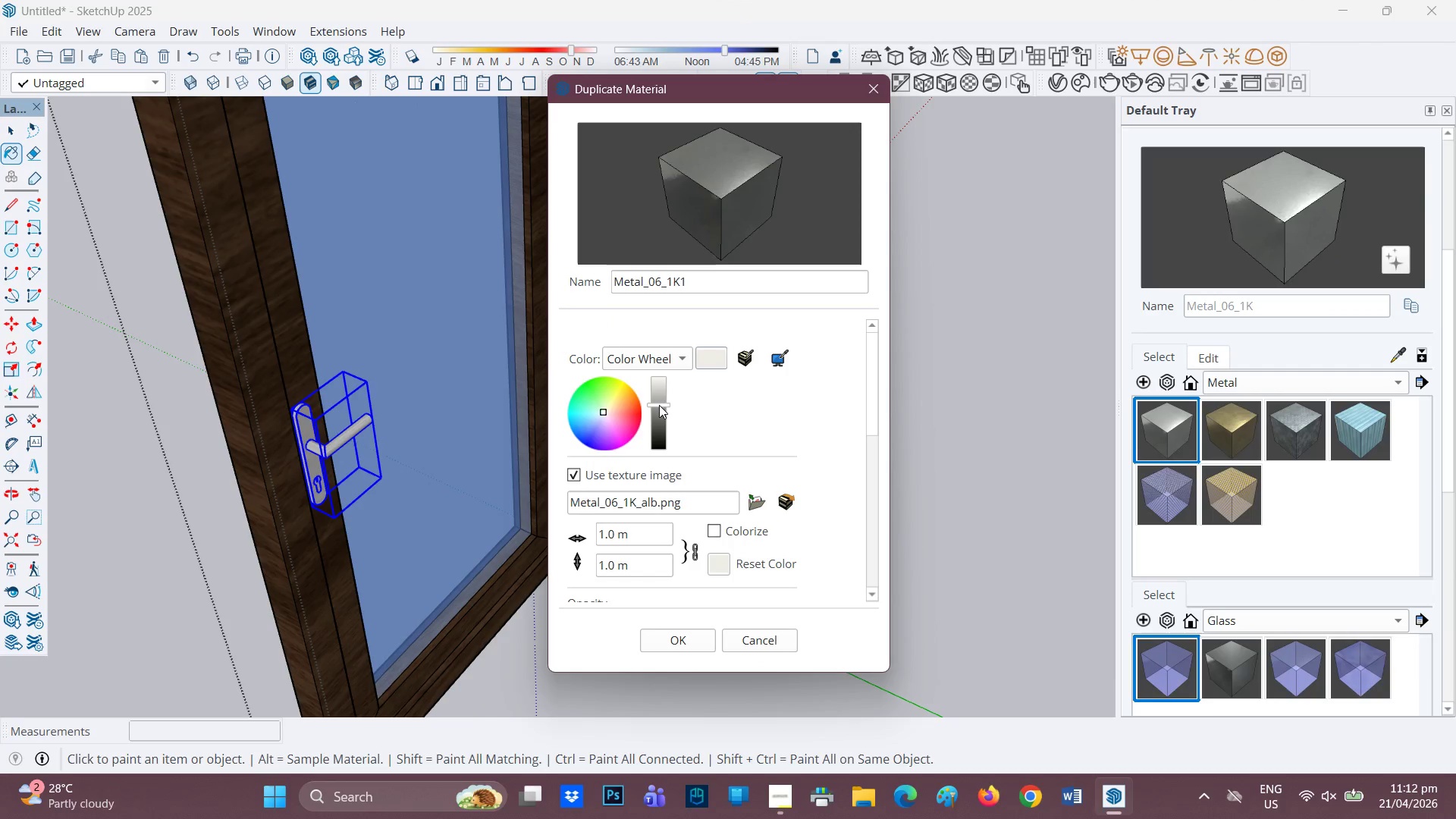 
left_click([657, 391])
 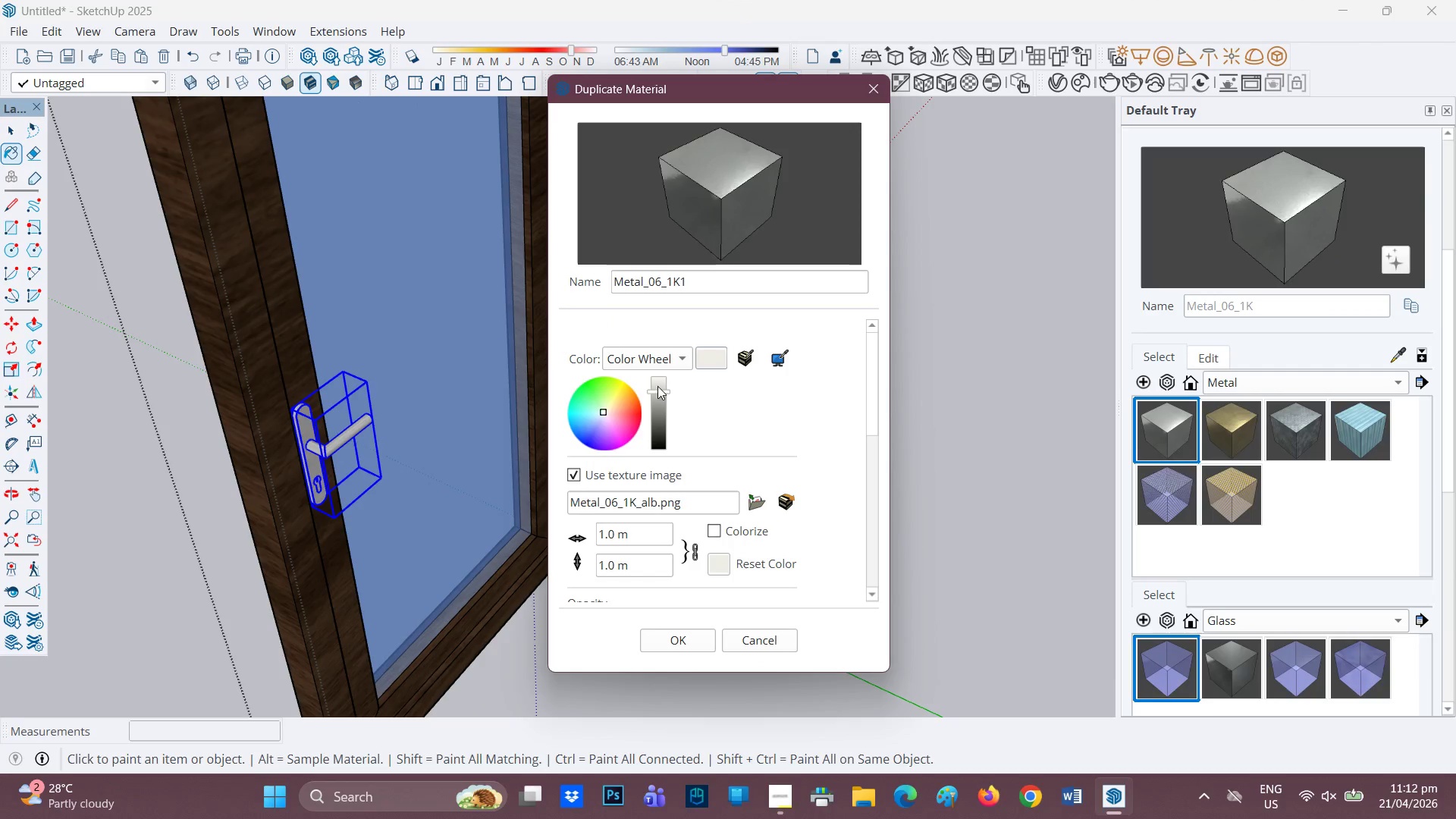 
left_click_drag(start_coordinate=[657, 386], to_coordinate=[674, 352])
 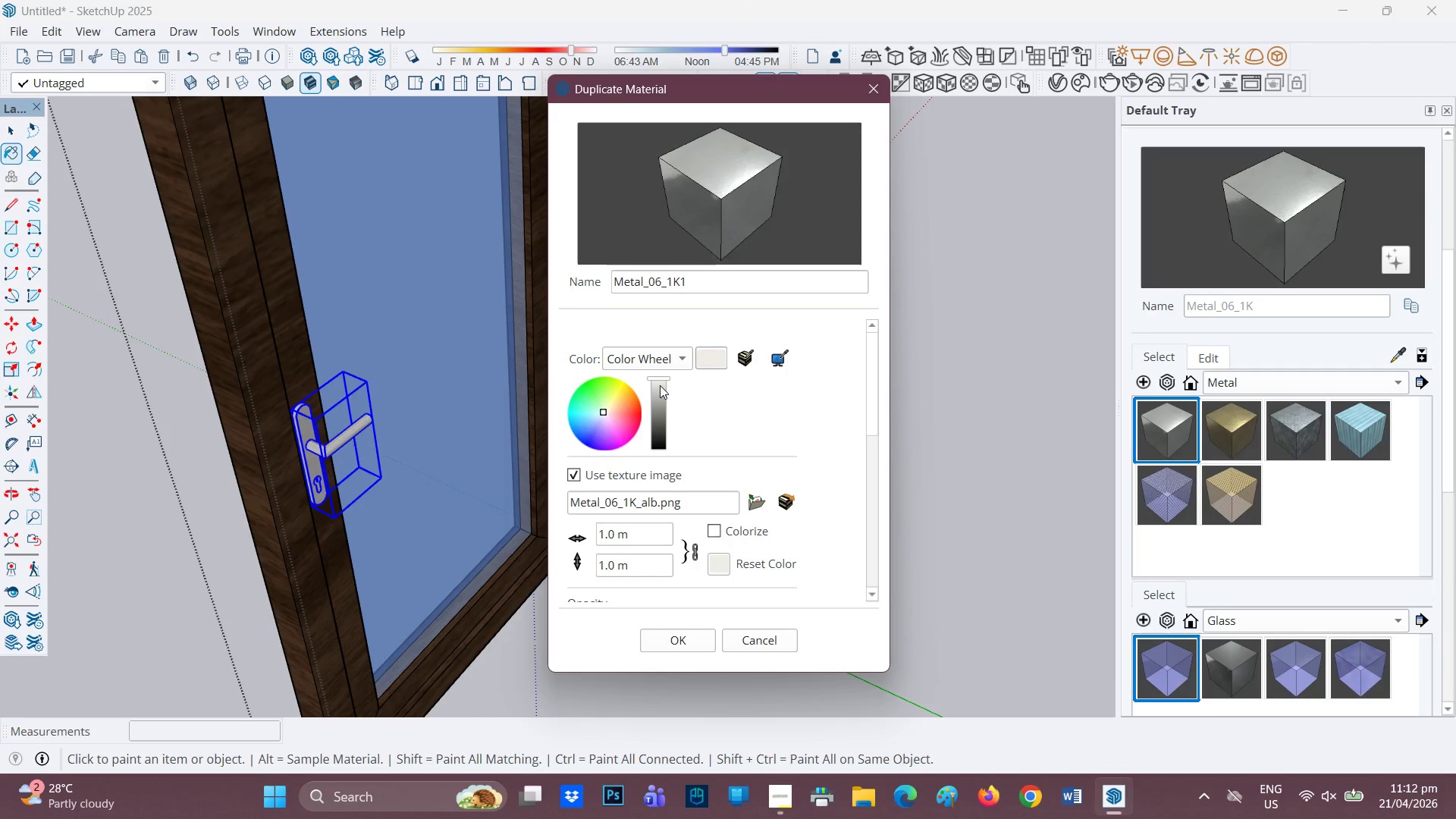 
left_click([660, 385])
 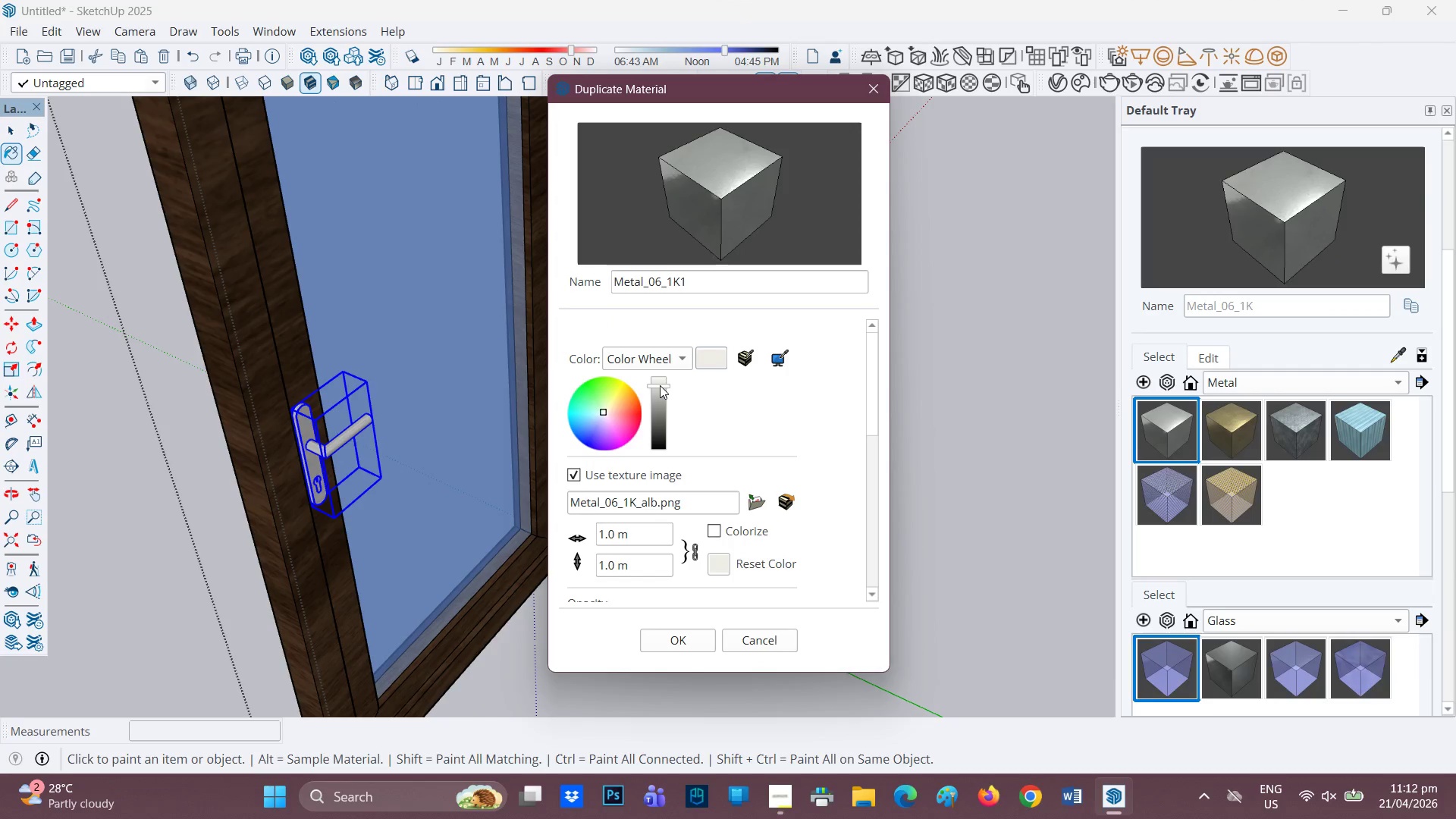 
left_click_drag(start_coordinate=[657, 379], to_coordinate=[674, 357])
 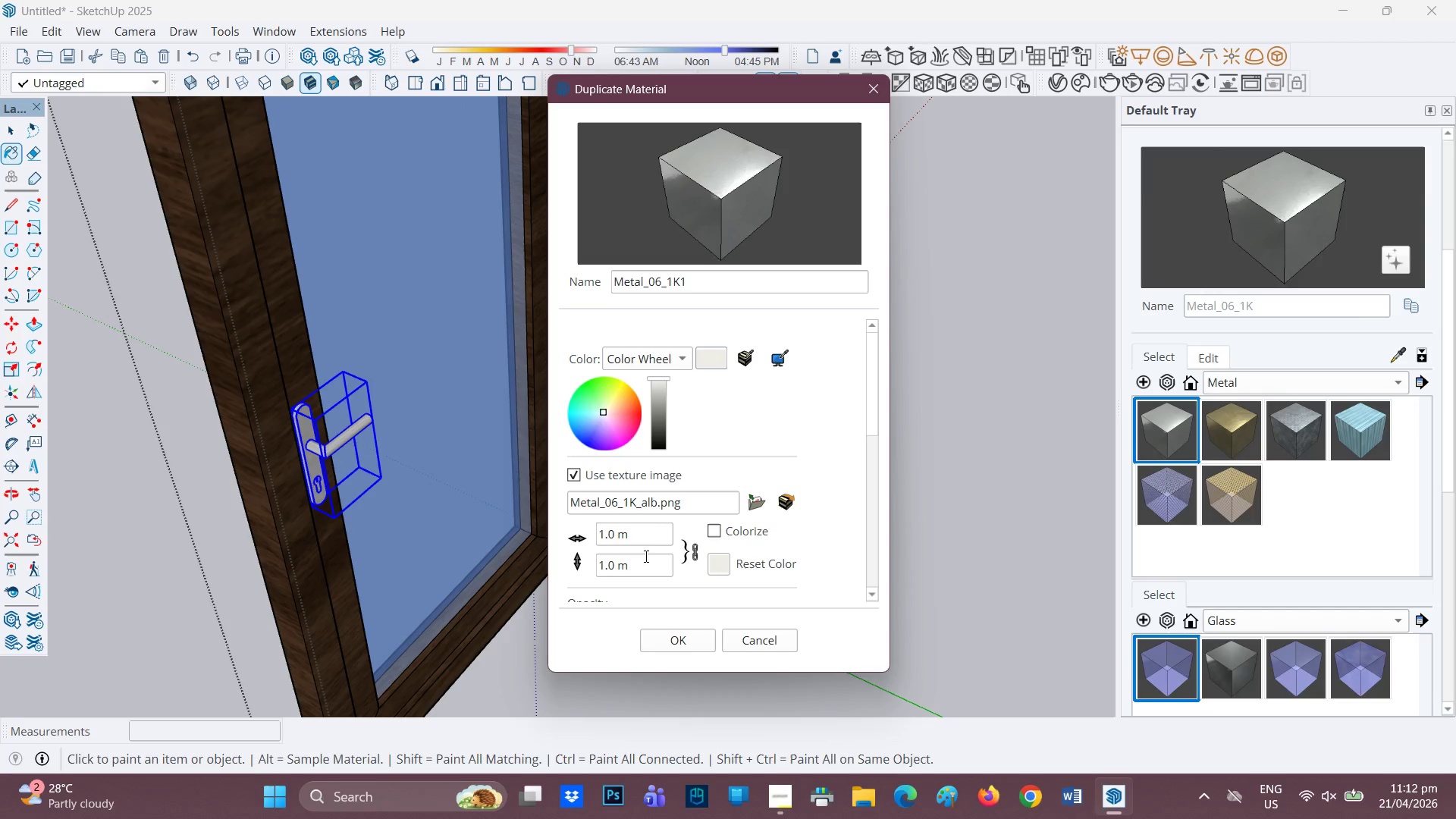 
left_click_drag(start_coordinate=[641, 536], to_coordinate=[537, 528])
 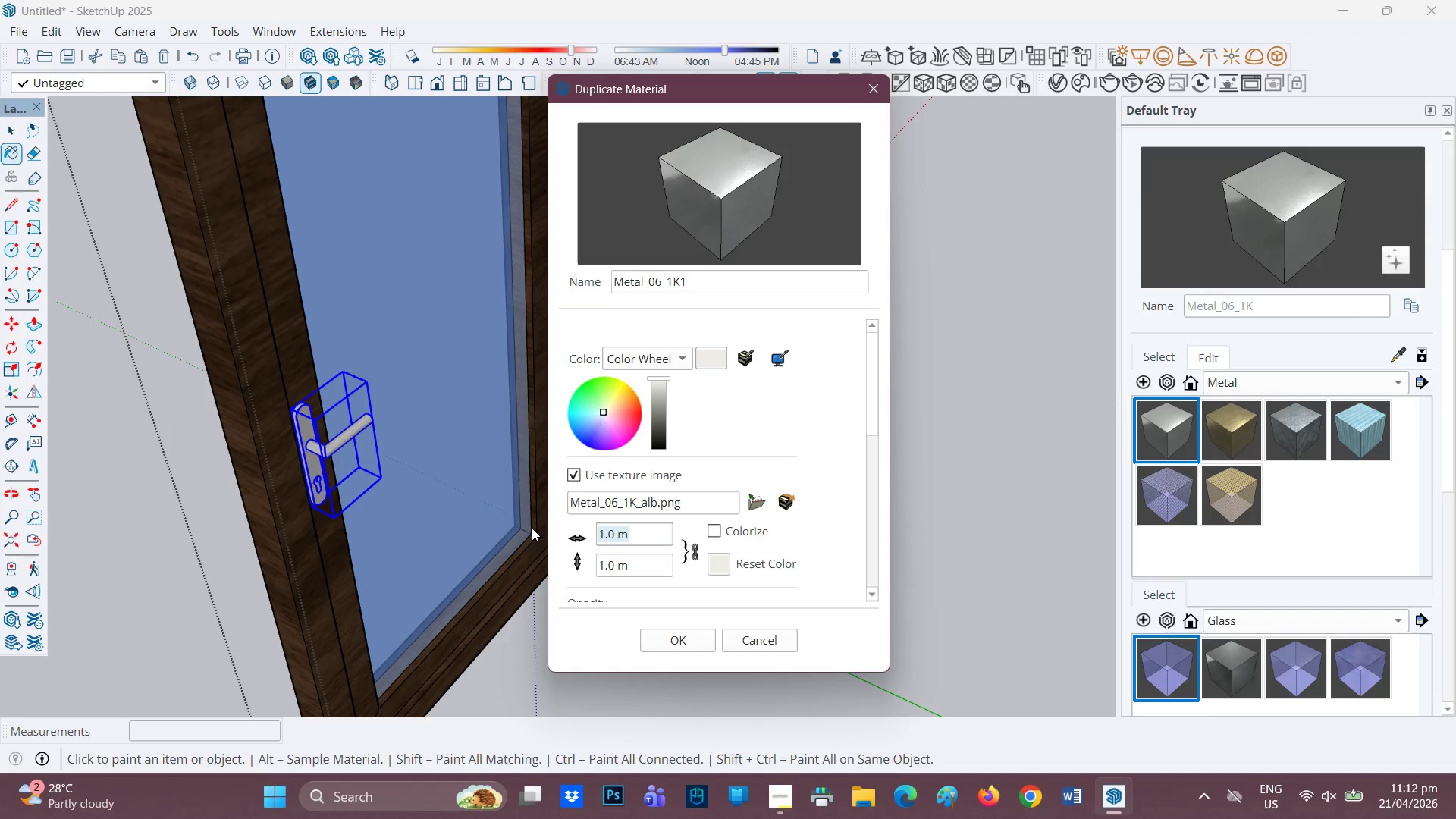 
key(2)
 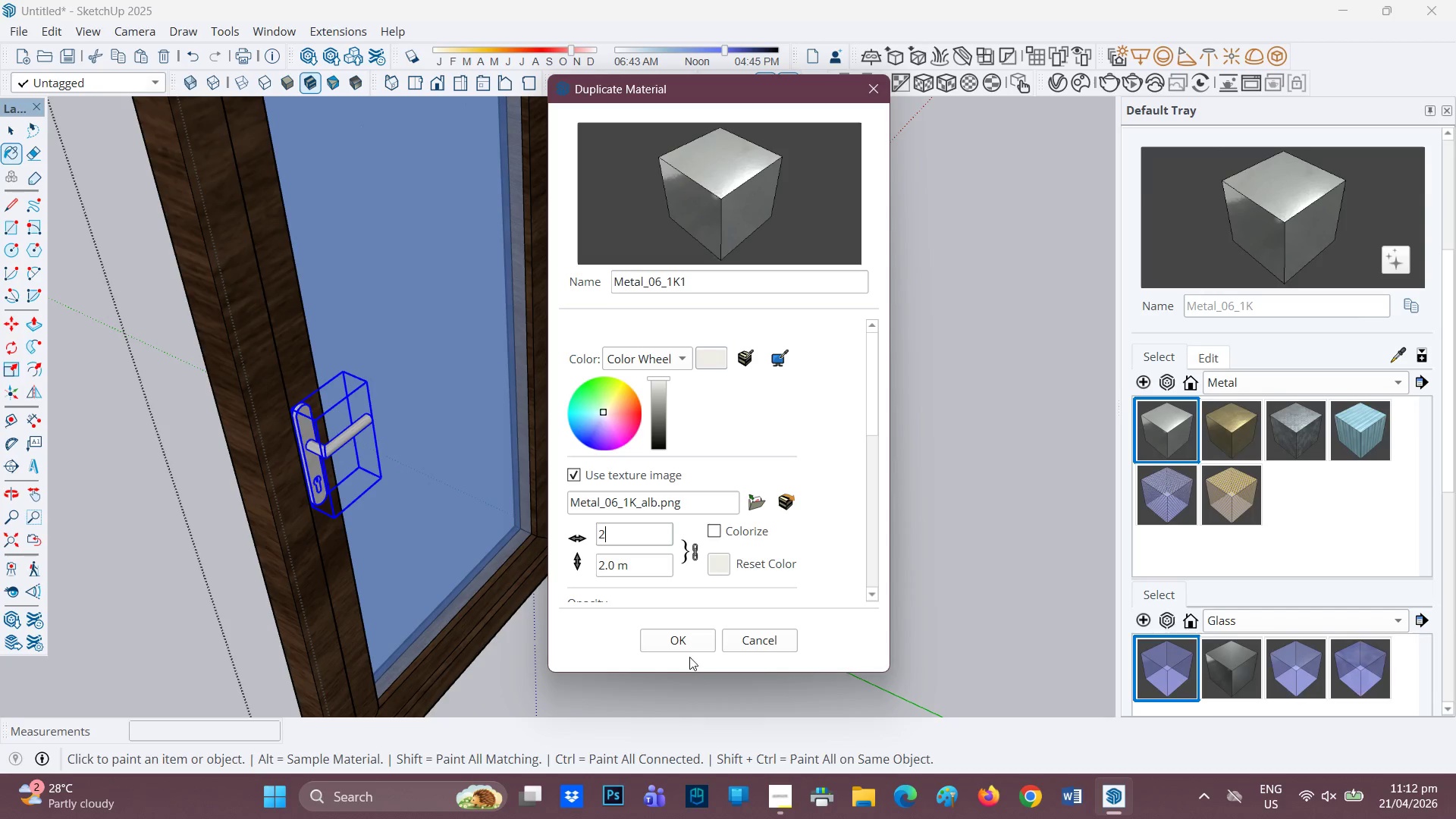 
left_click([689, 638])
 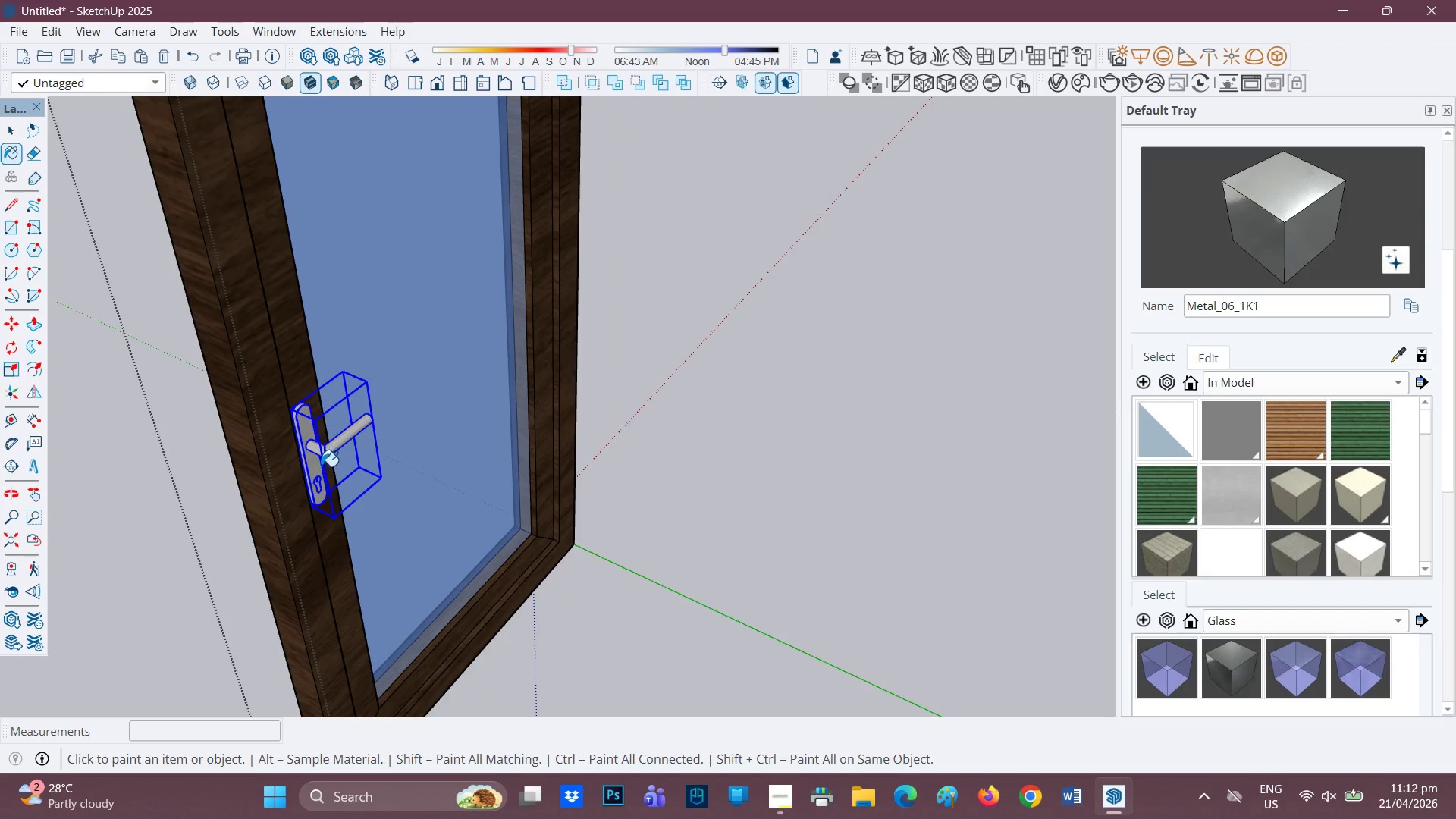 
left_click([309, 450])
 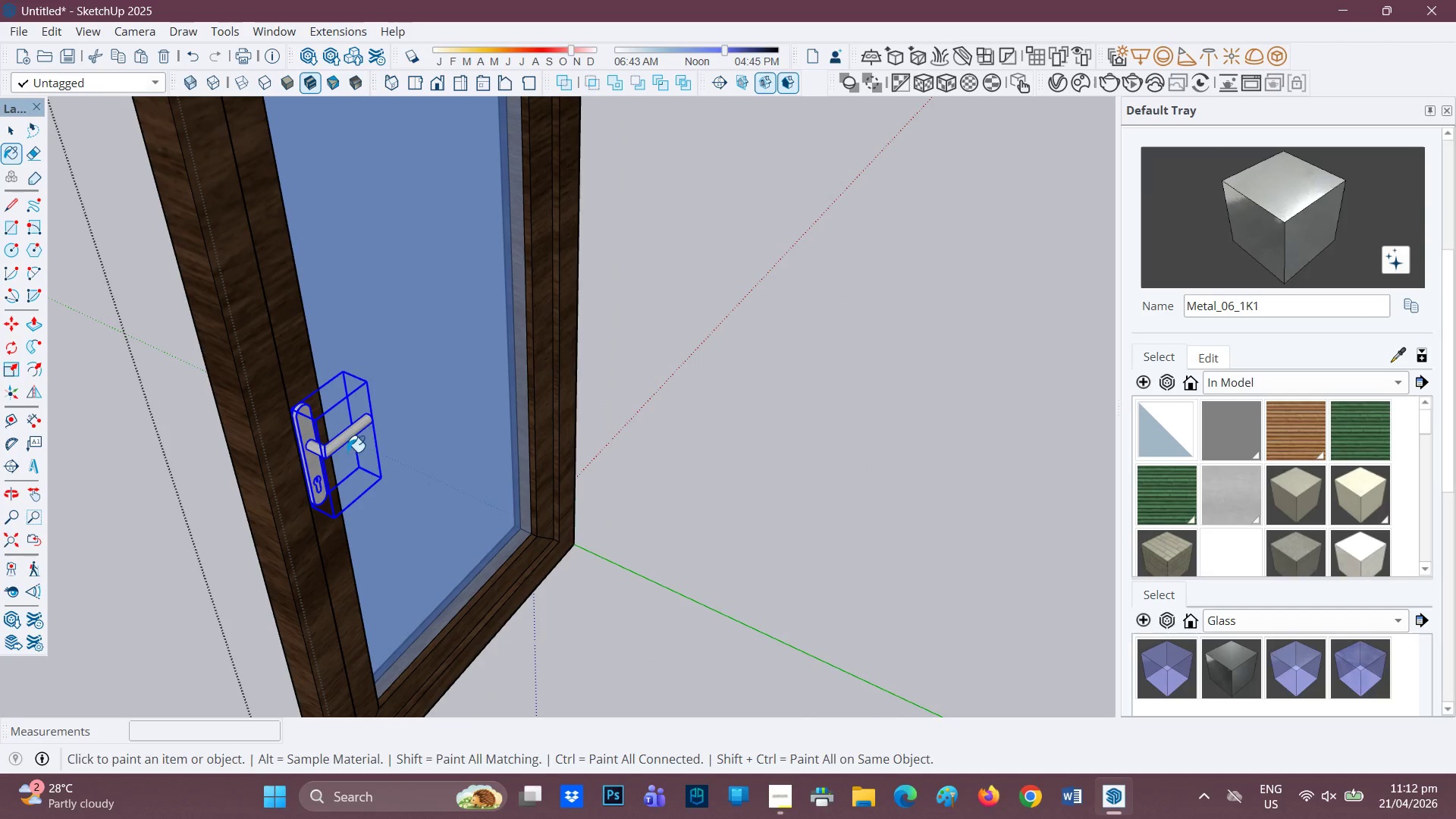 
scroll: coordinate [761, 394], scroll_direction: none, amount: 0.0
 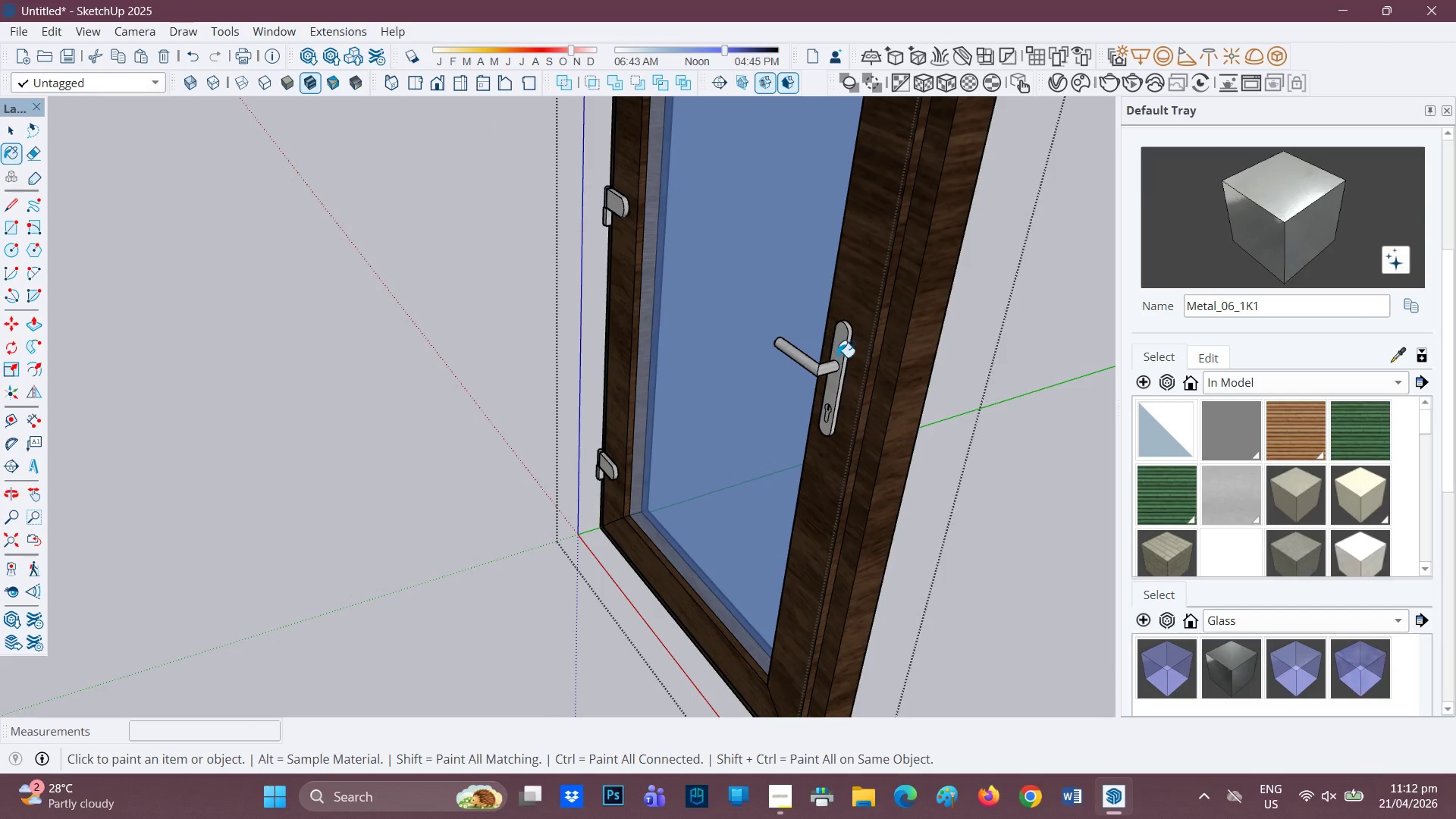 
left_click([837, 357])
 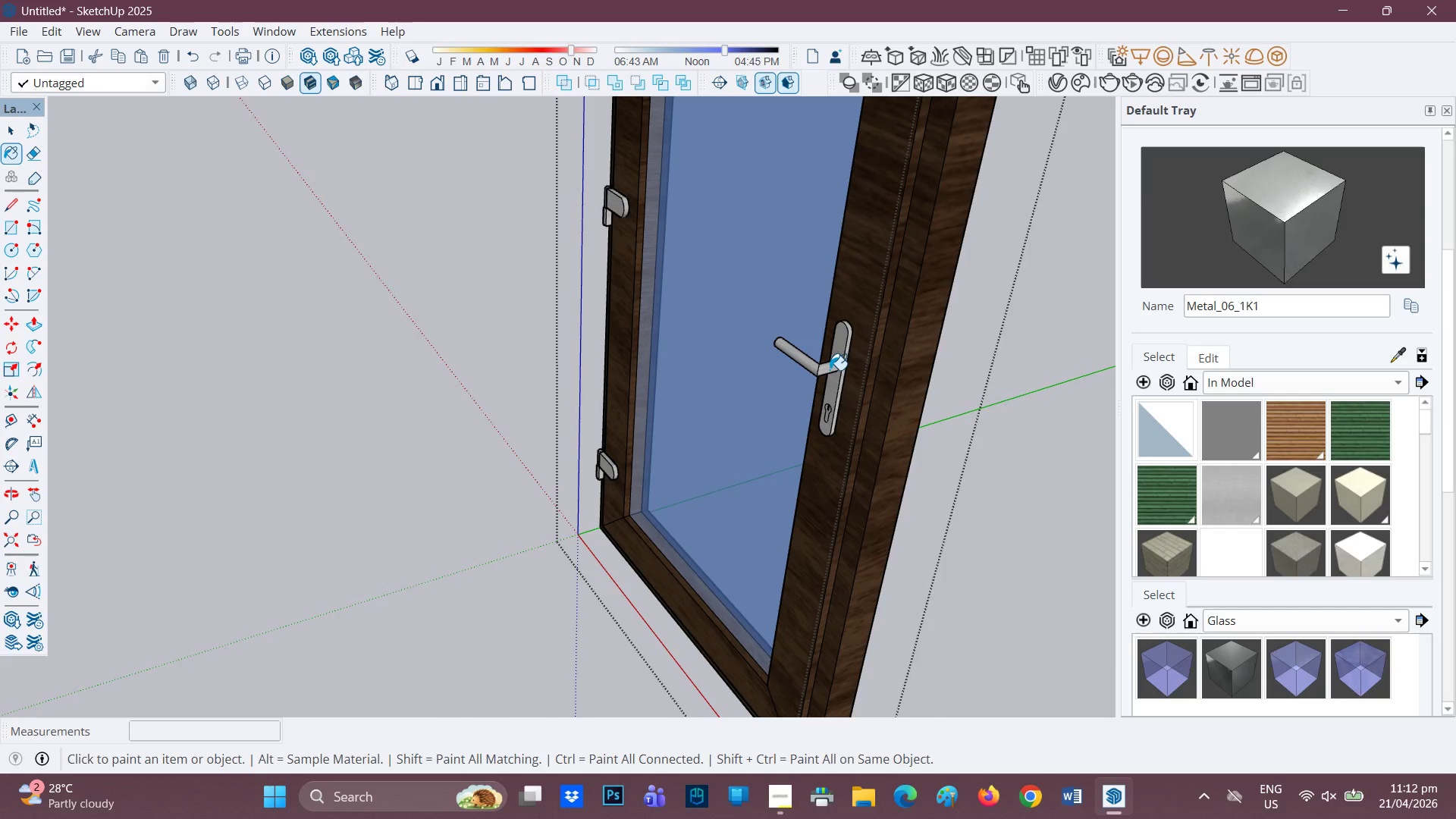 
key(Space)
 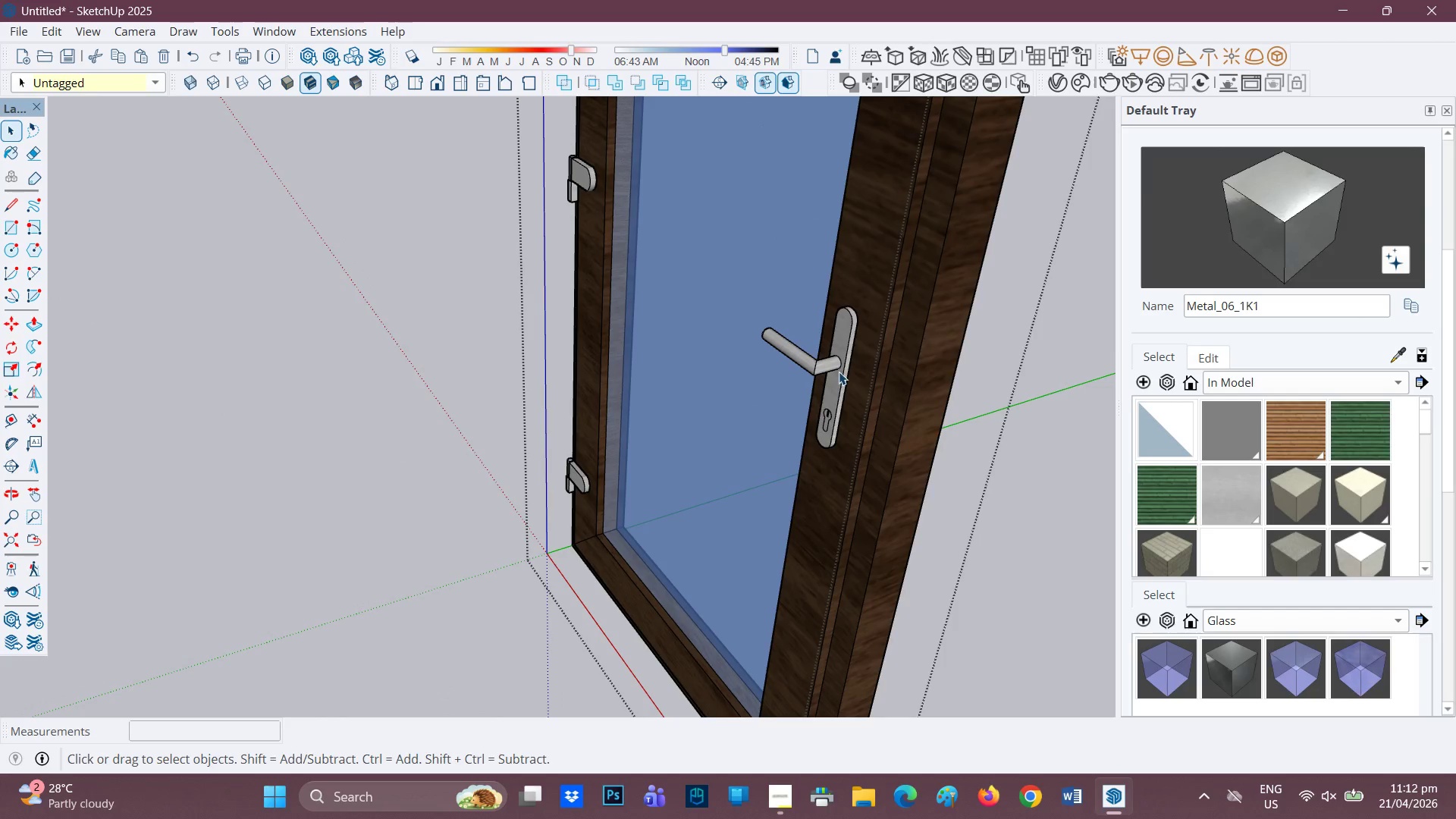 
left_click([839, 372])
 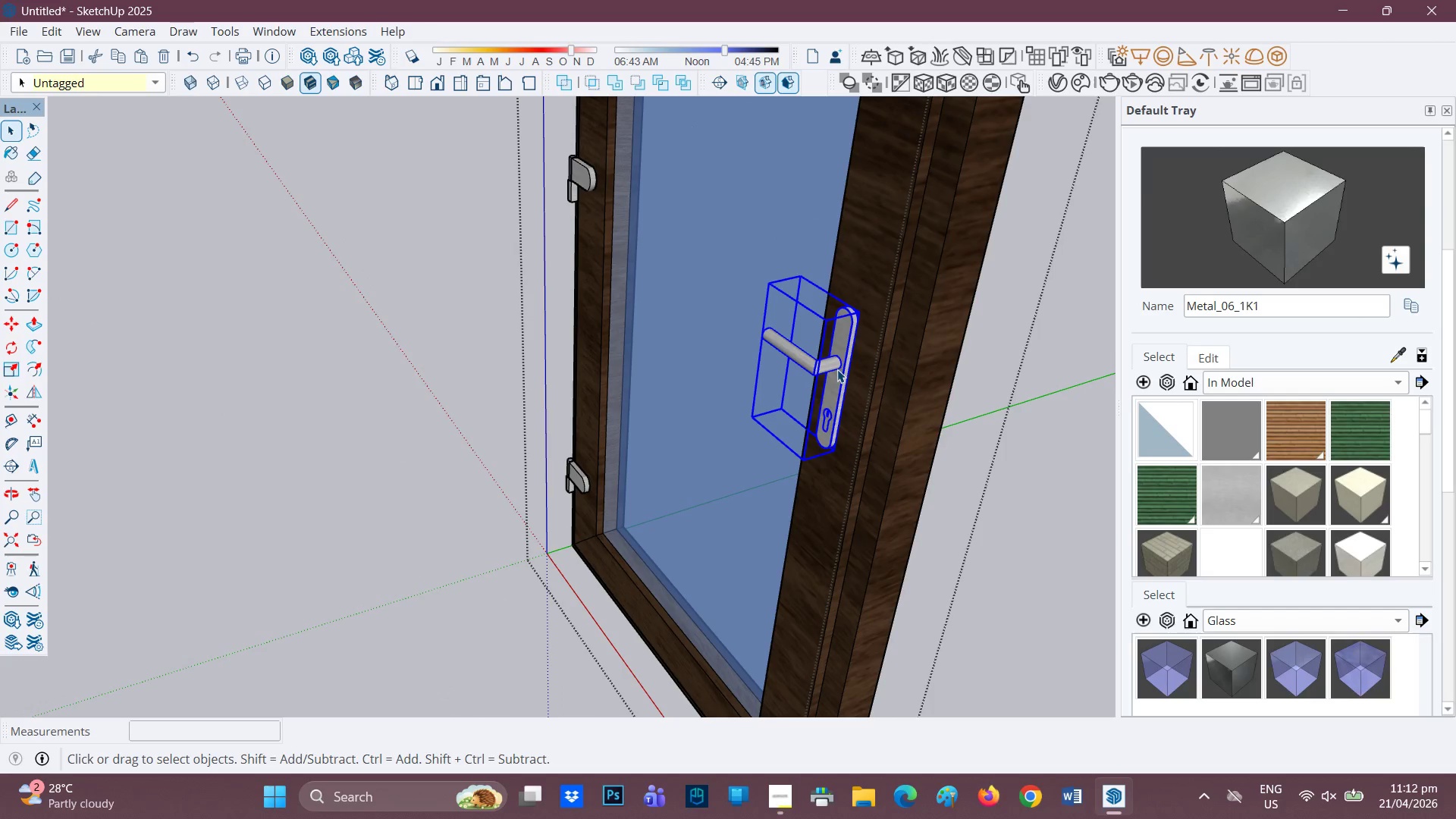 
scroll: coordinate [830, 381], scroll_direction: up, amount: 2.0
 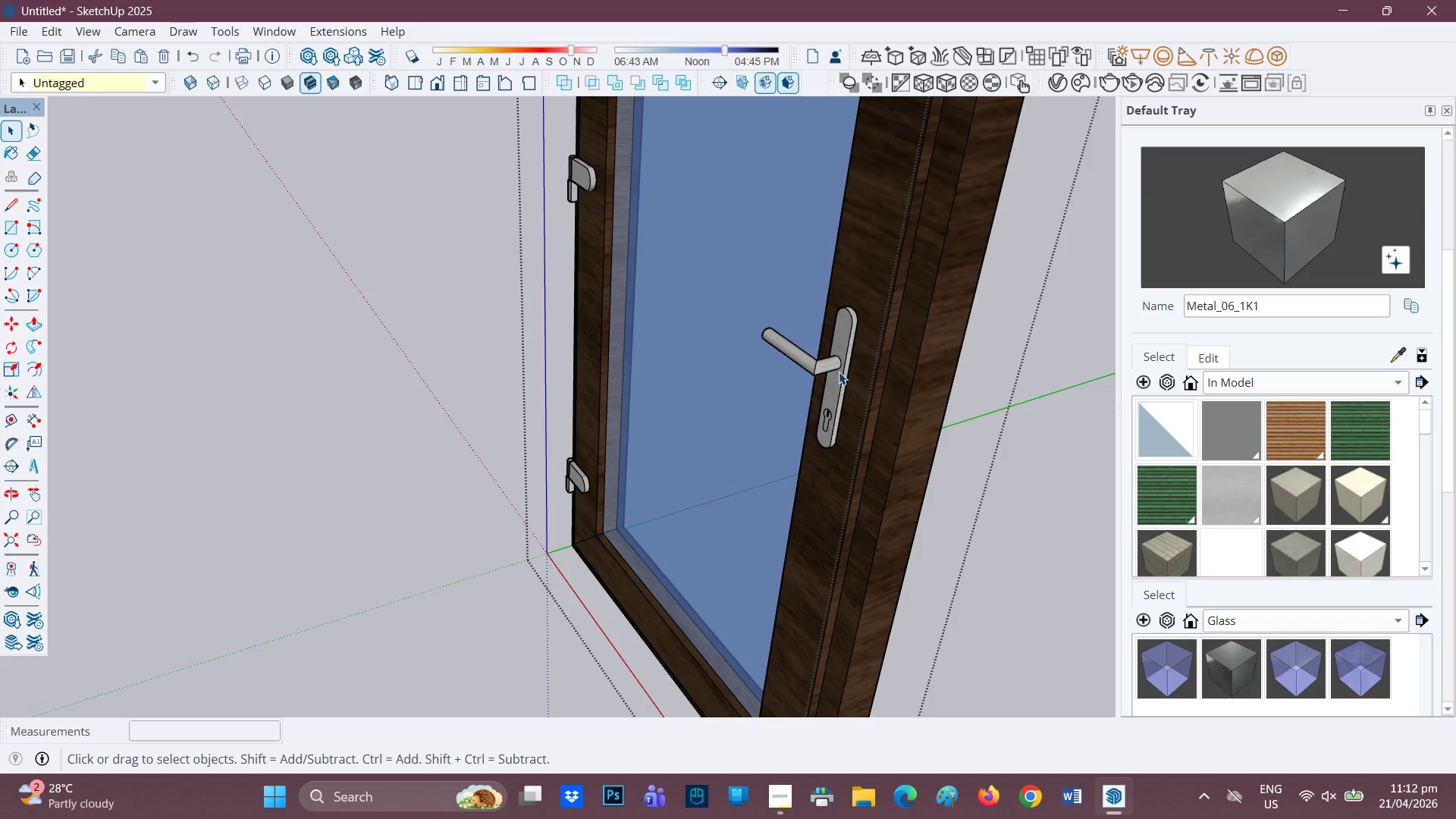 
double_click([837, 369])
 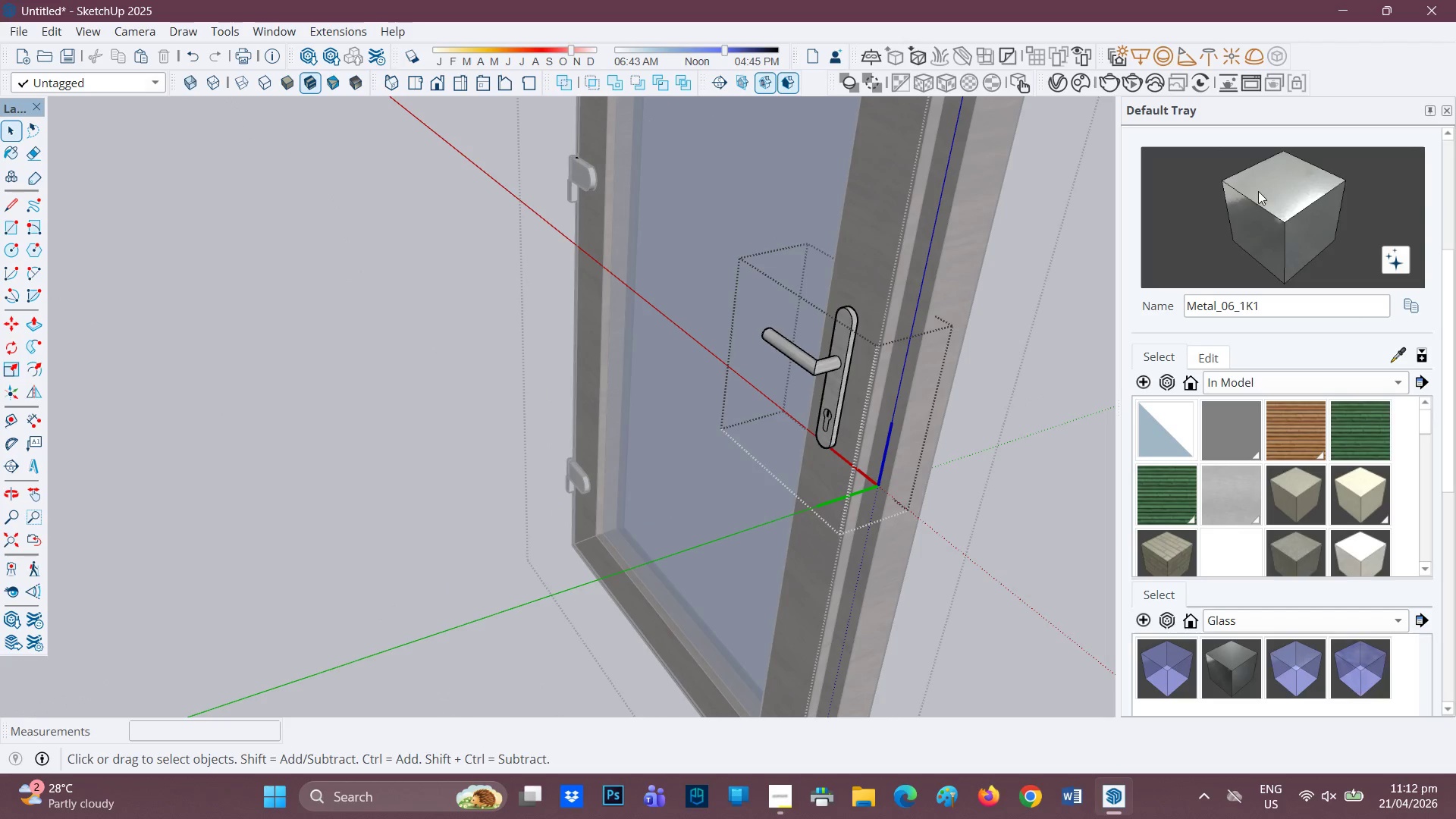 
left_click([1258, 187])
 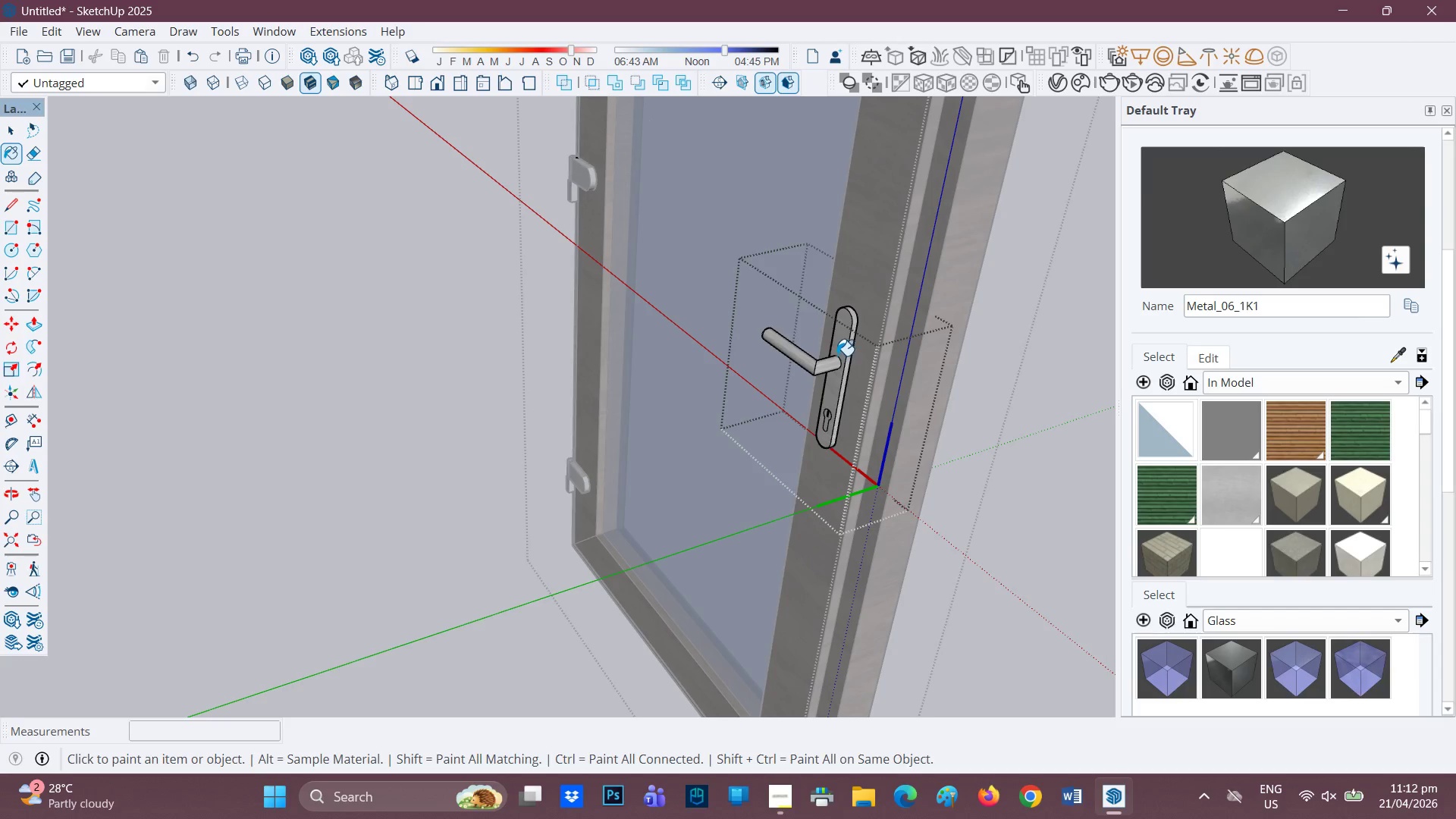 
scroll: coordinate [823, 364], scroll_direction: up, amount: 6.0
 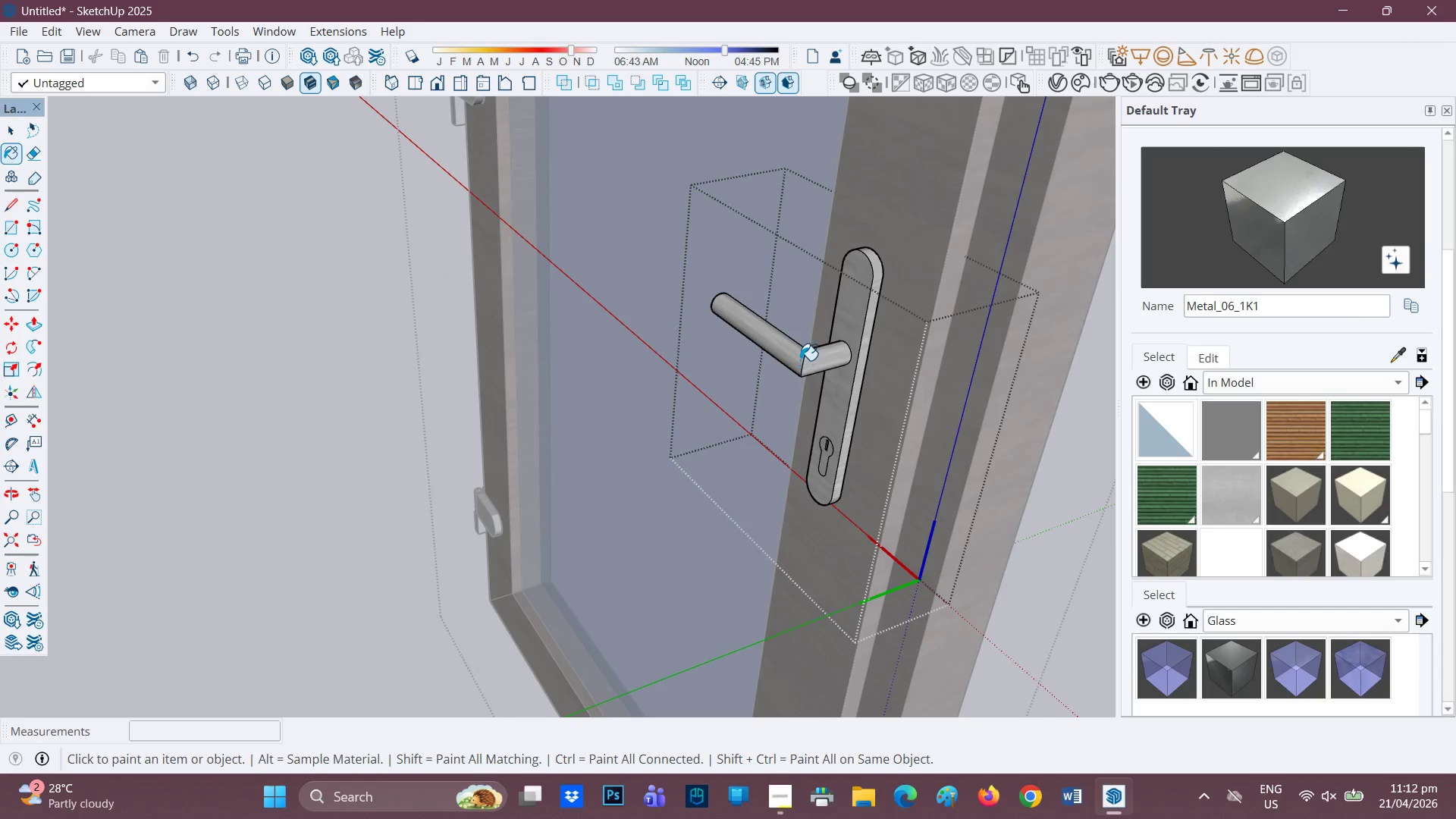 
left_click([800, 360])
 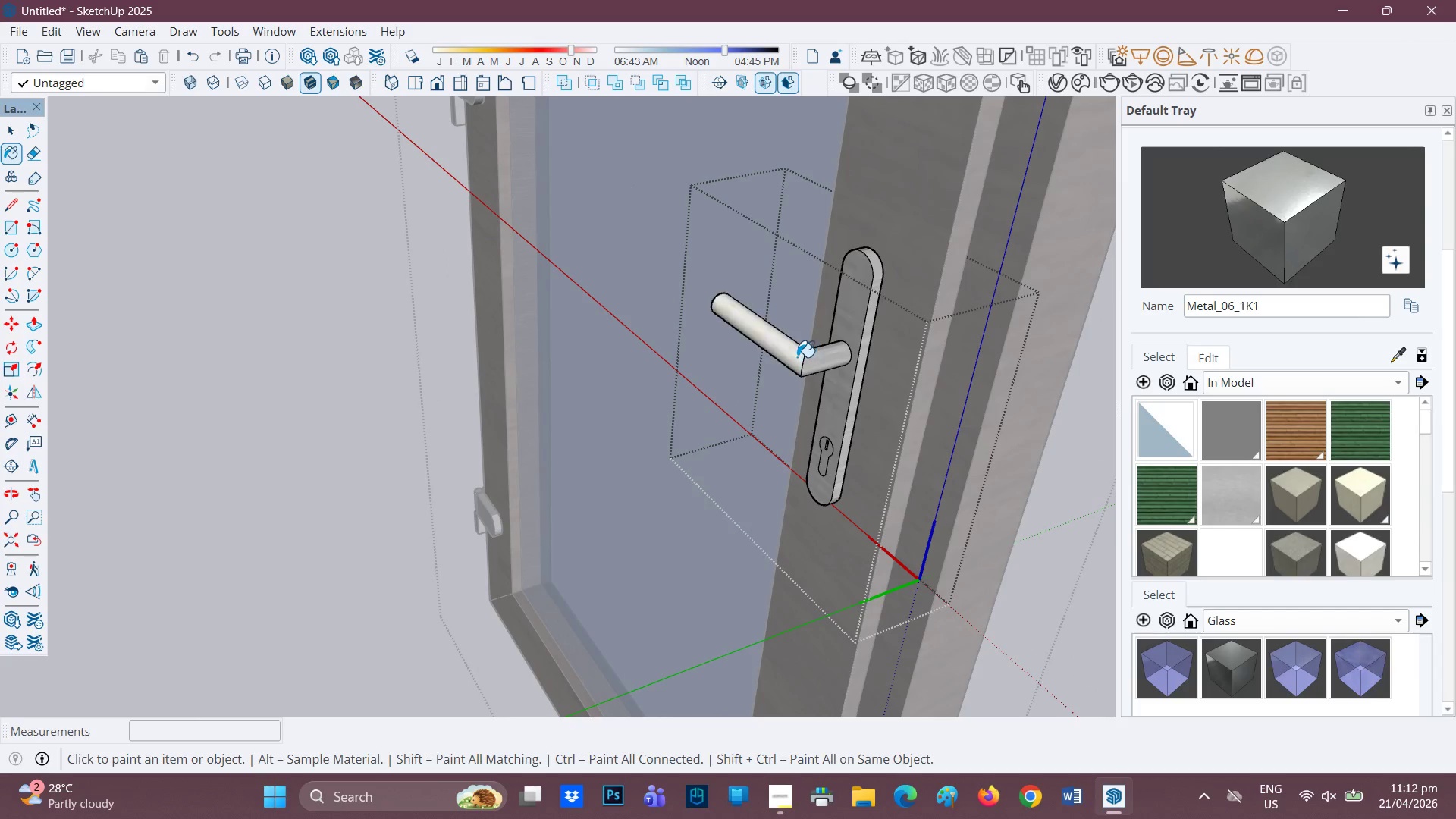 
scroll: coordinate [753, 347], scroll_direction: down, amount: 2.0
 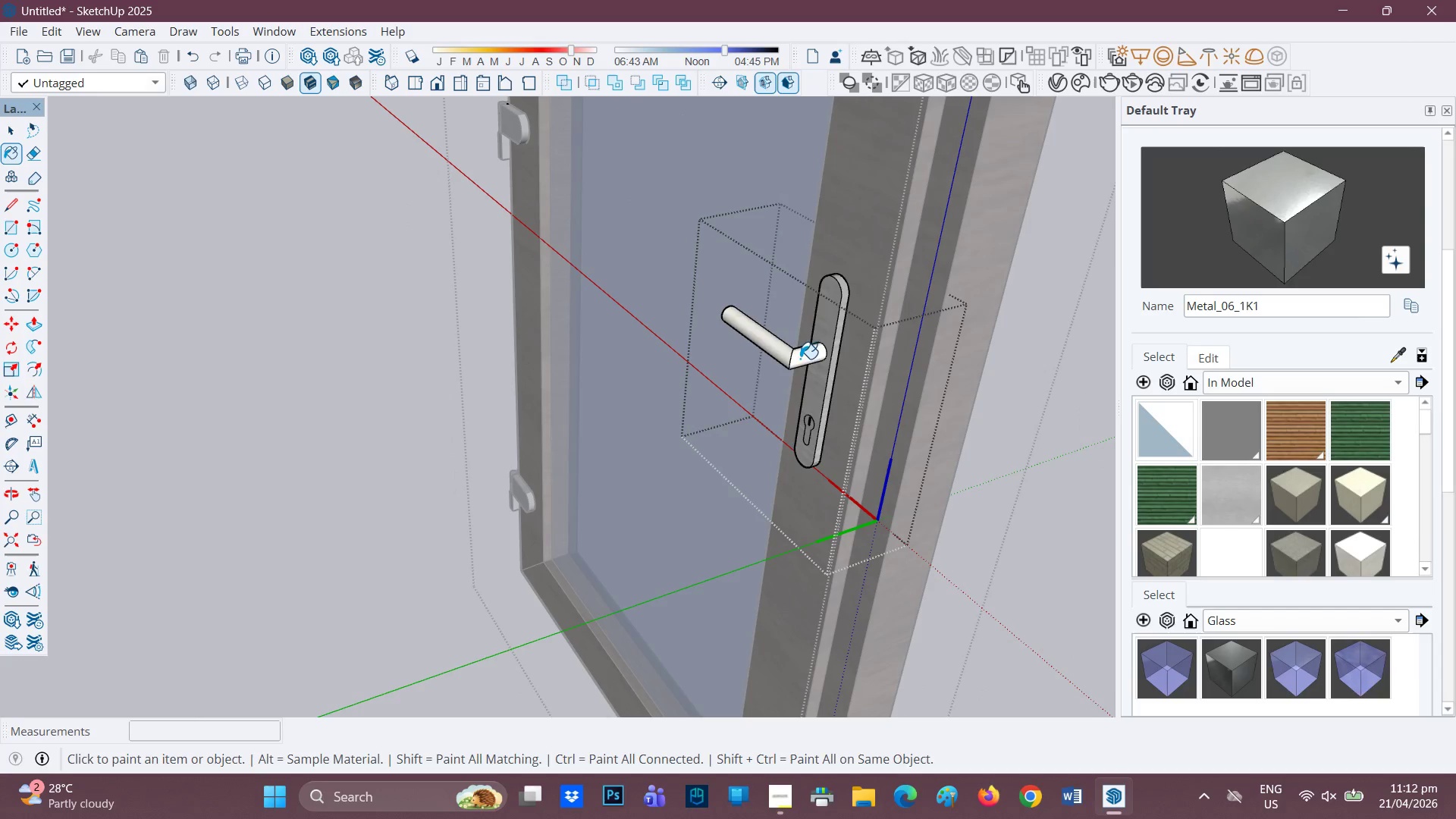 
left_click([833, 302])
 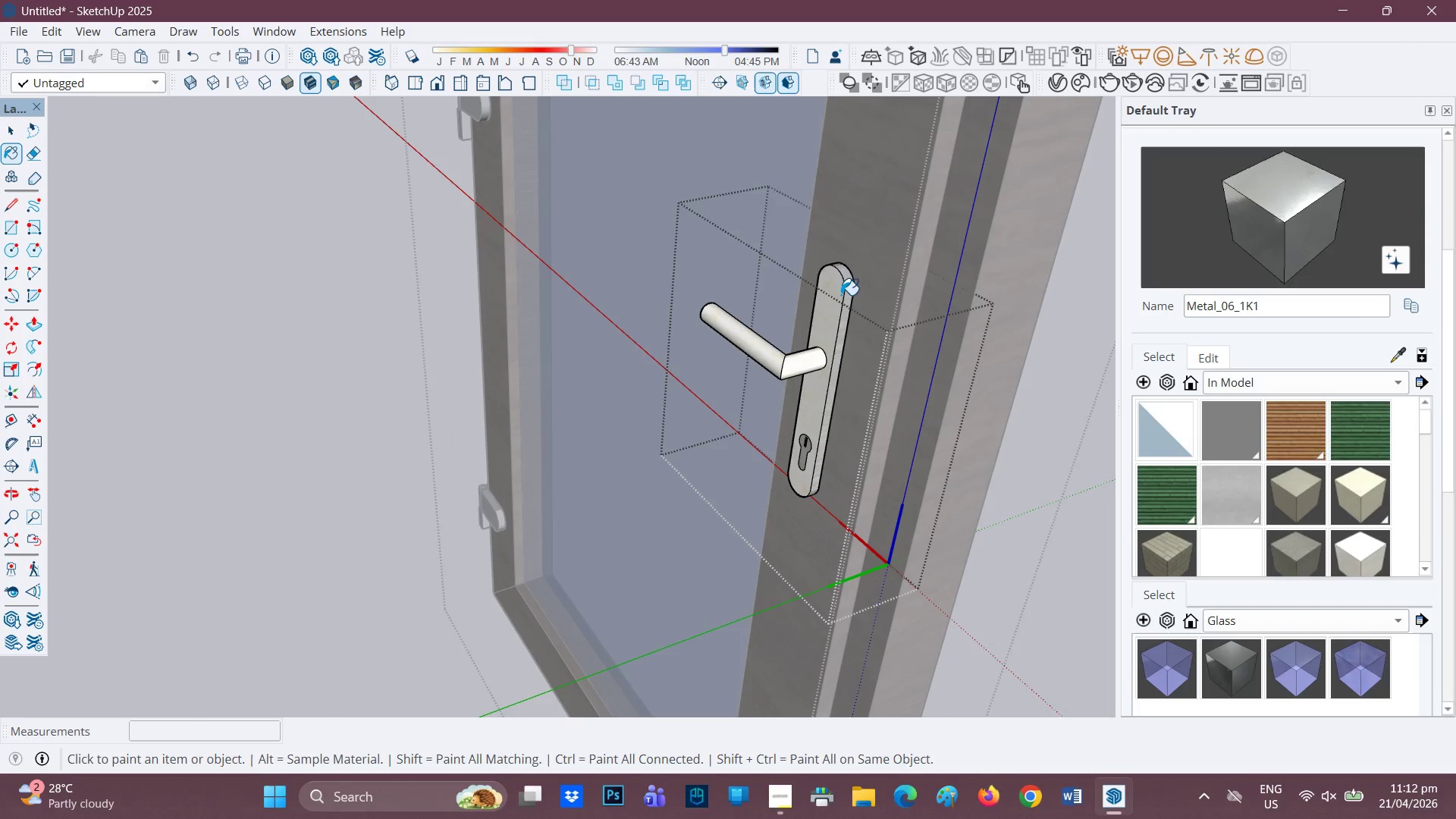 
scroll: coordinate [842, 289], scroll_direction: up, amount: 3.0
 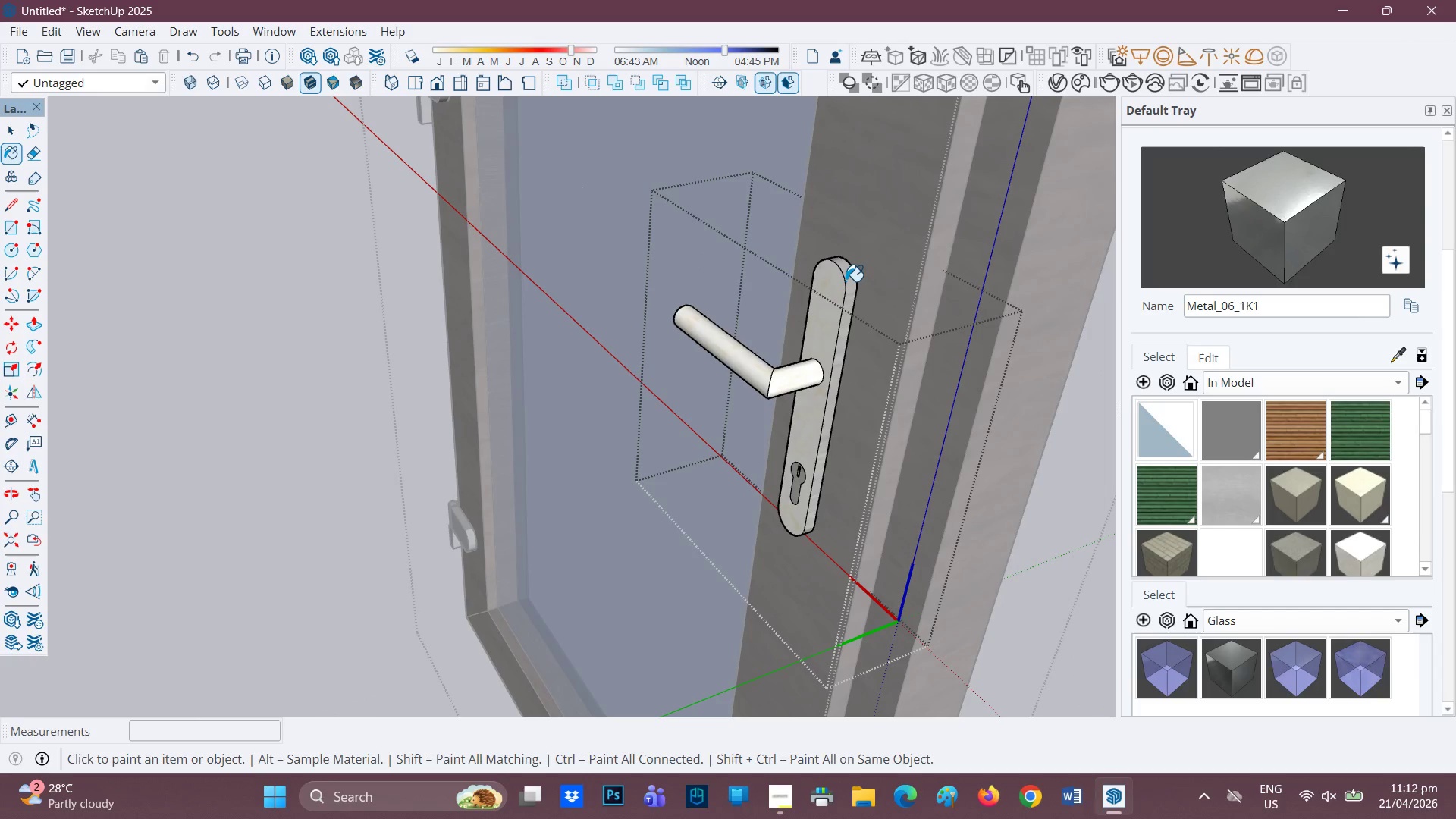 
left_click([846, 281])
 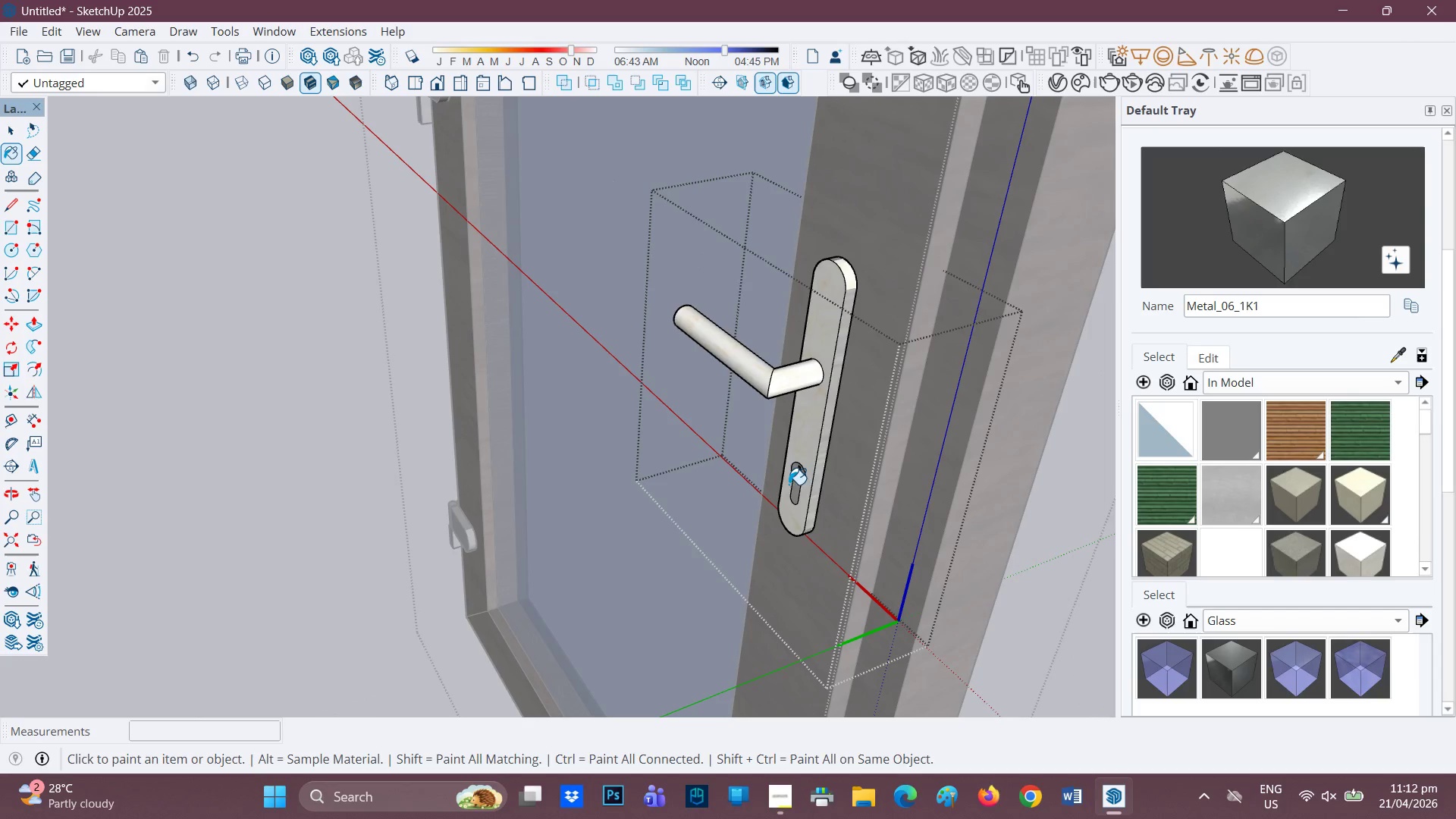 
left_click([798, 487])
 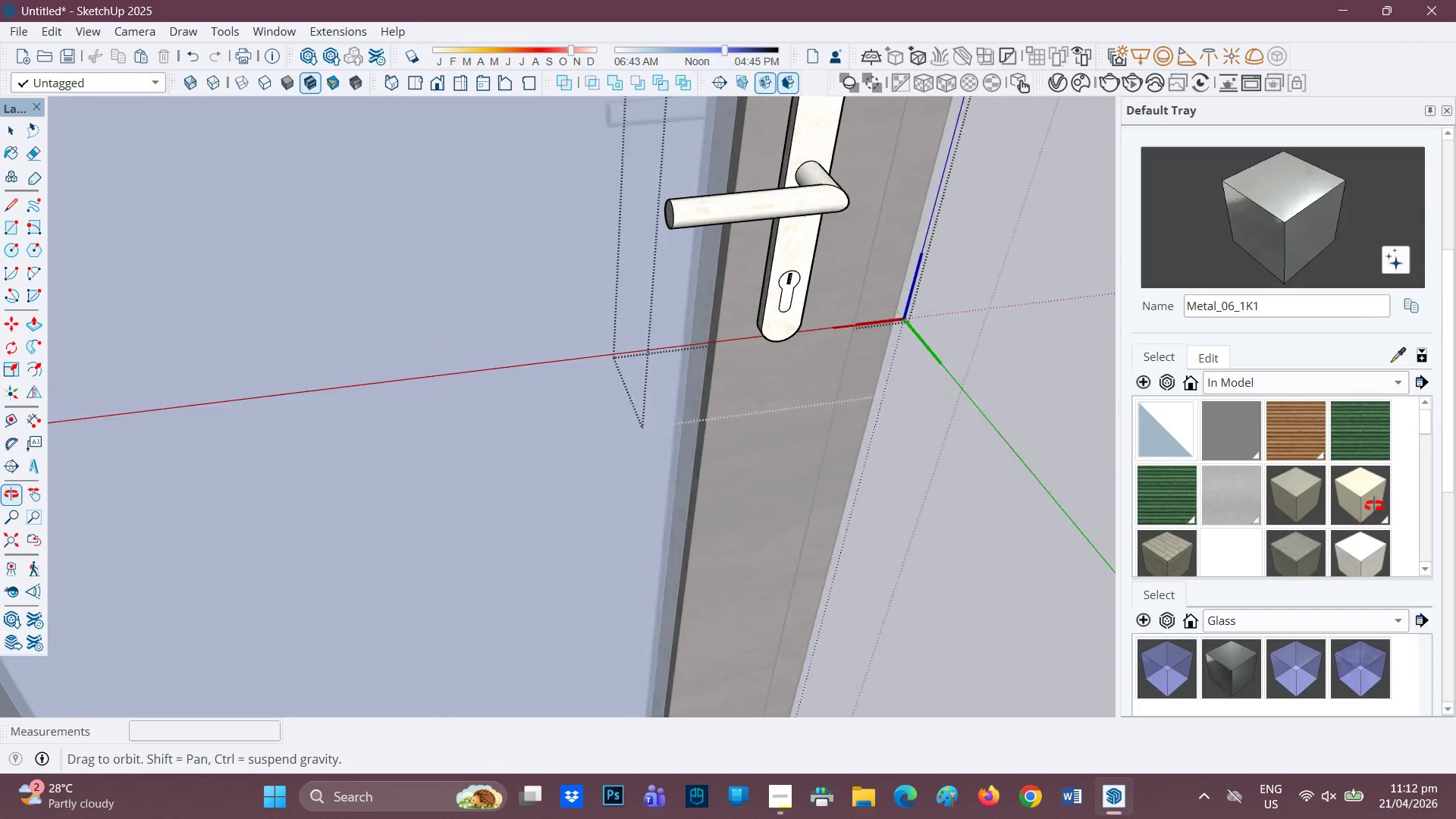 
scroll: coordinate [842, 267], scroll_direction: up, amount: 1.0
 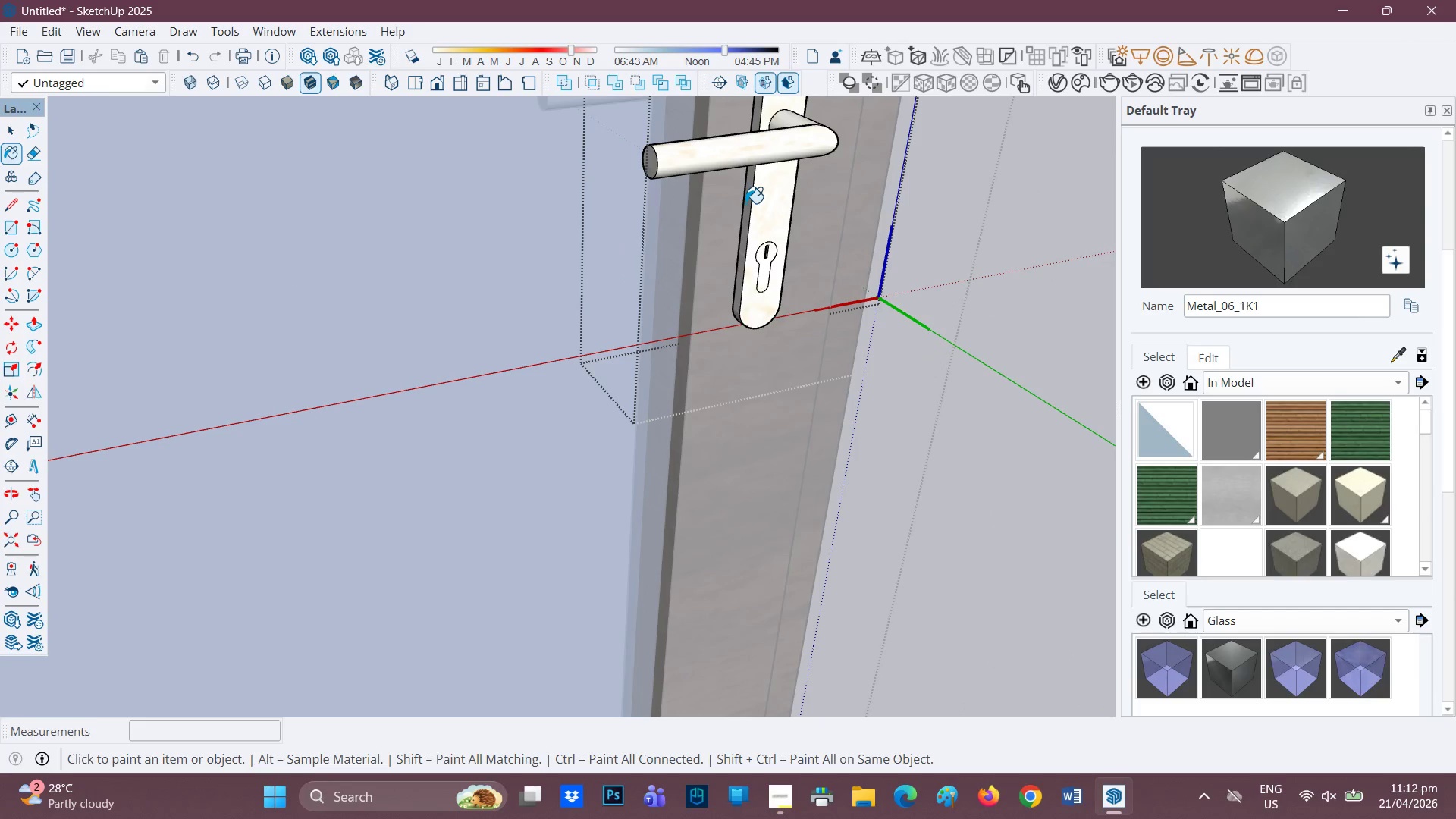 
left_click([745, 204])
 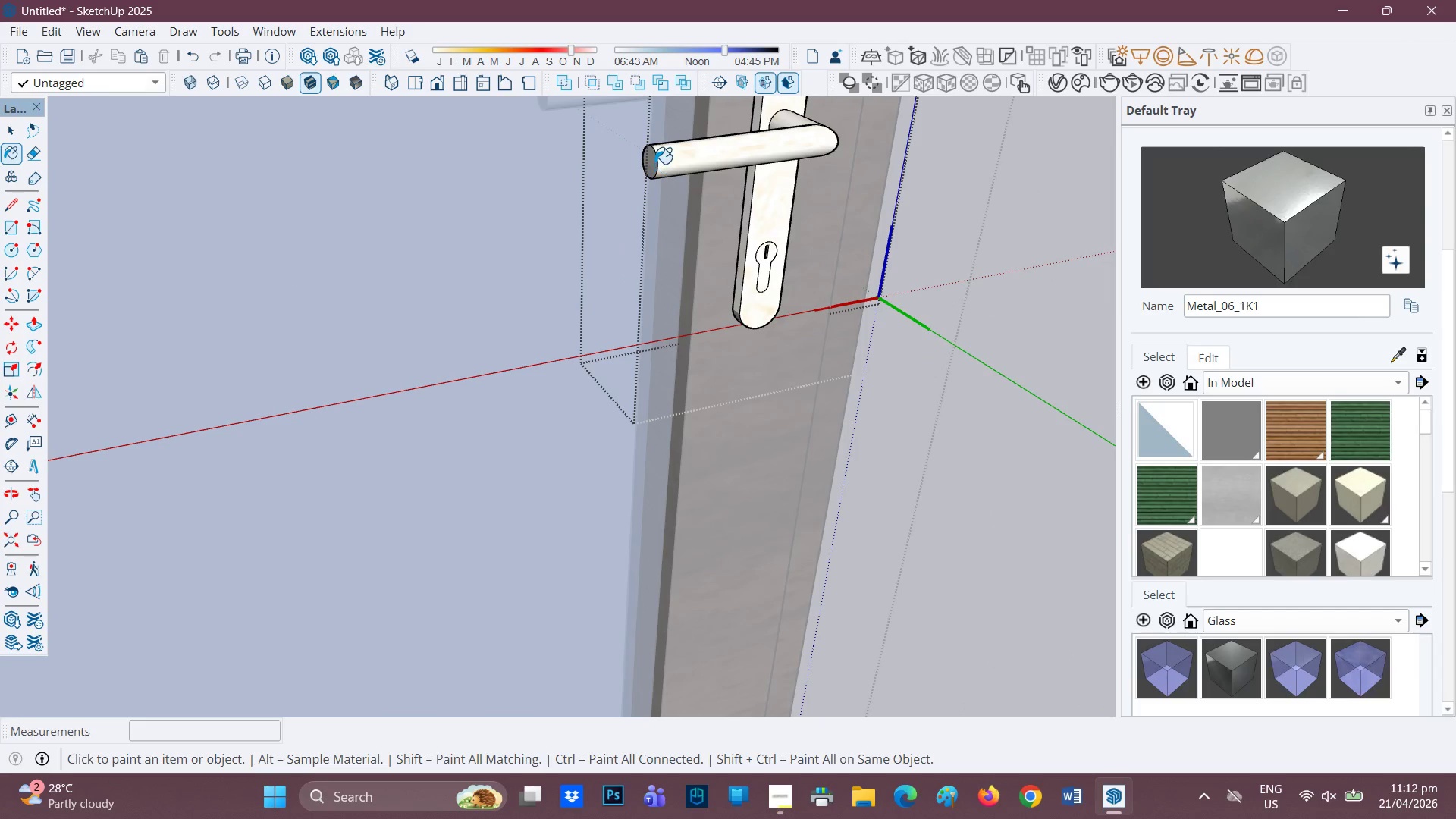 
left_click([654, 162])
 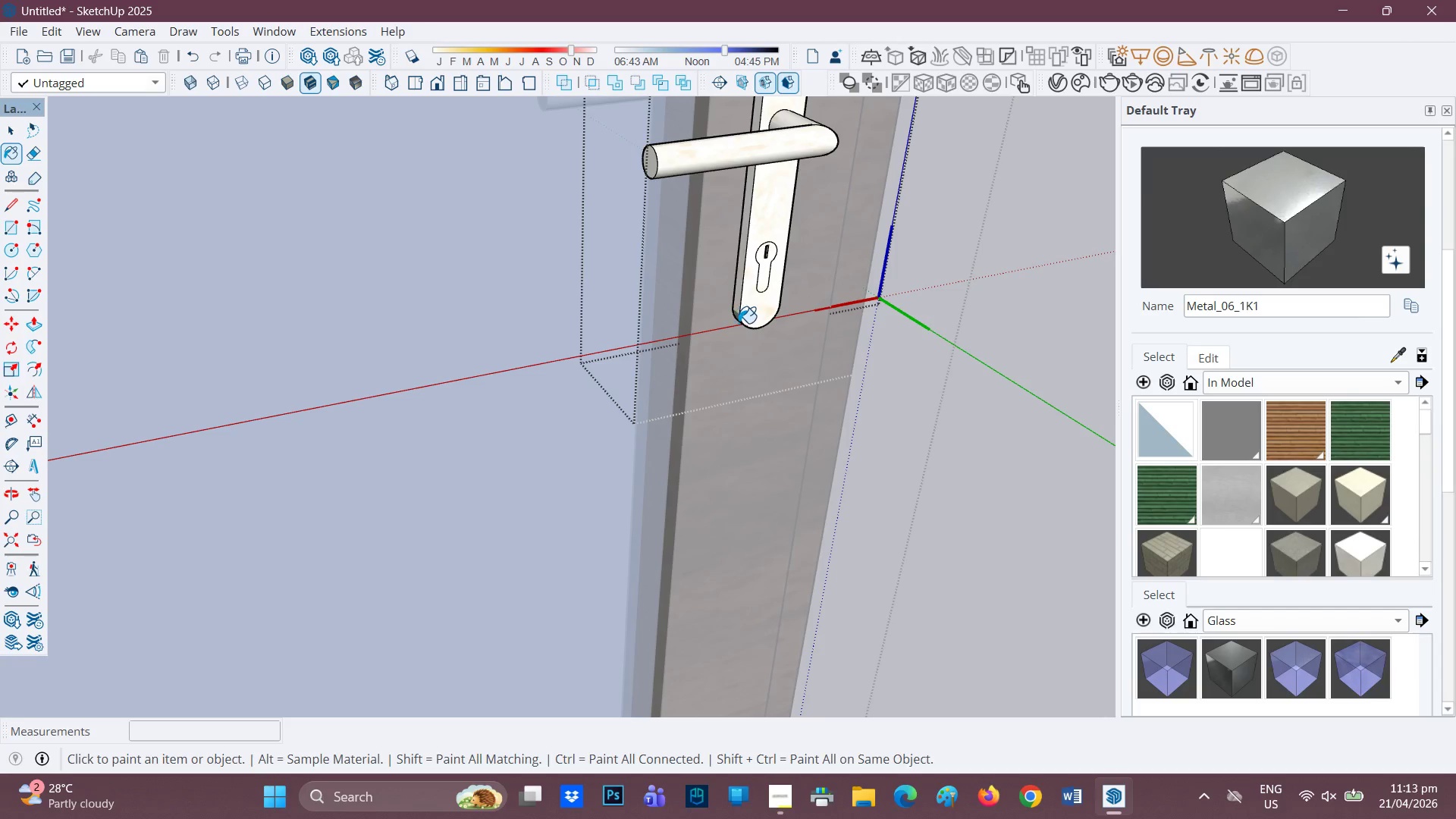 
left_click([740, 317])
 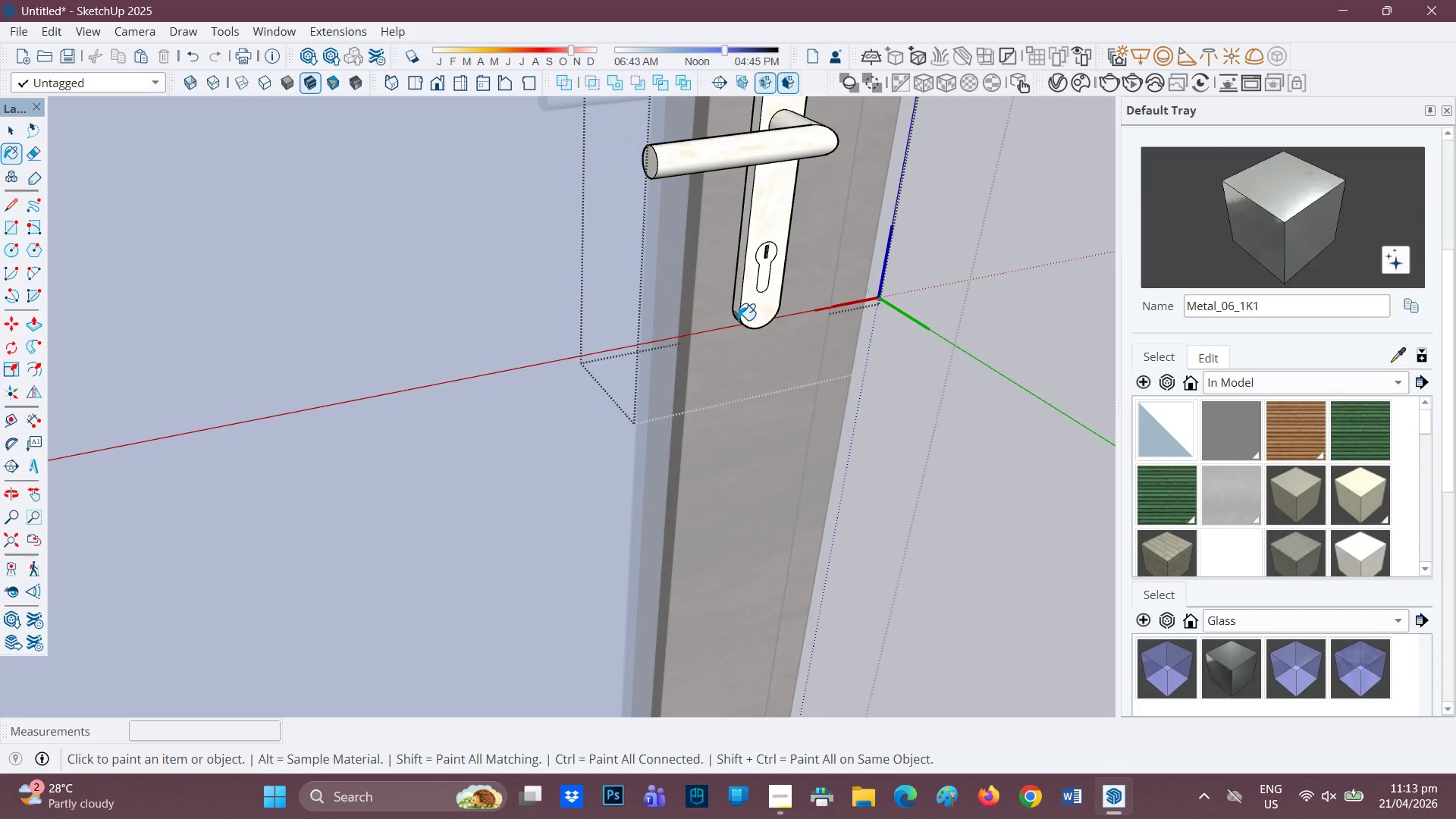 
left_click([738, 320])
 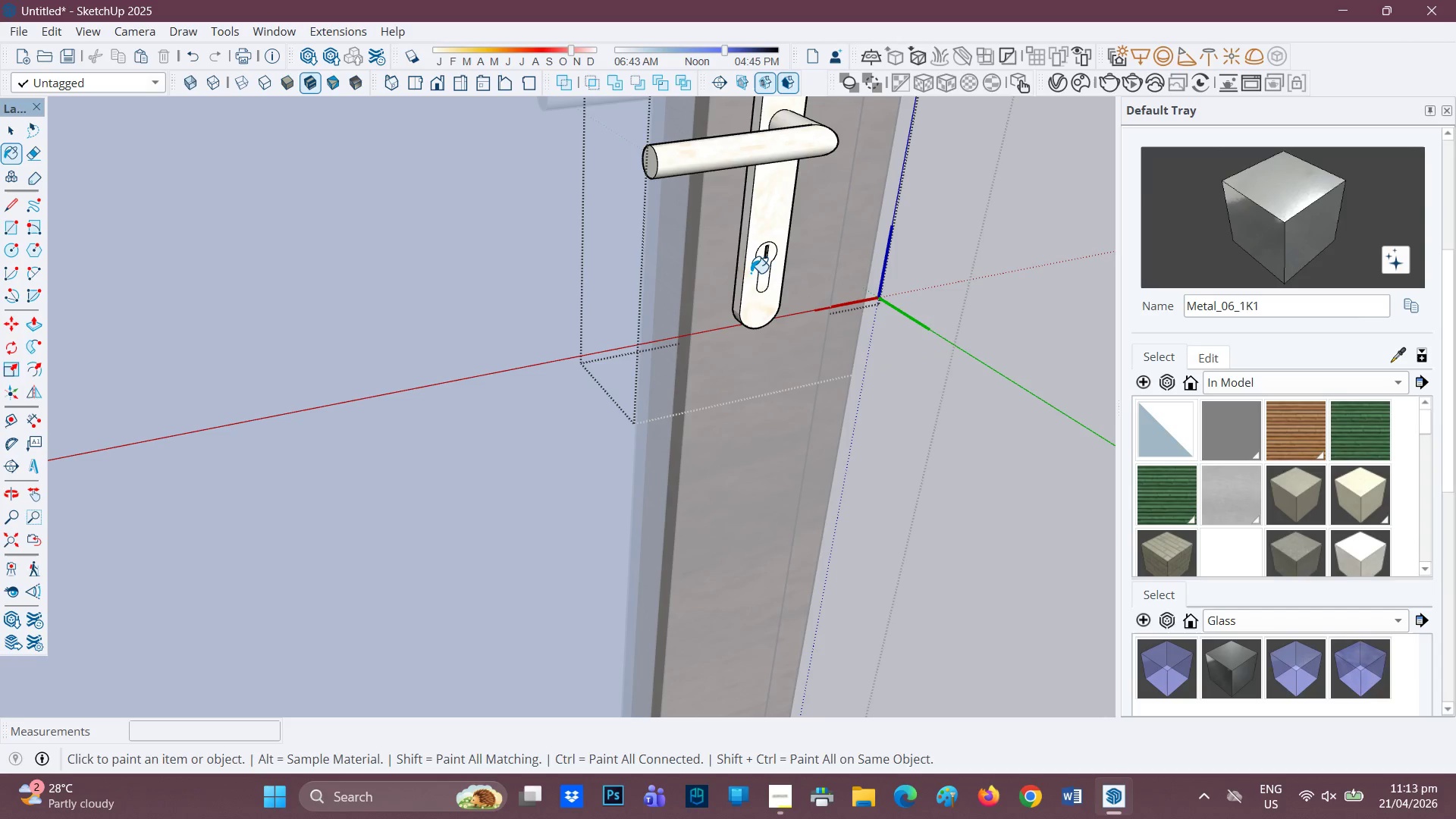 
scroll: coordinate [754, 278], scroll_direction: up, amount: 1.0
 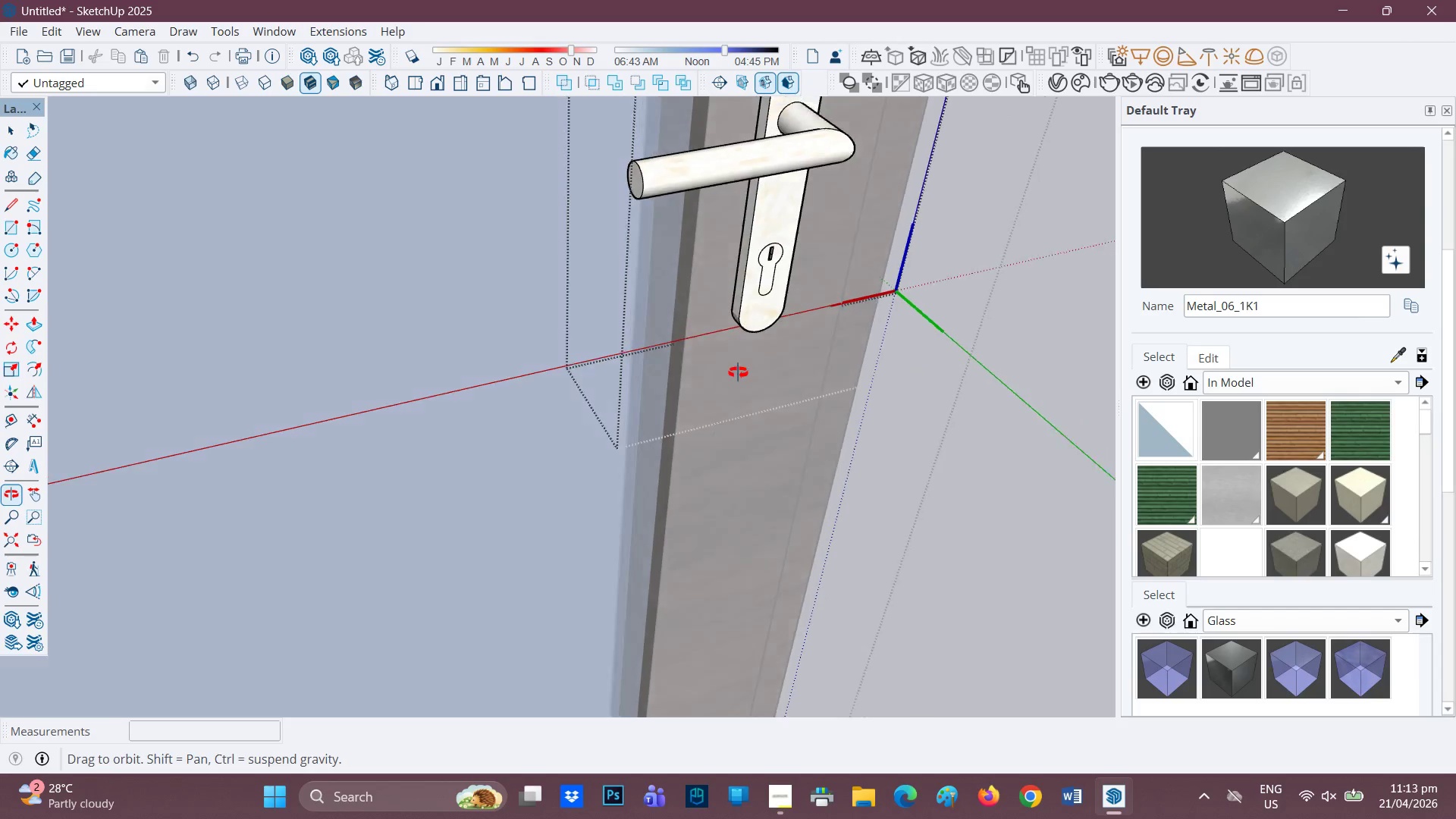 
scroll: coordinate [783, 290], scroll_direction: down, amount: 2.0
 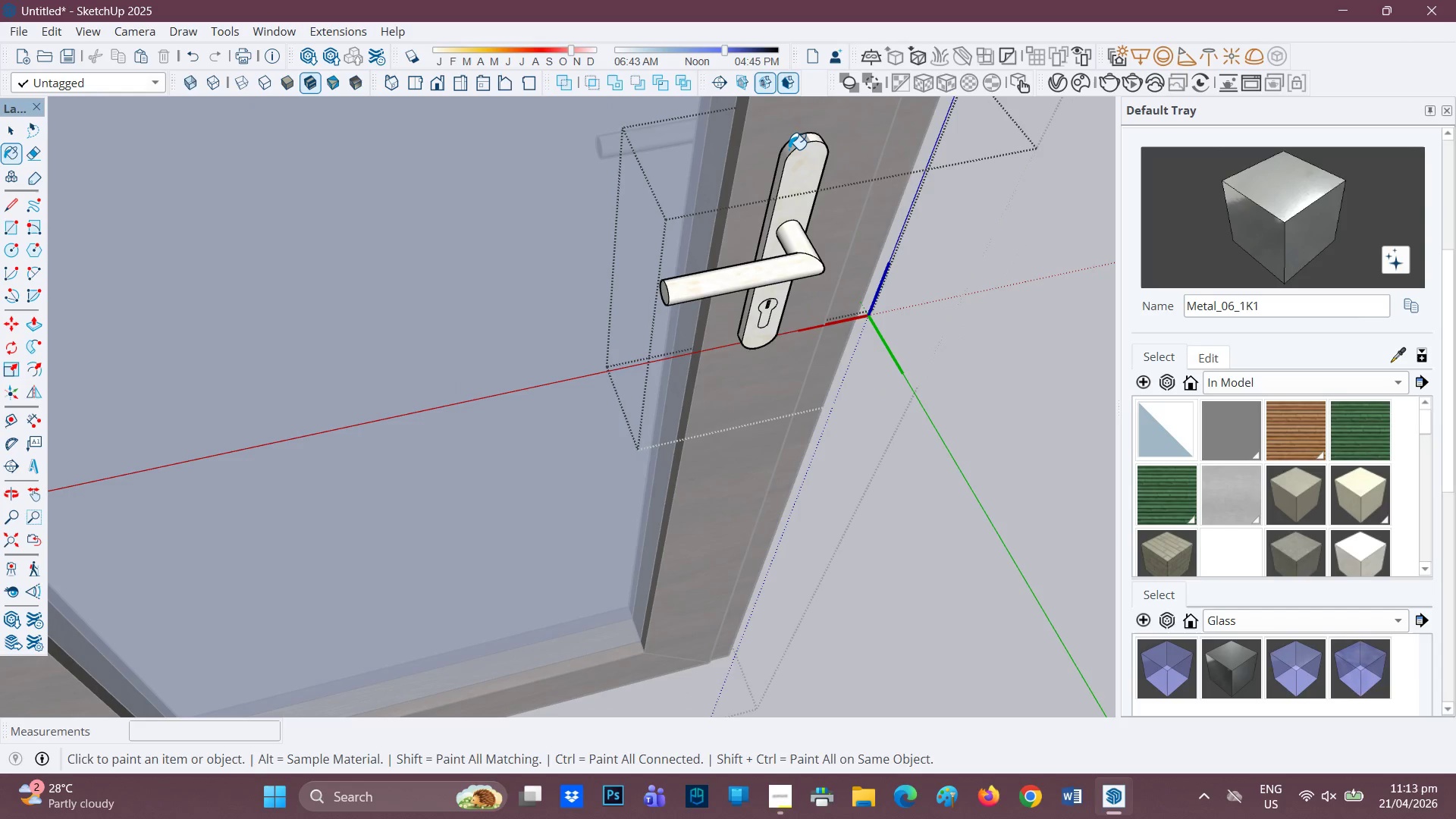 
left_click([791, 149])
 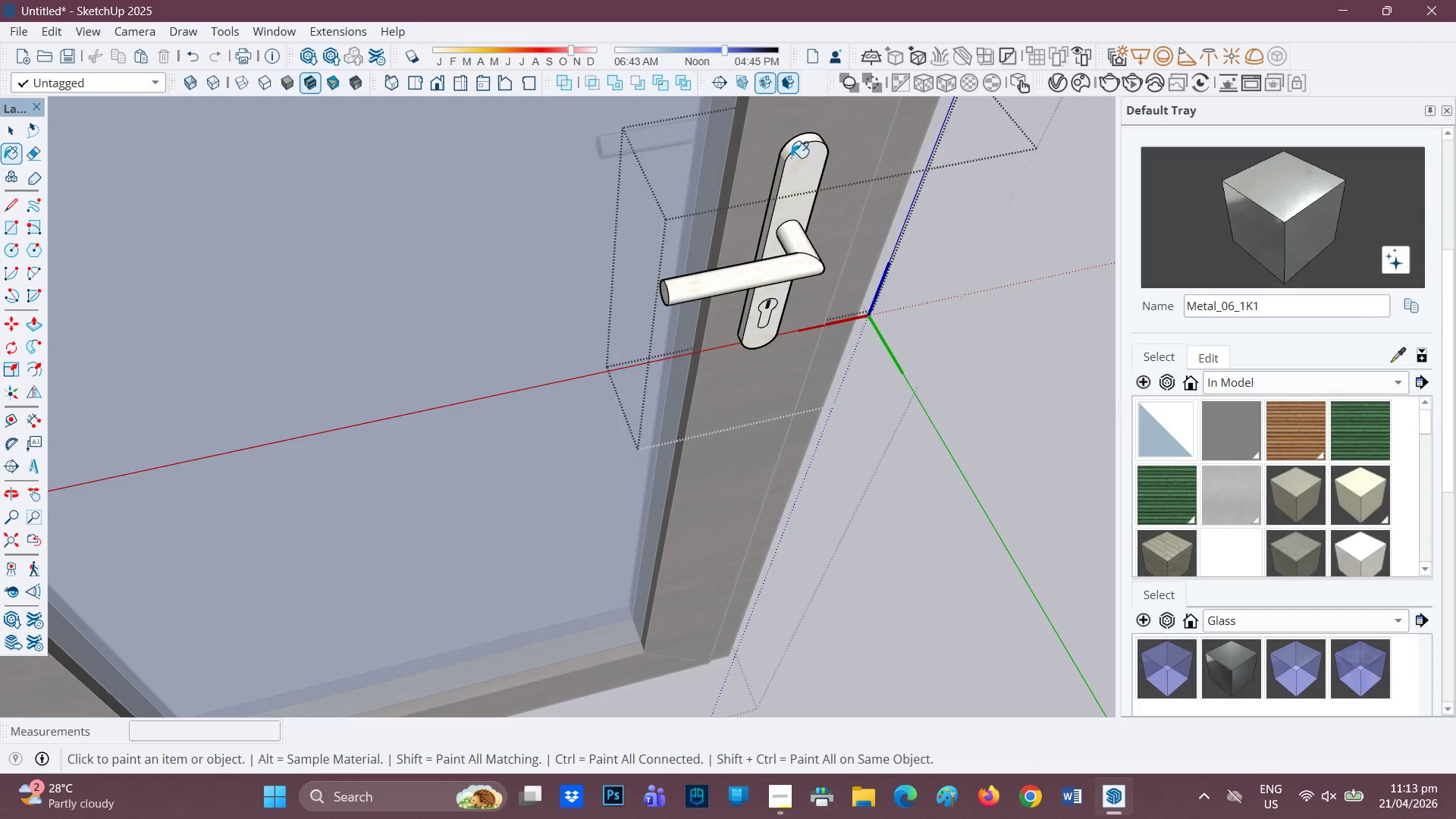 
scroll: coordinate [723, 324], scroll_direction: down, amount: 8.0
 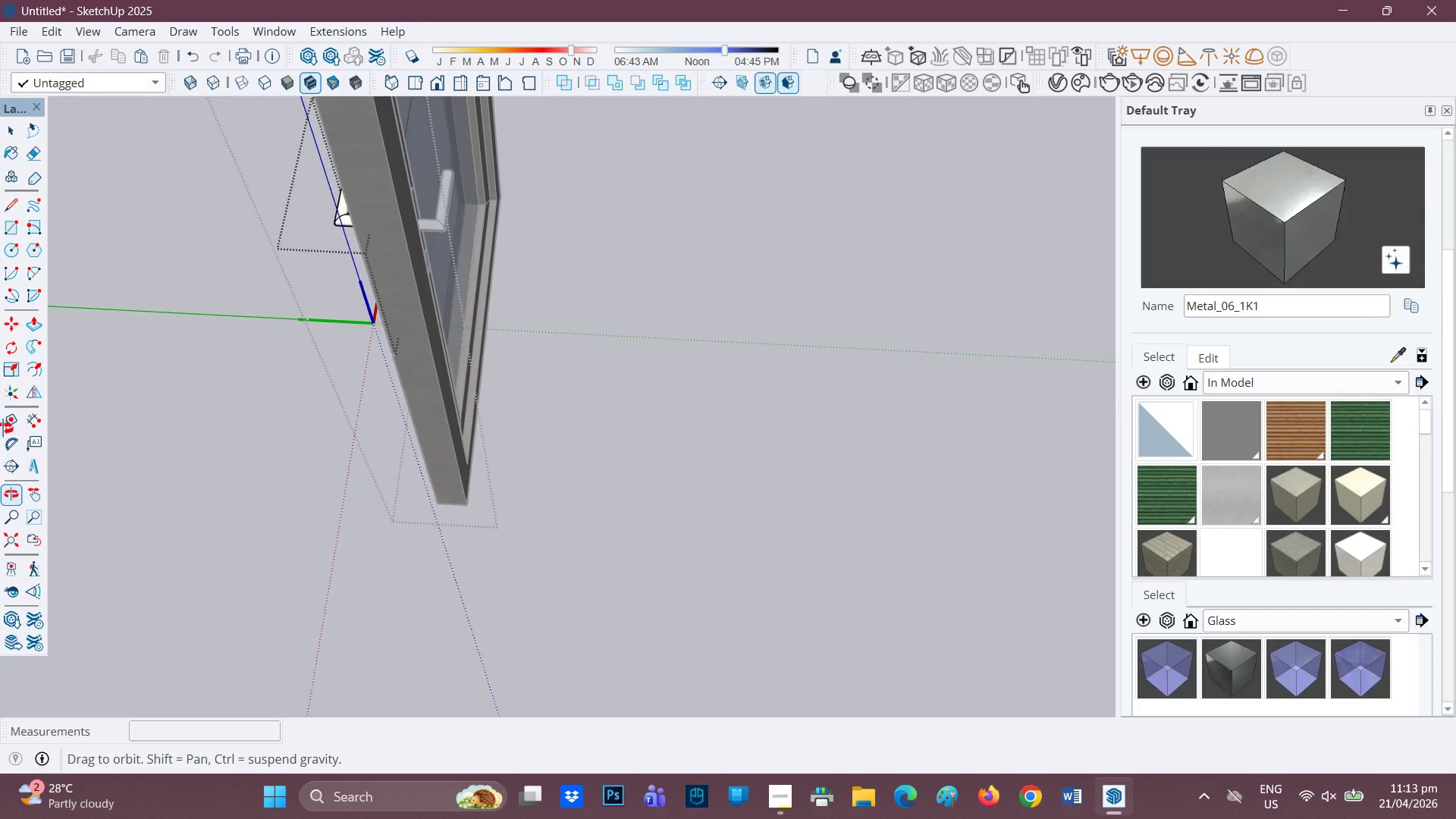 
scroll: coordinate [424, 190], scroll_direction: up, amount: 4.0
 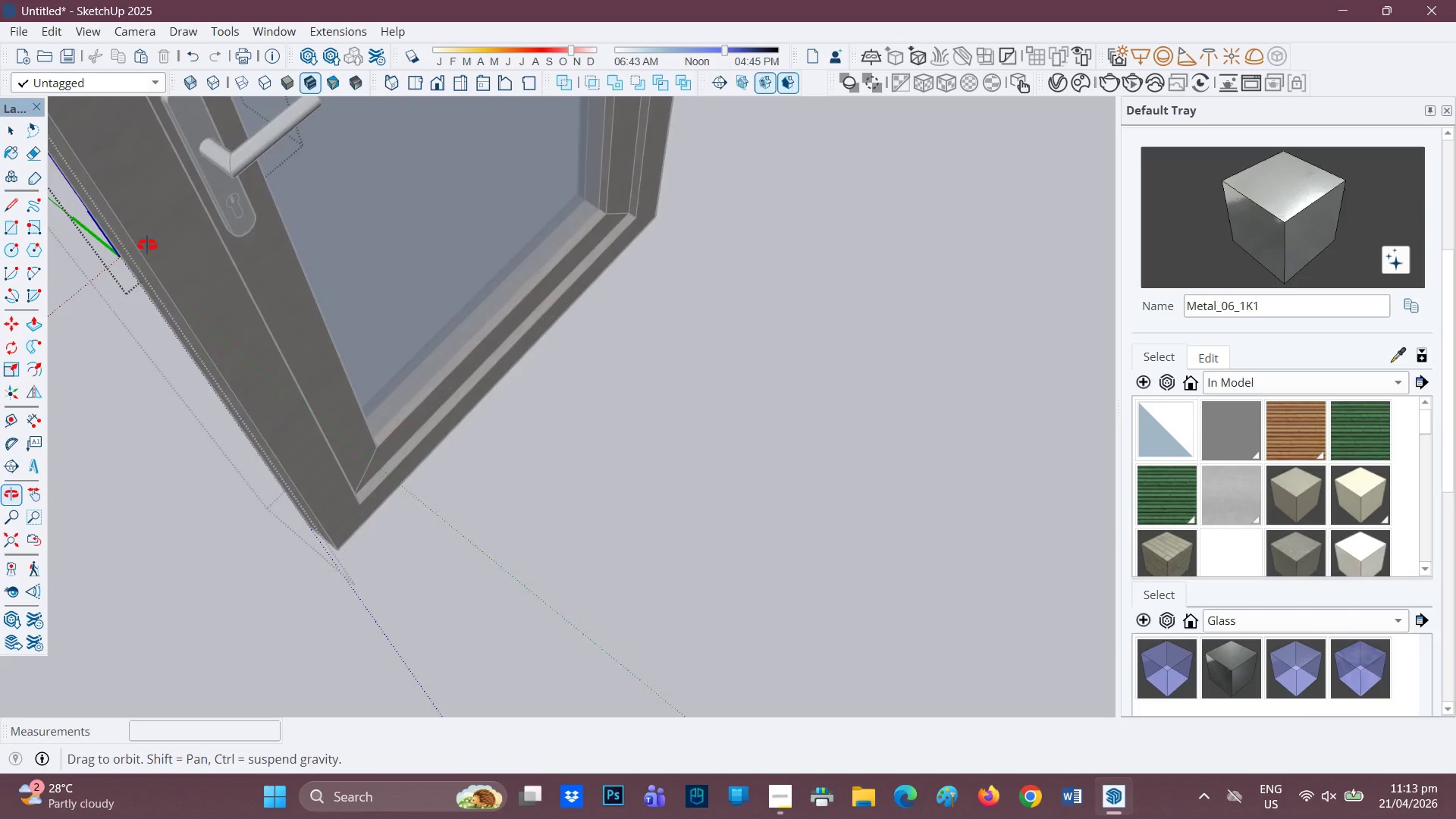 
key(H)
 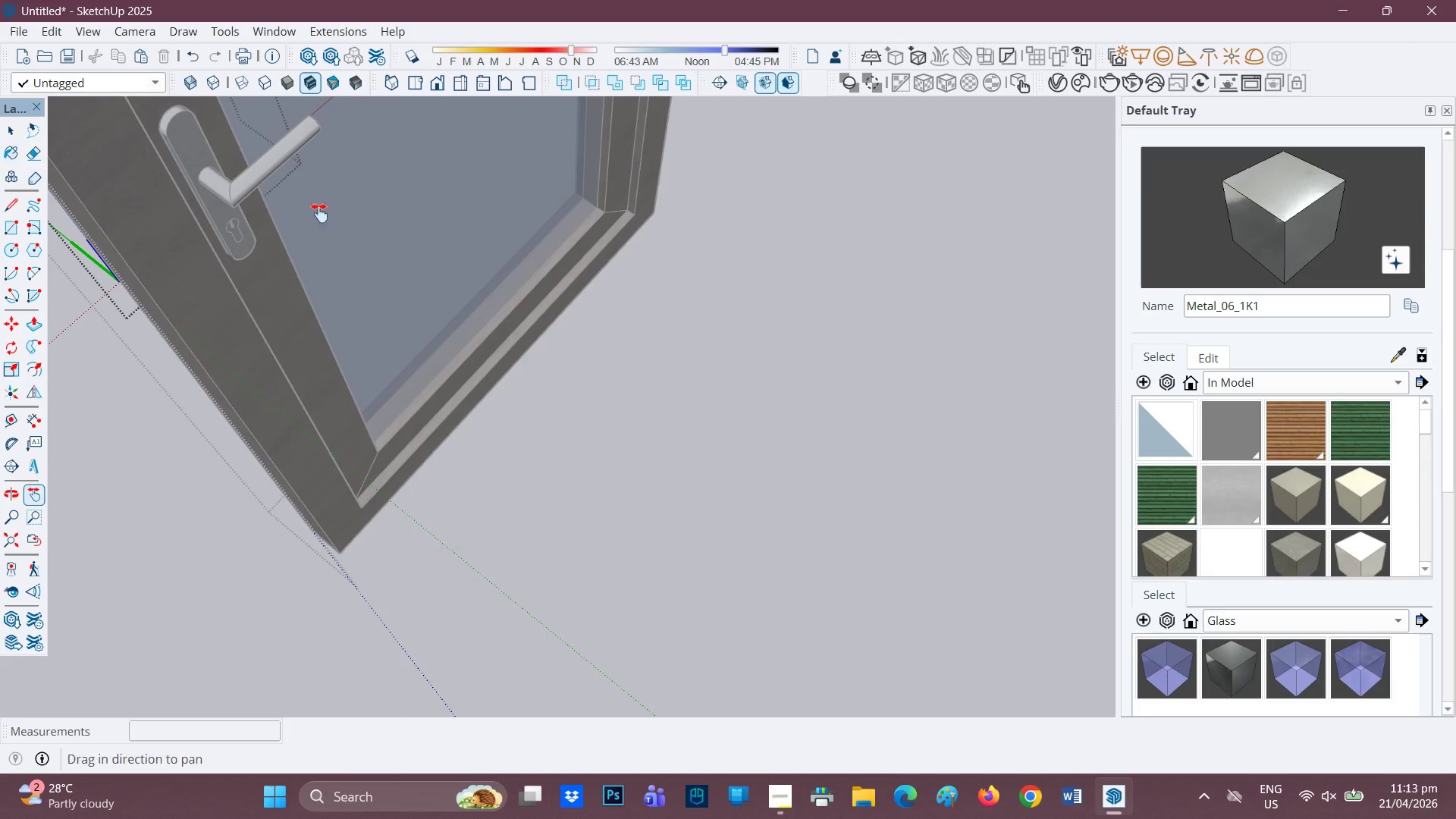 
left_click_drag(start_coordinate=[327, 218], to_coordinate=[464, 396])
 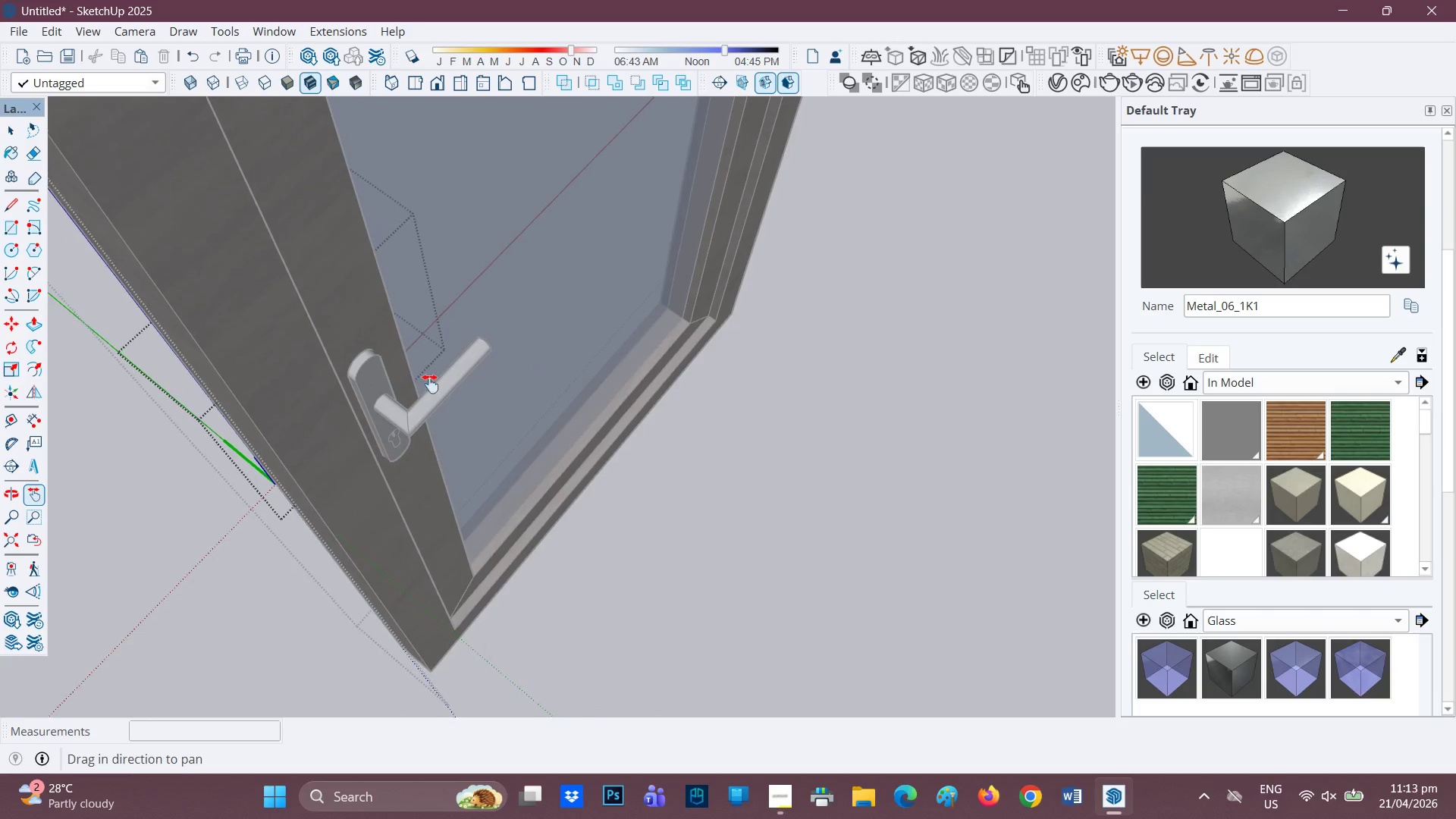 
key(Space)
 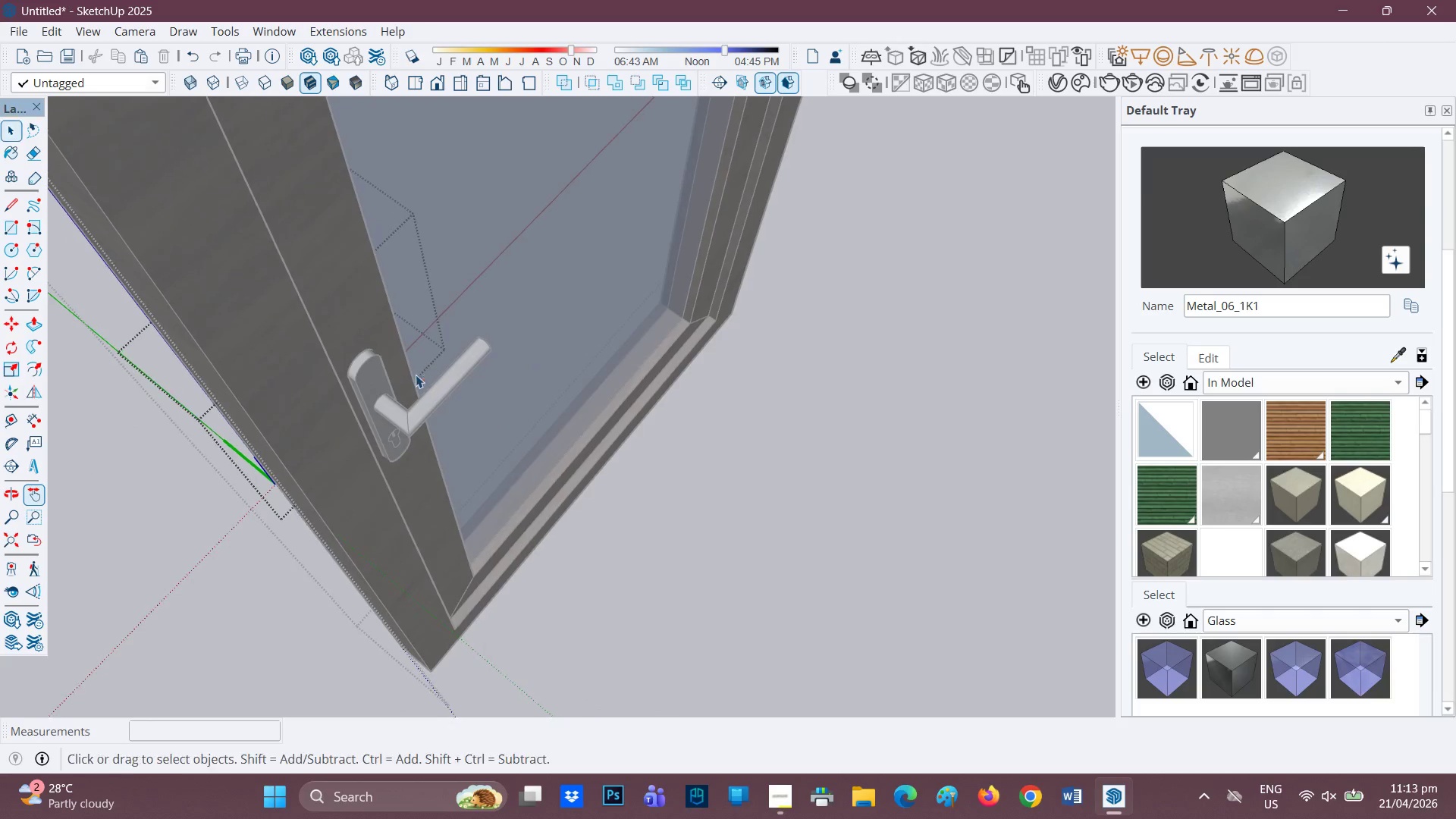 
left_click([350, 367])
 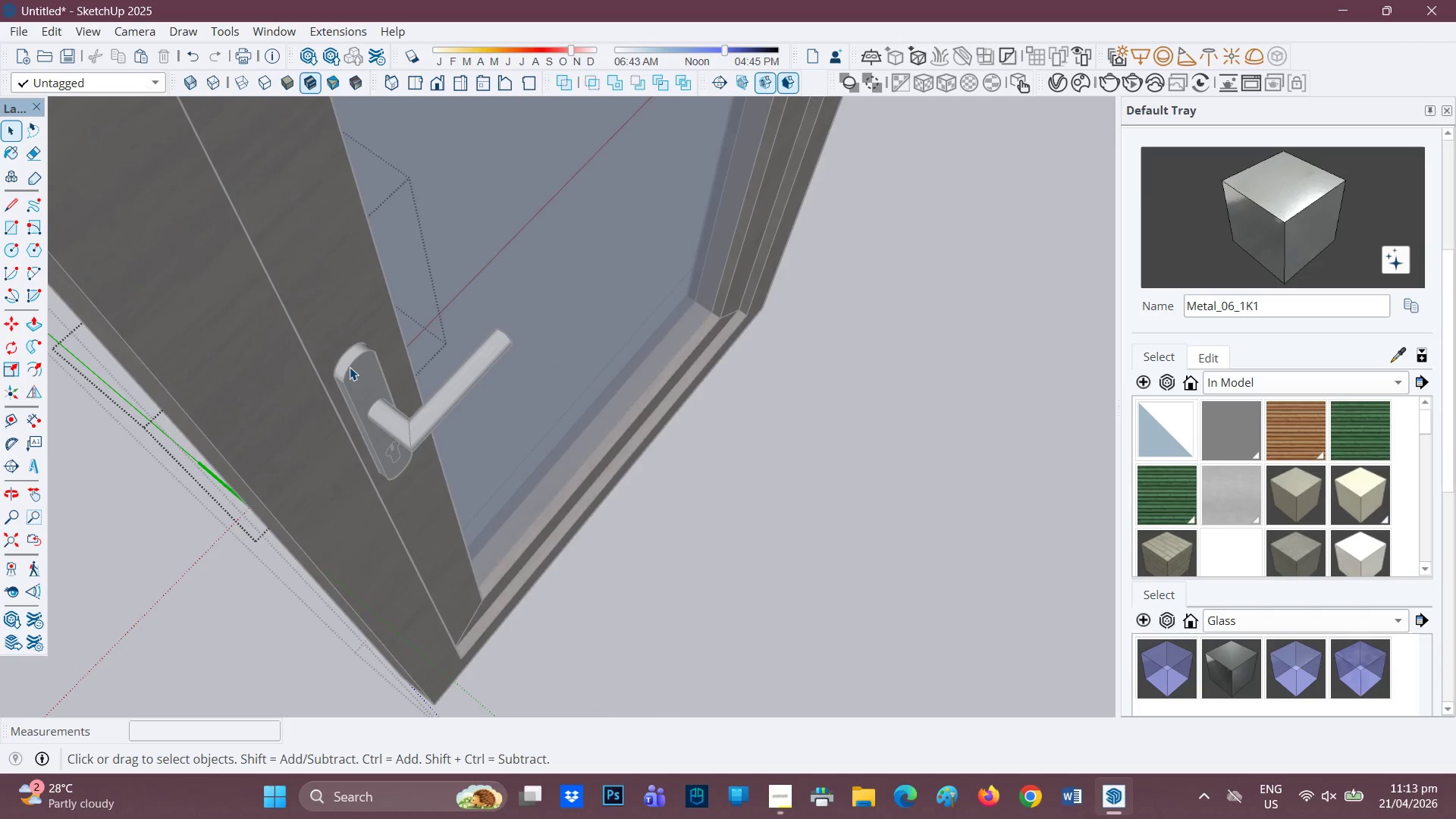 
scroll: coordinate [391, 375], scroll_direction: up, amount: 2.0
 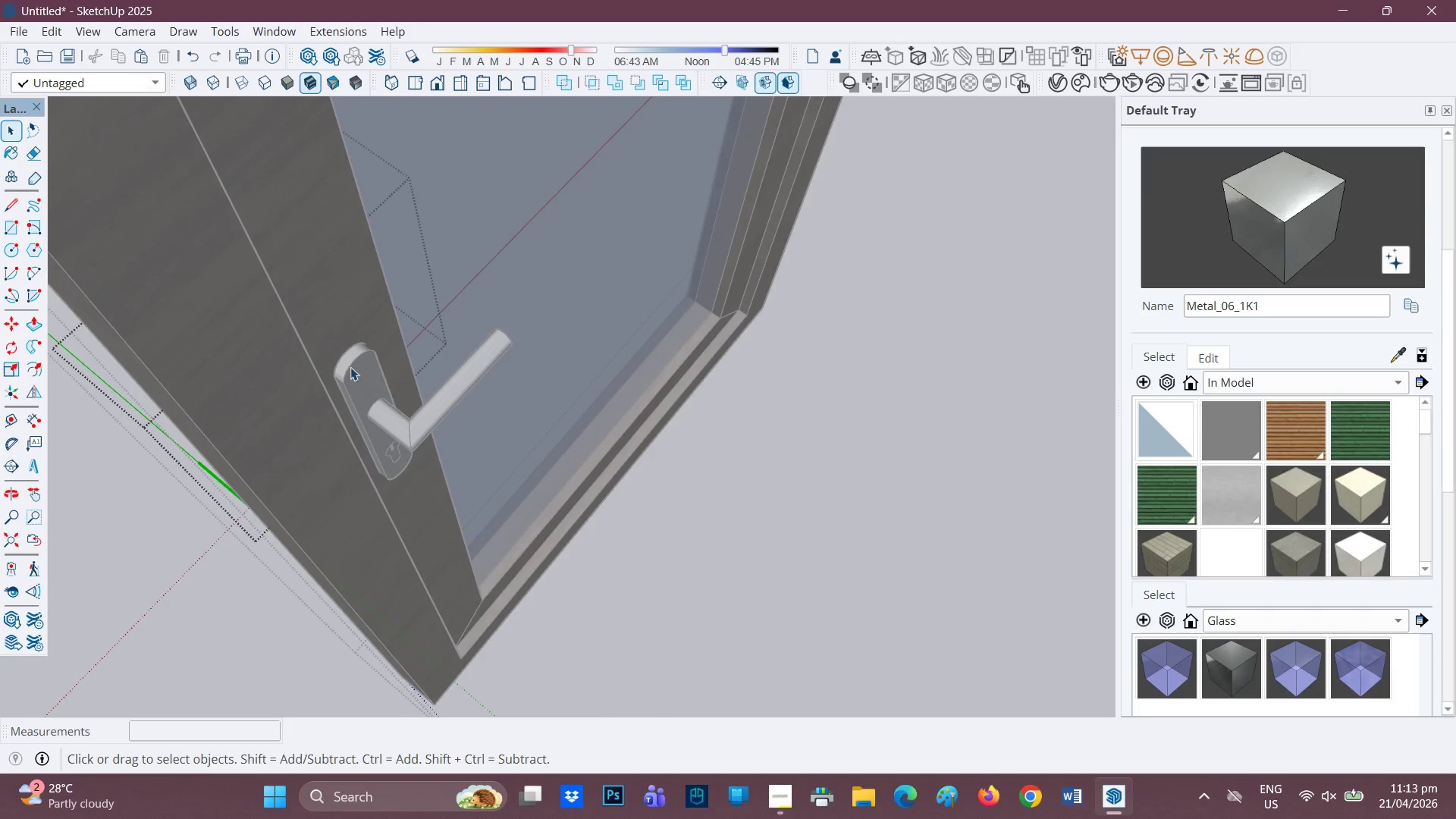 
double_click([350, 367])
 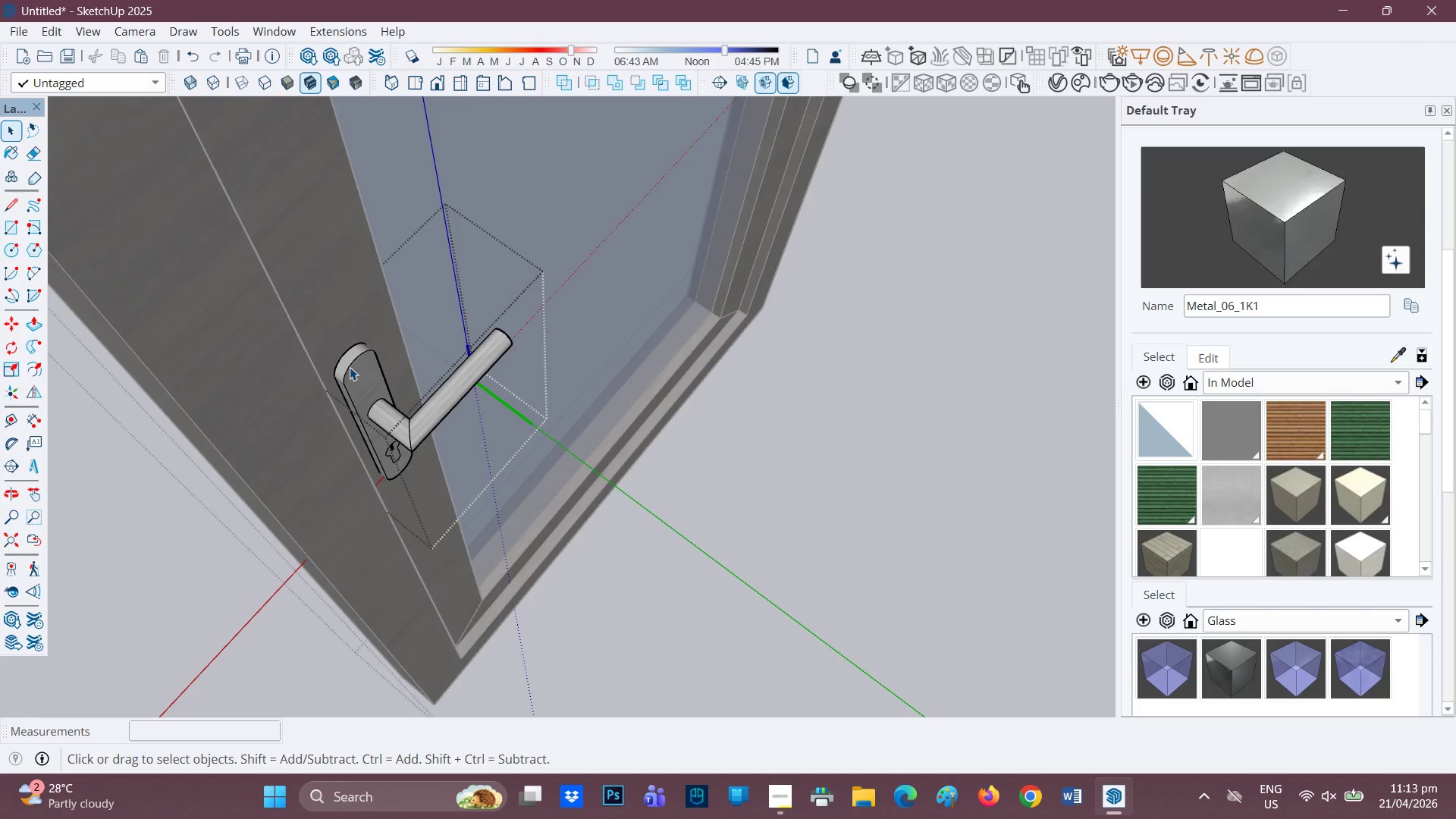 
scroll: coordinate [351, 370], scroll_direction: up, amount: 2.0
 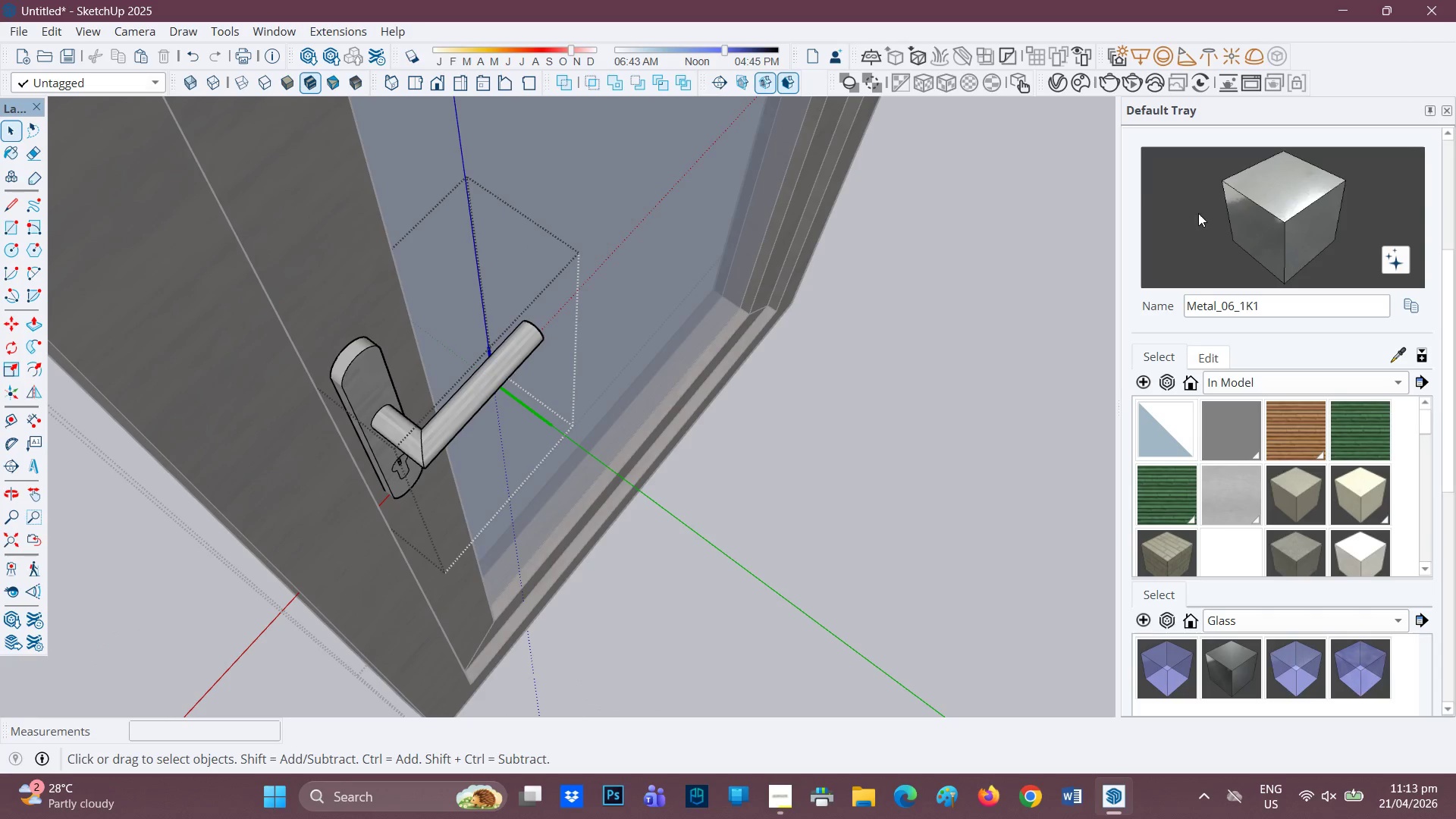 
left_click([1207, 202])
 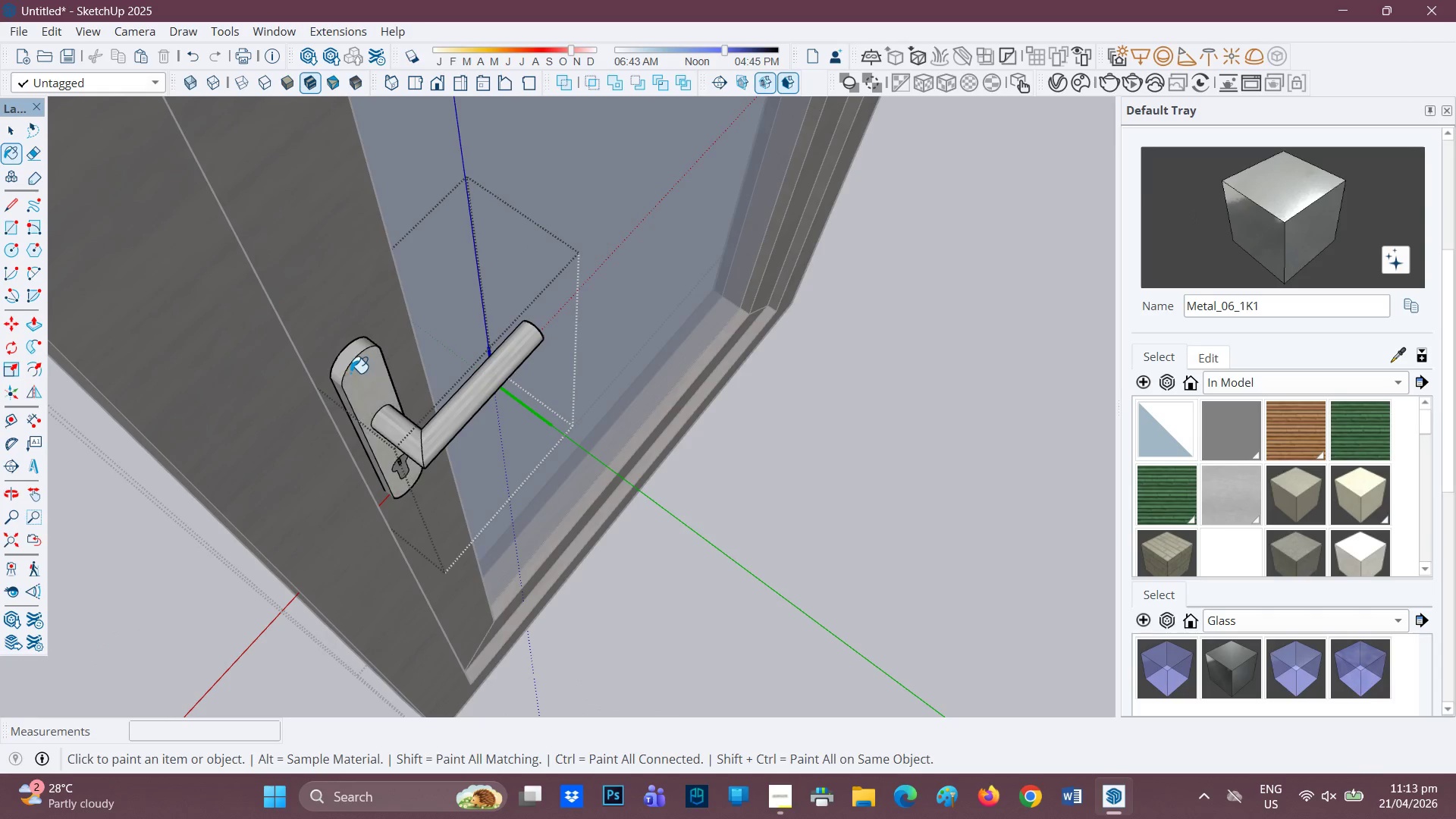 
left_click([345, 356])
 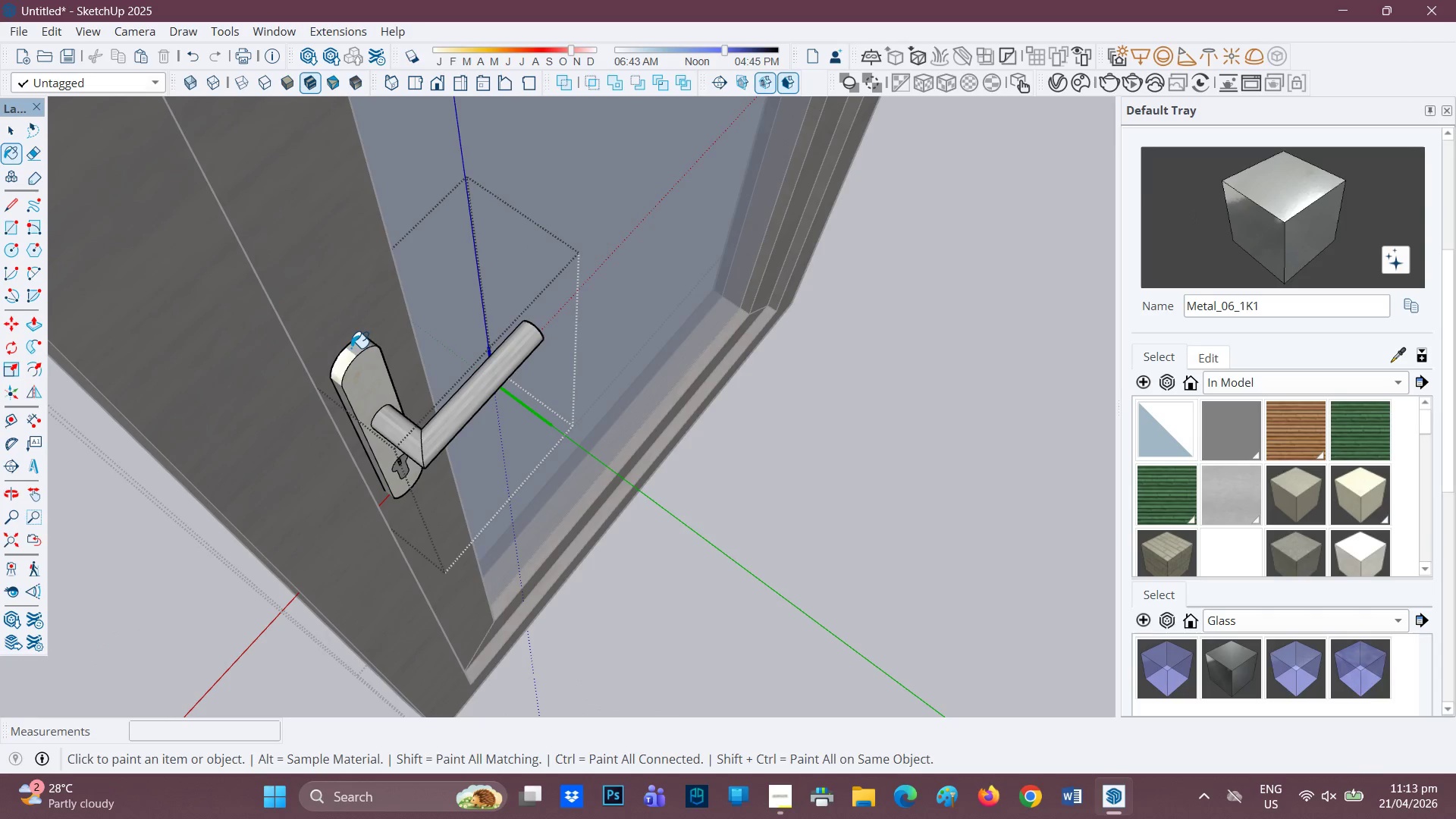 
left_click([359, 350])
 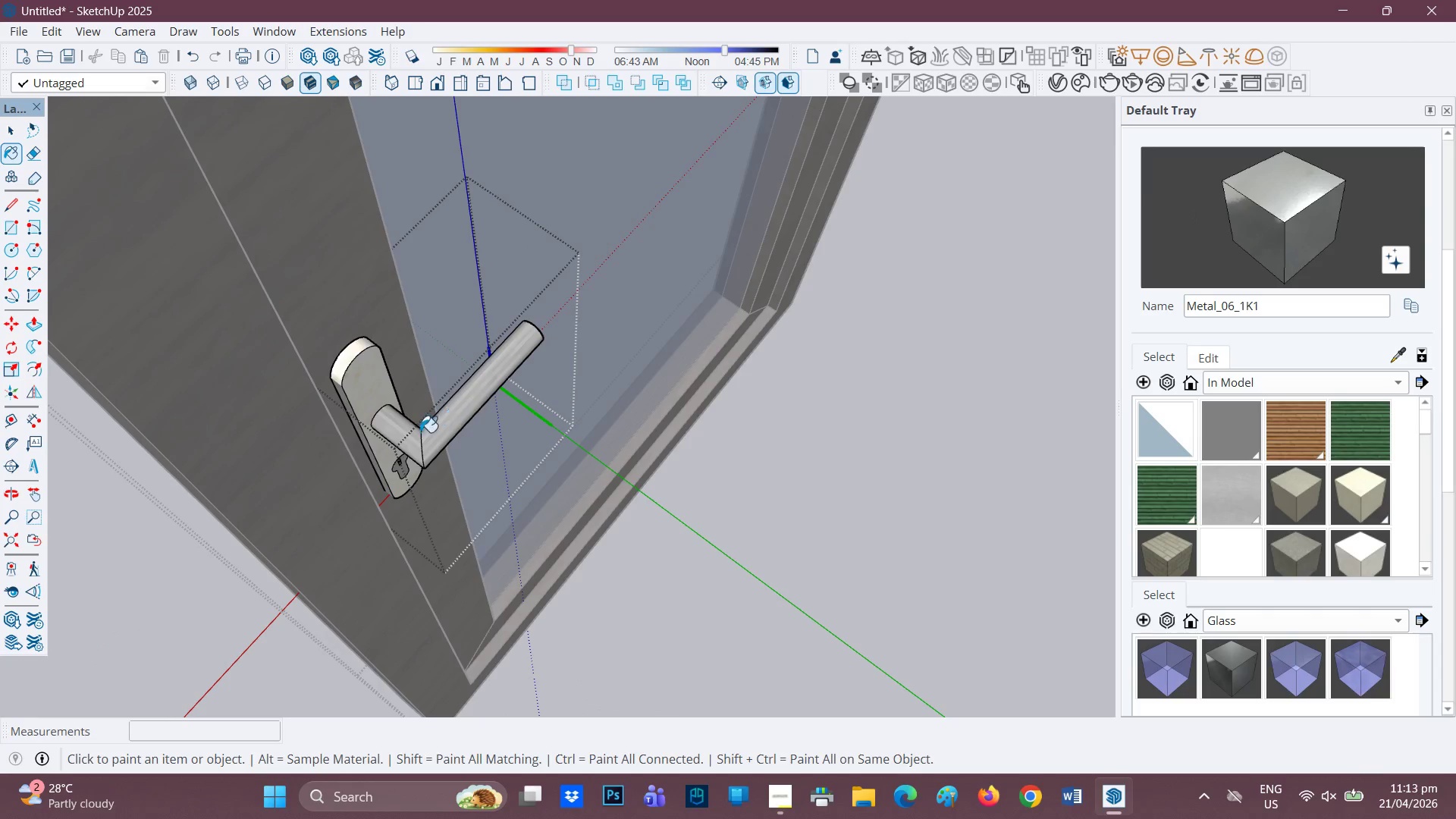 
left_click([402, 442])
 